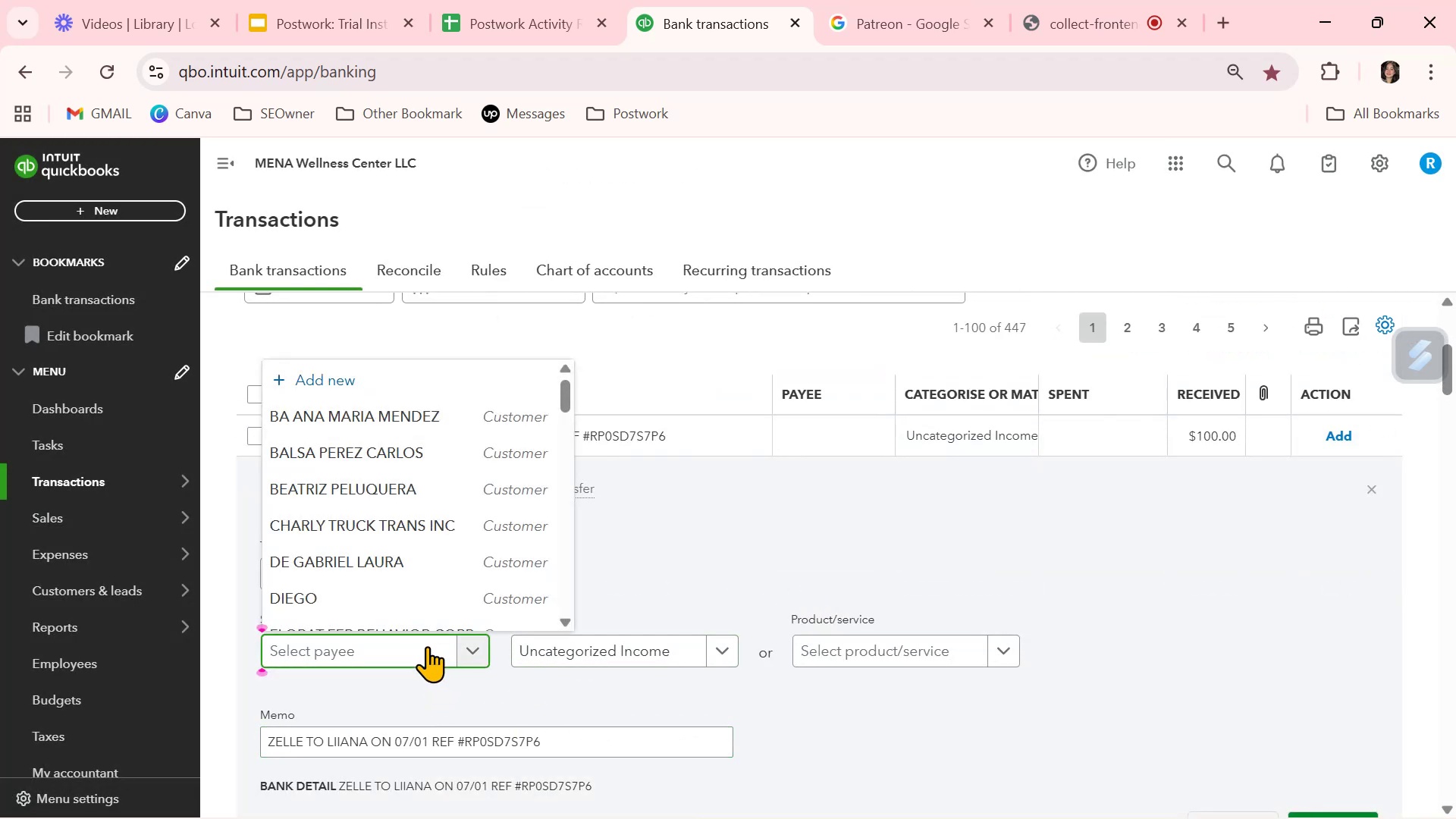 
key(Control+V)
 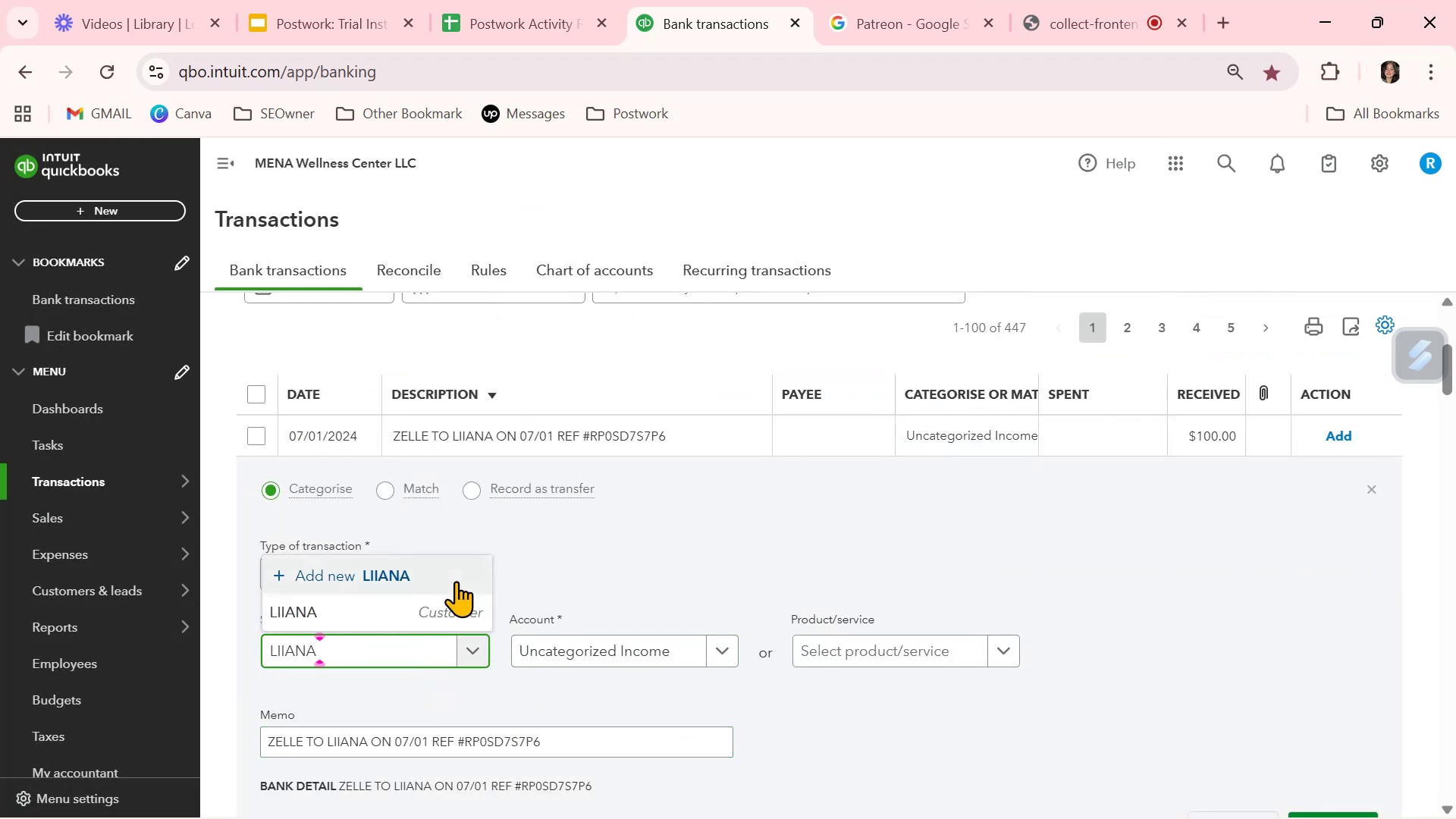 
left_click([445, 618])
 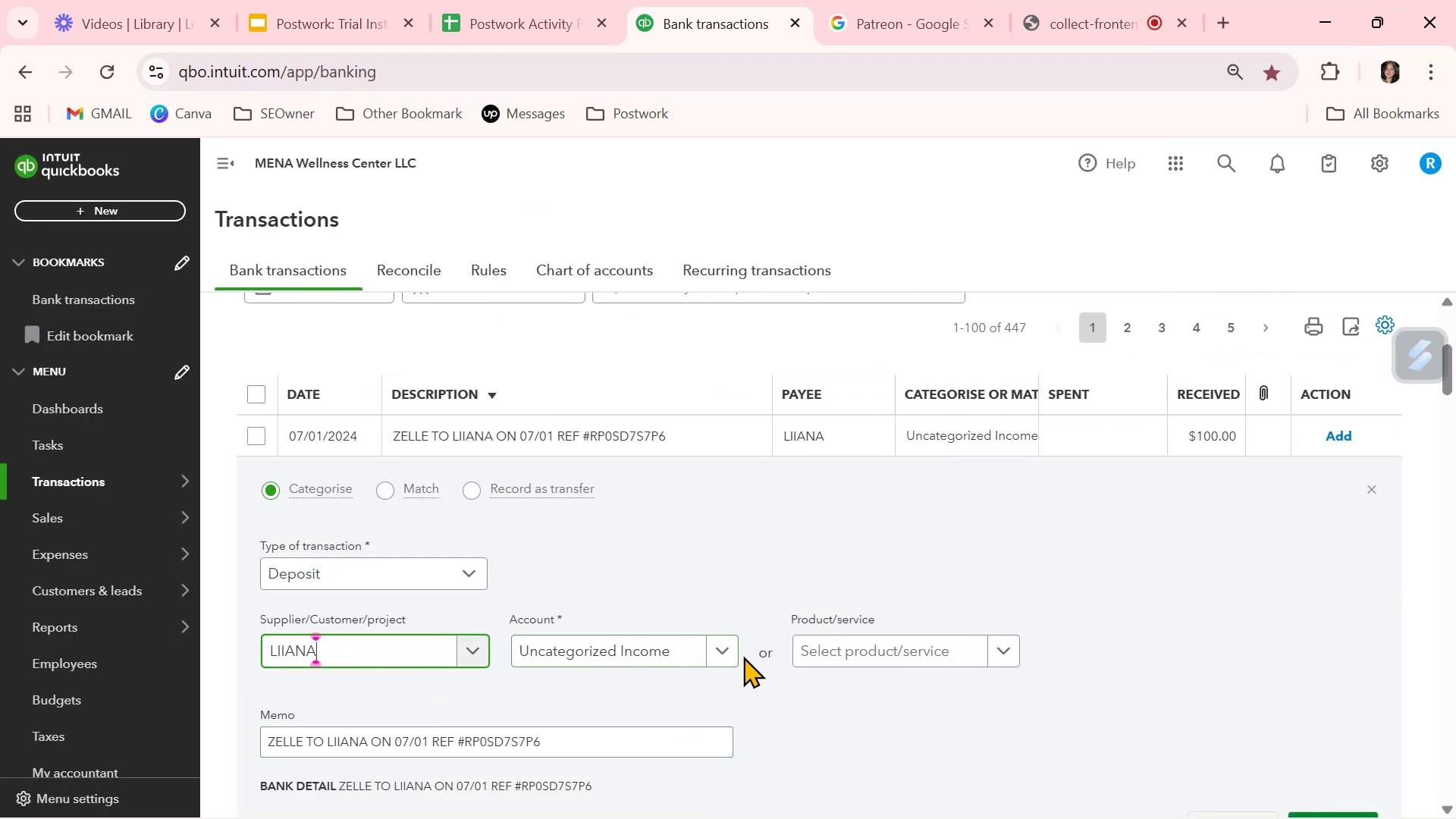 
left_click([728, 649])
 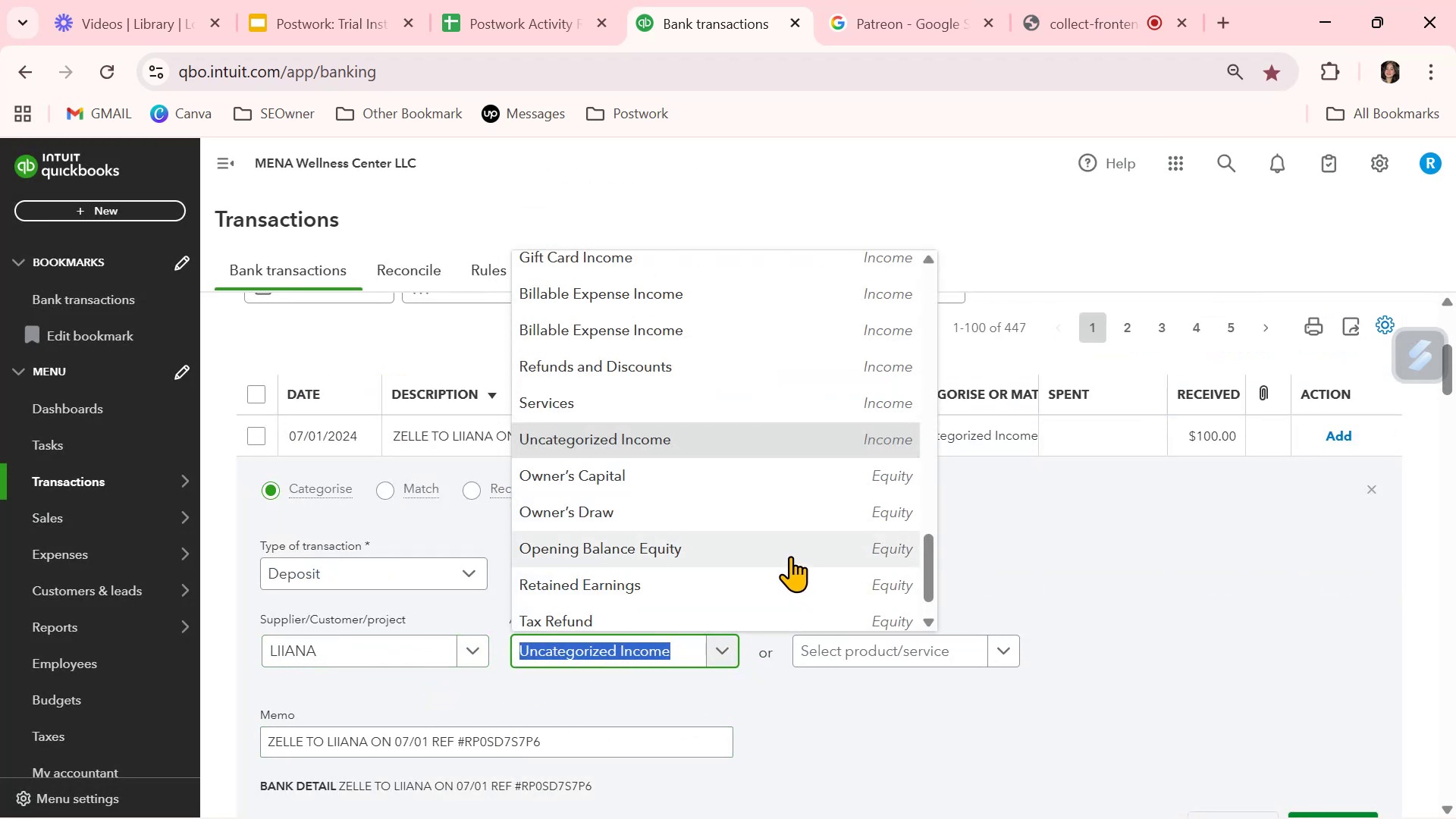 
scroll: coordinate [750, 556], scroll_direction: down, amount: 2.0
 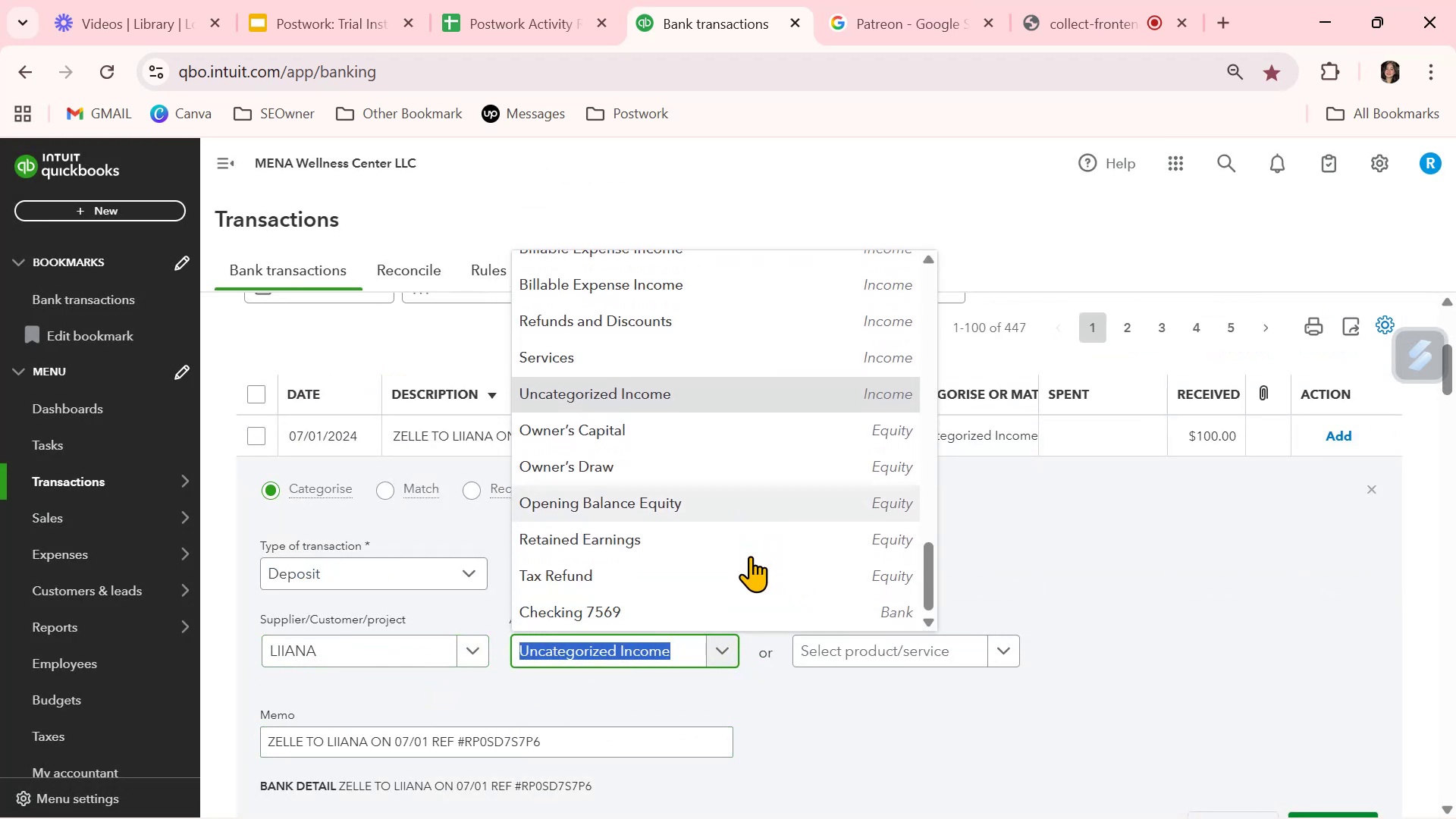 
scroll: coordinate [750, 556], scroll_direction: up, amount: 2.0
 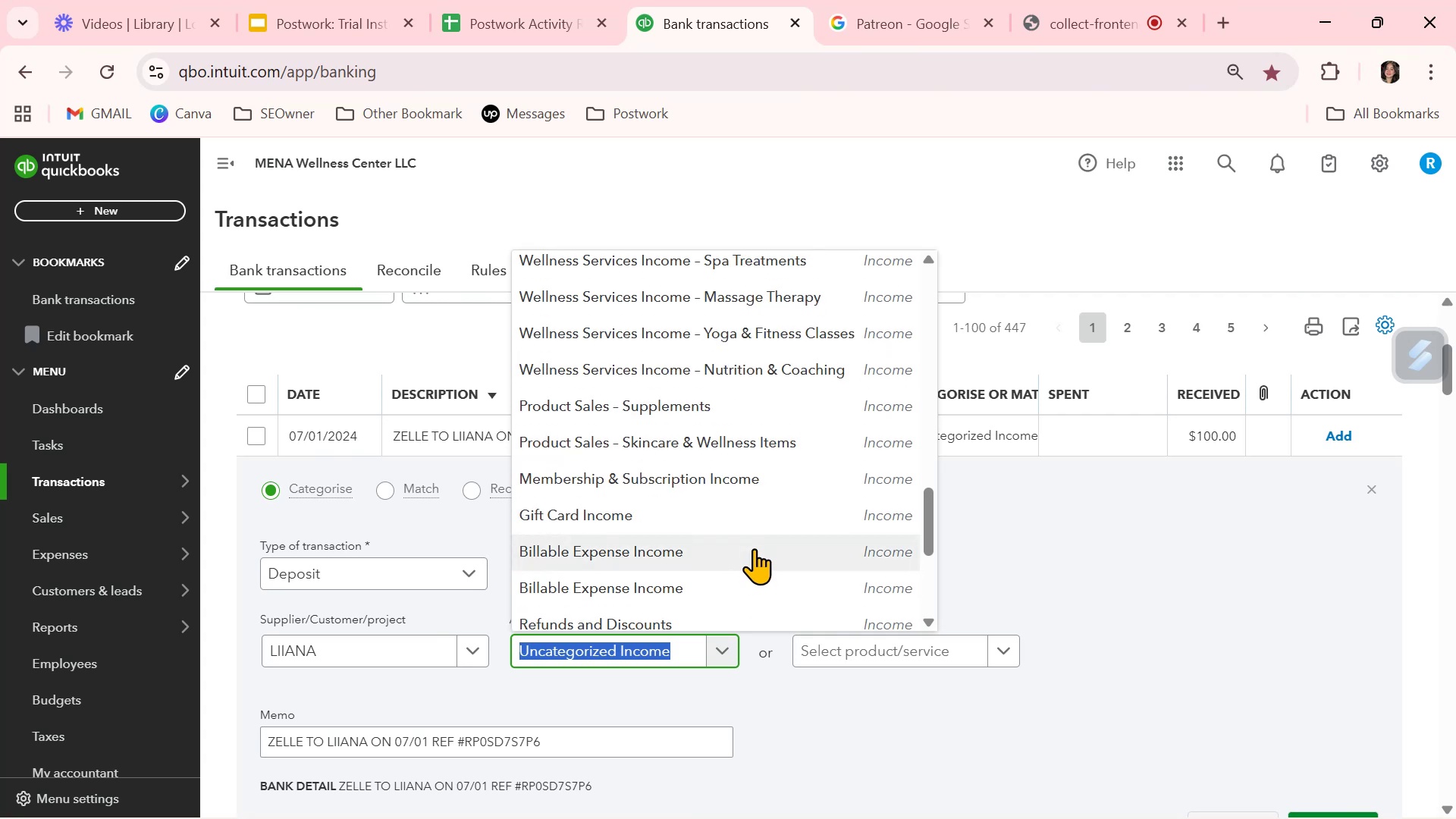 
left_click([758, 397])
 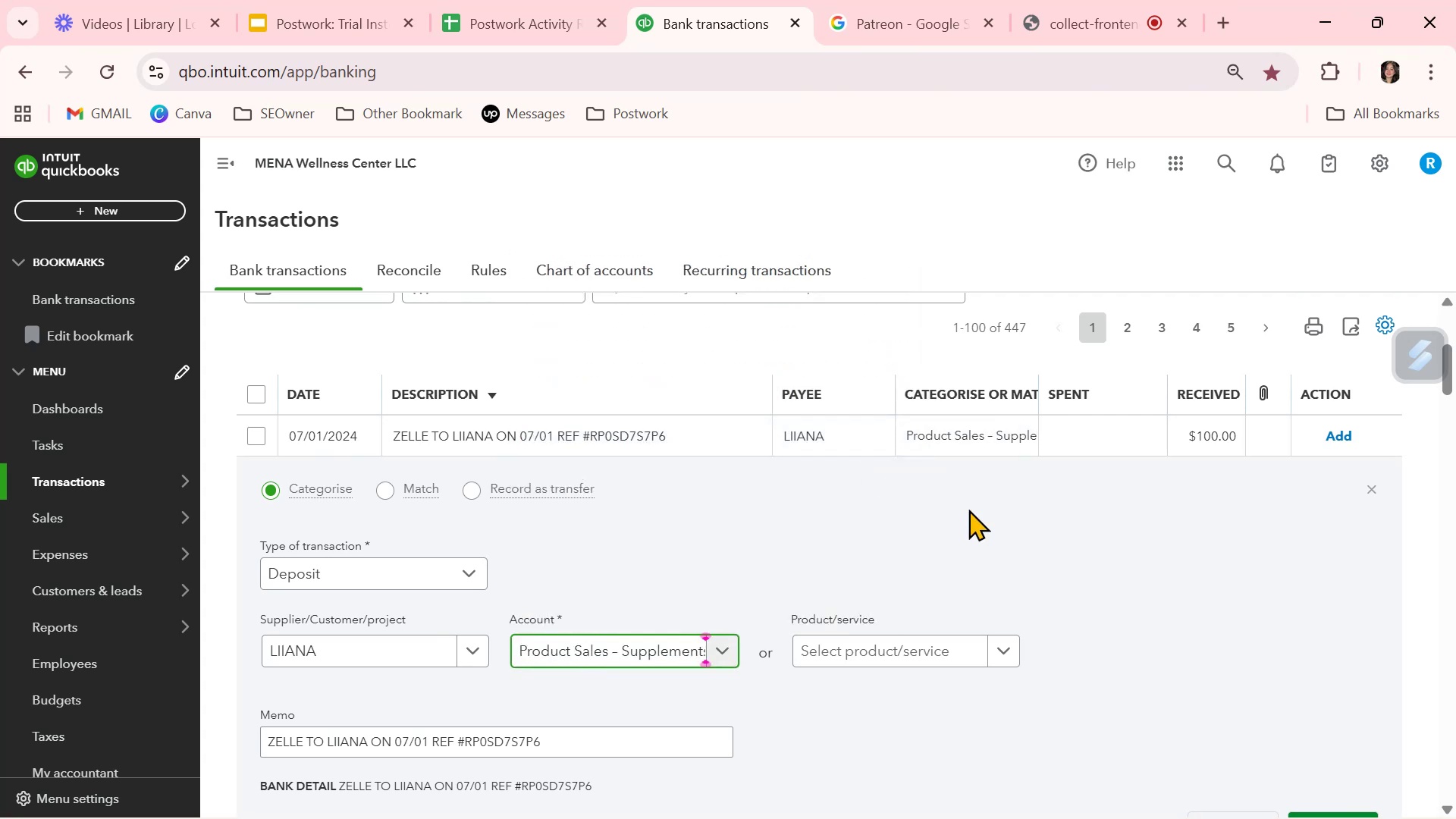 
scroll: coordinate [1220, 653], scroll_direction: down, amount: 2.0
 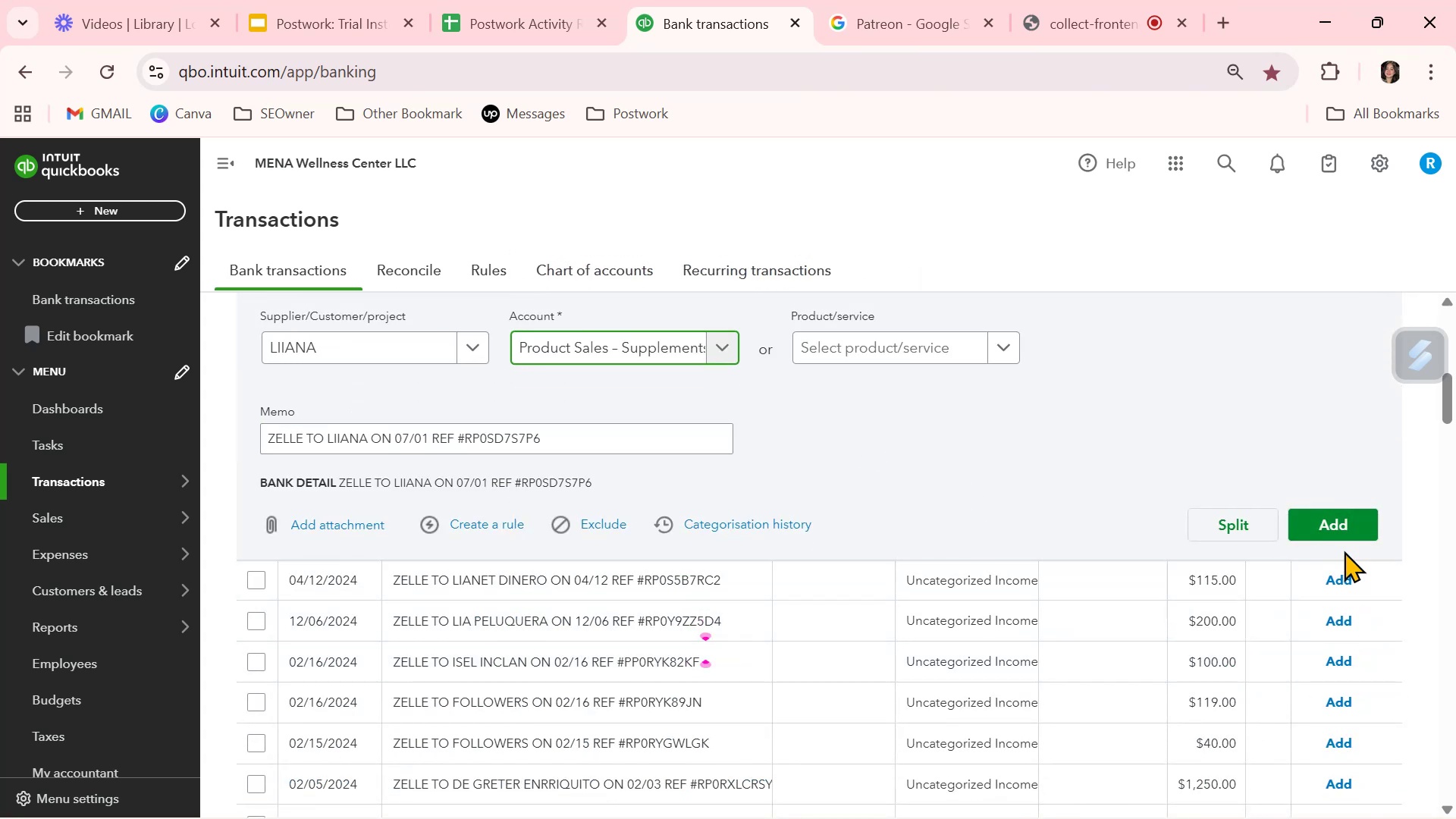 
left_click([1340, 528])
 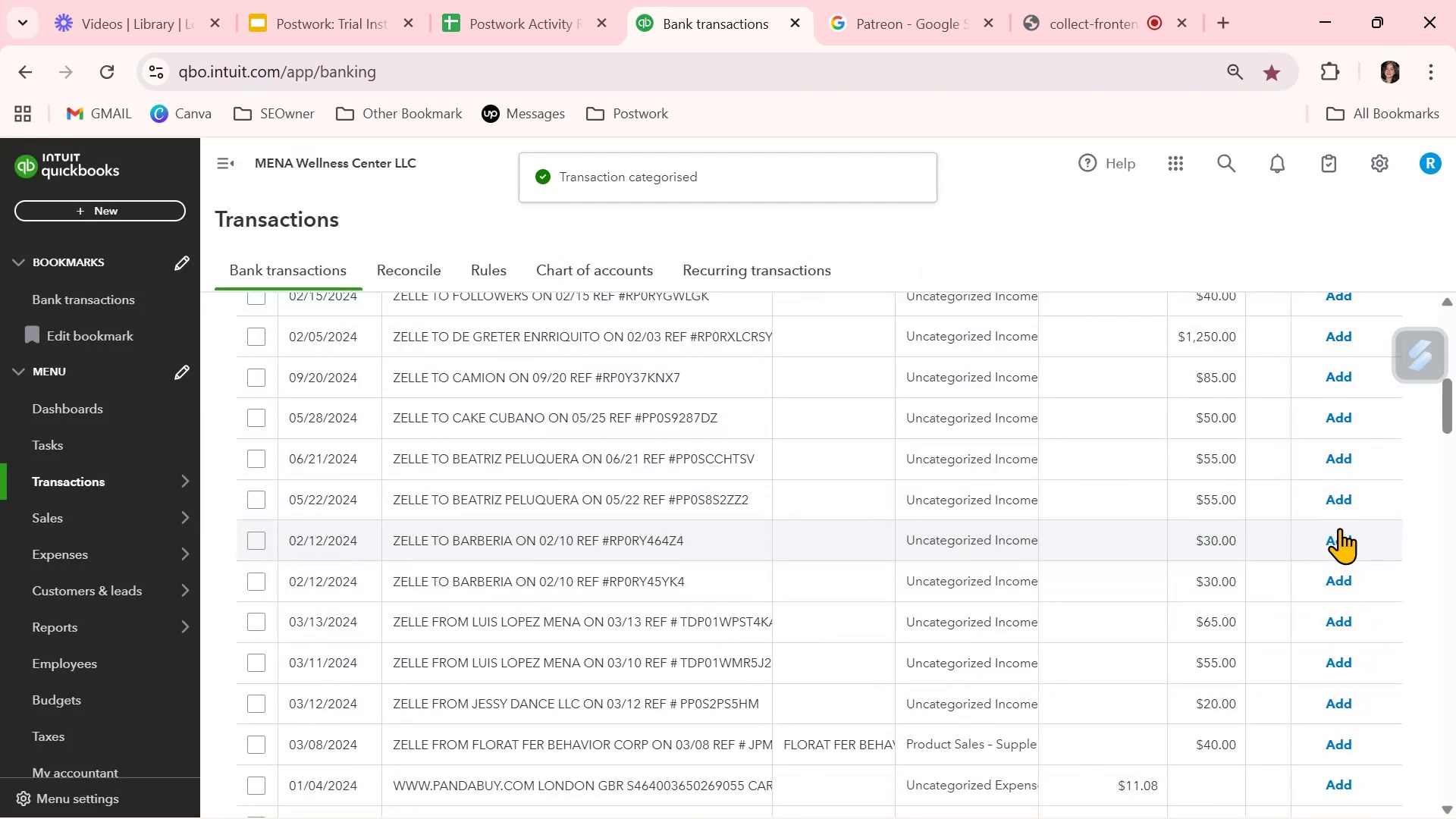 
wait(9.24)
 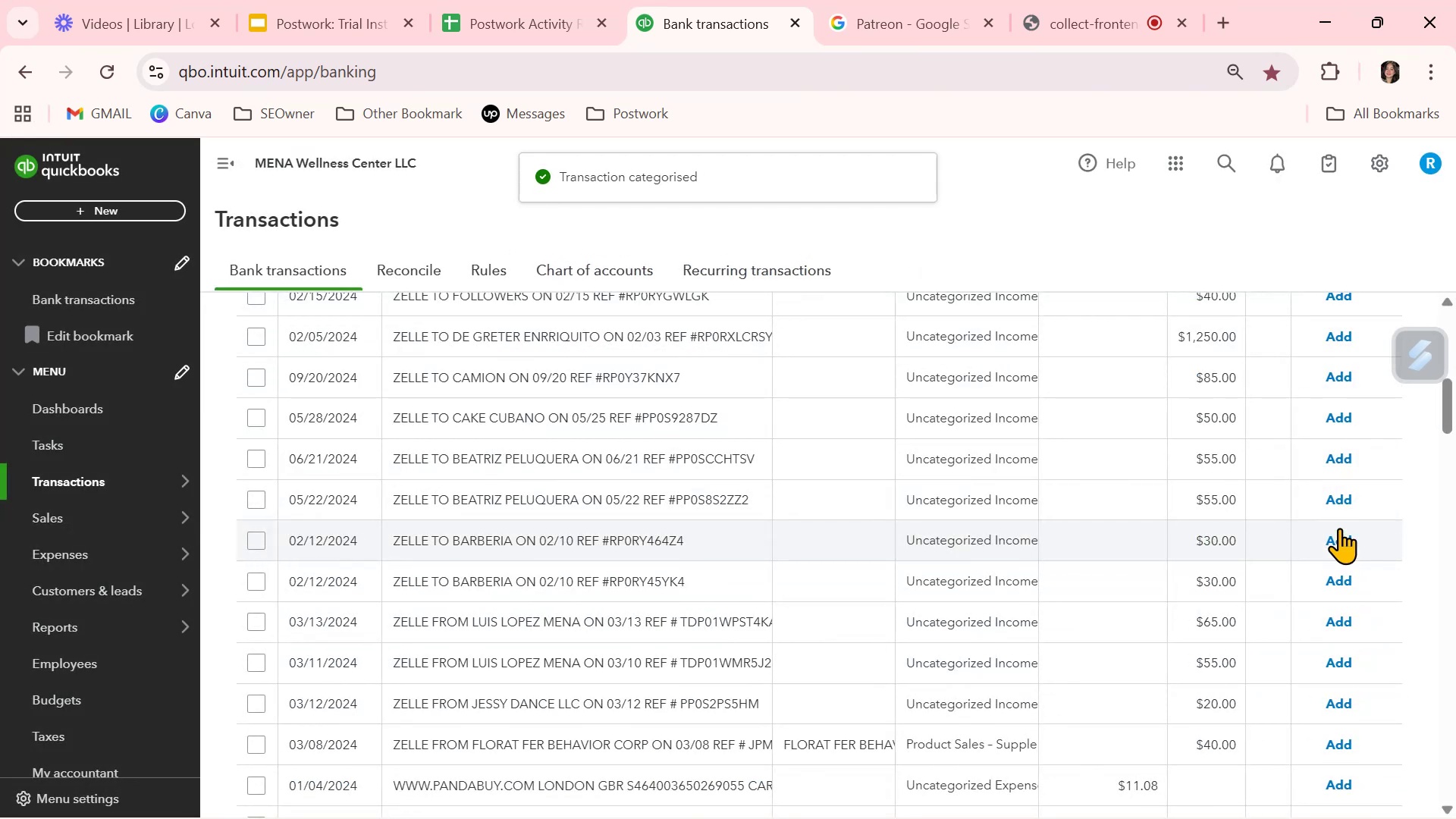 
scroll: coordinate [835, 579], scroll_direction: down, amount: 1.0
 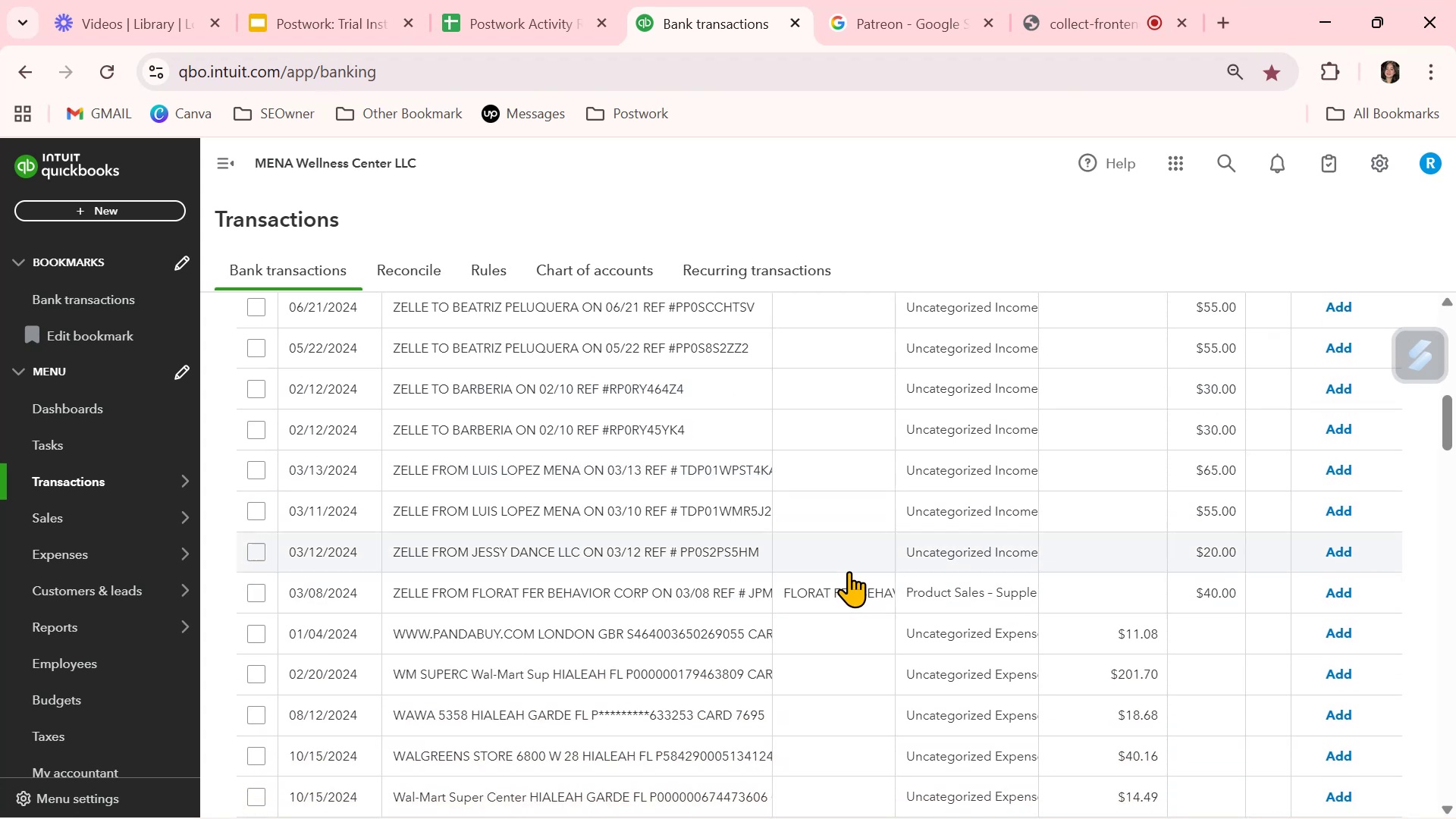 
scroll: coordinate [852, 567], scroll_direction: up, amount: 4.0
 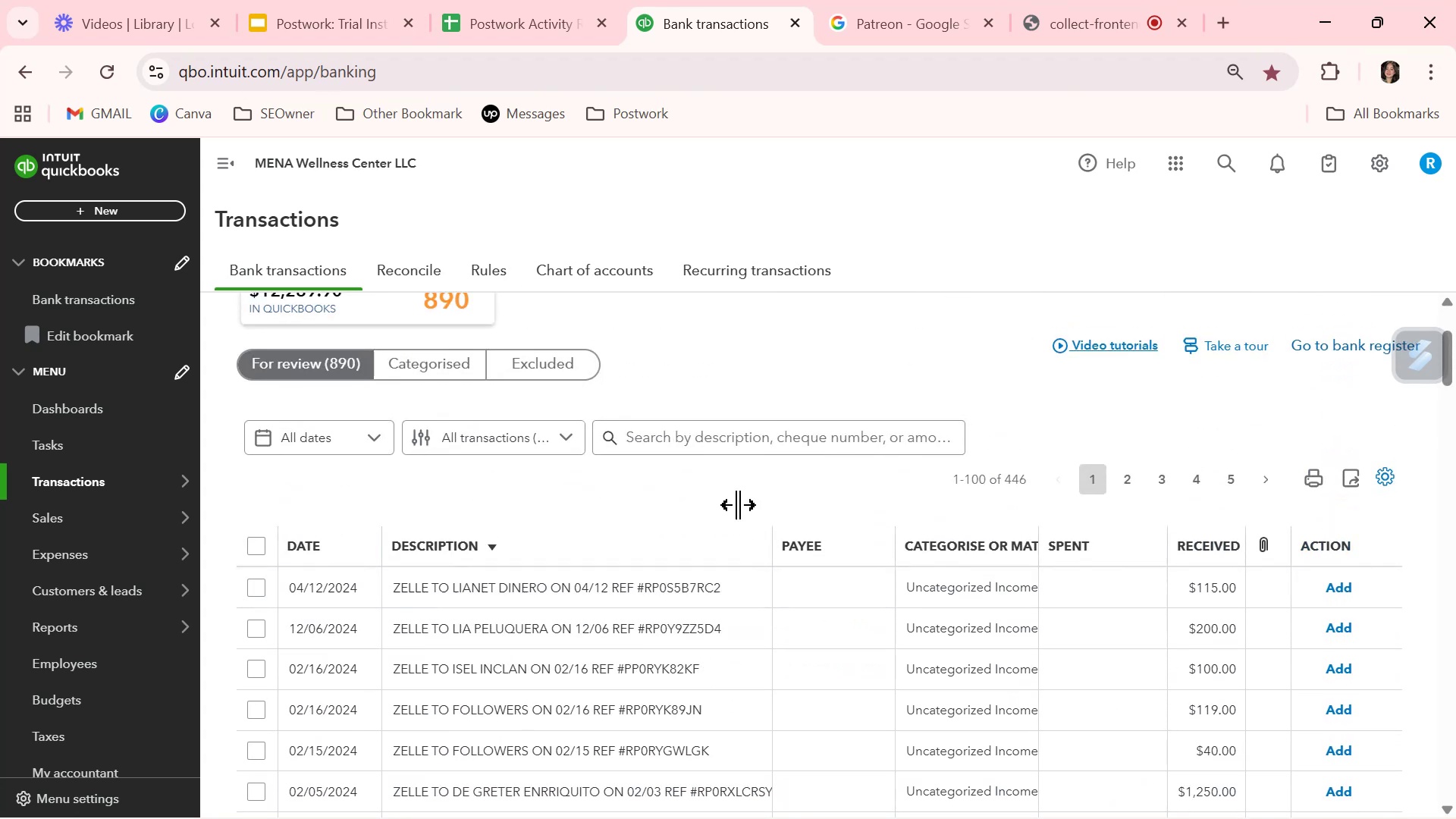 
wait(7.64)
 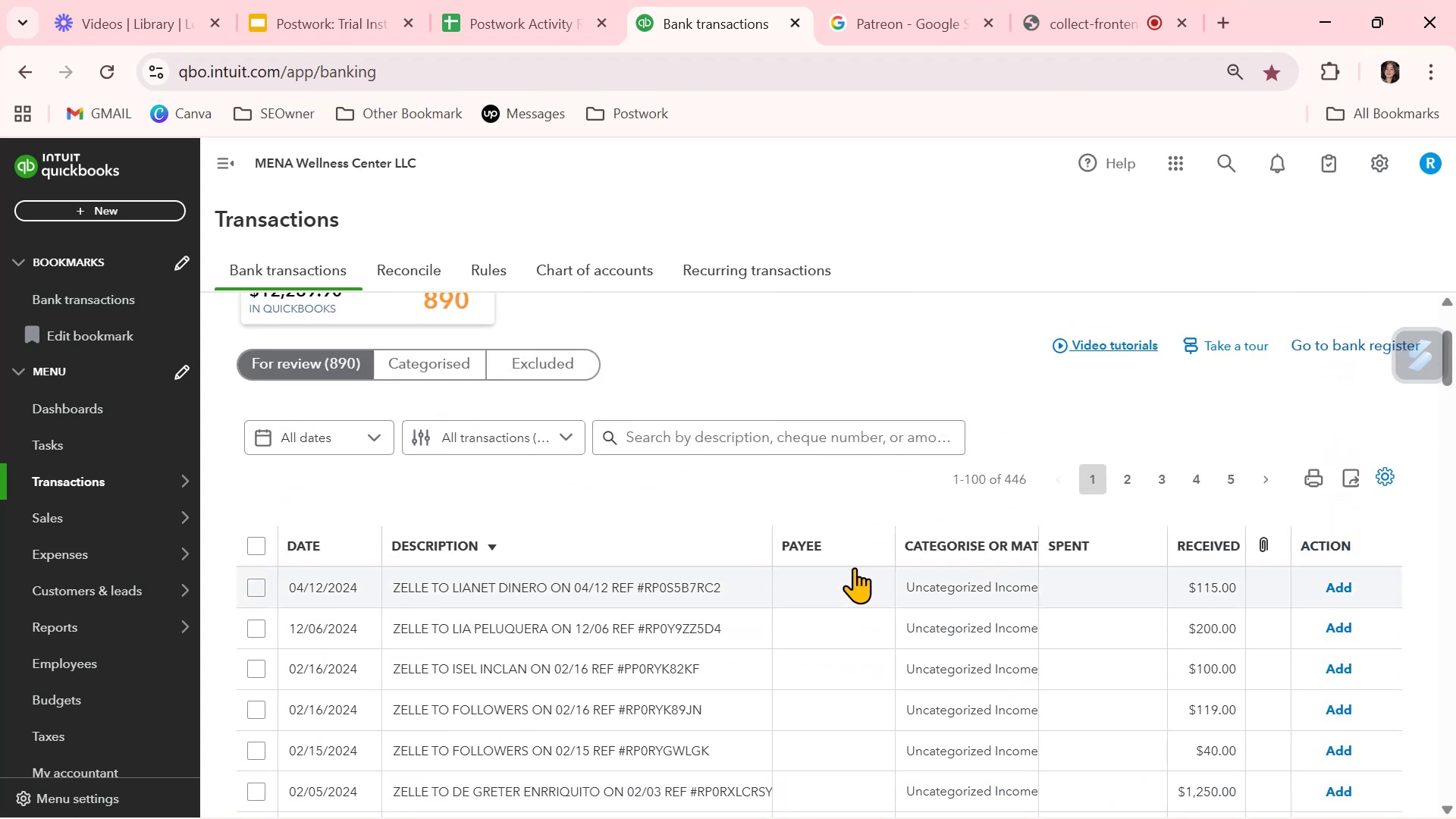 
left_click([849, 595])
 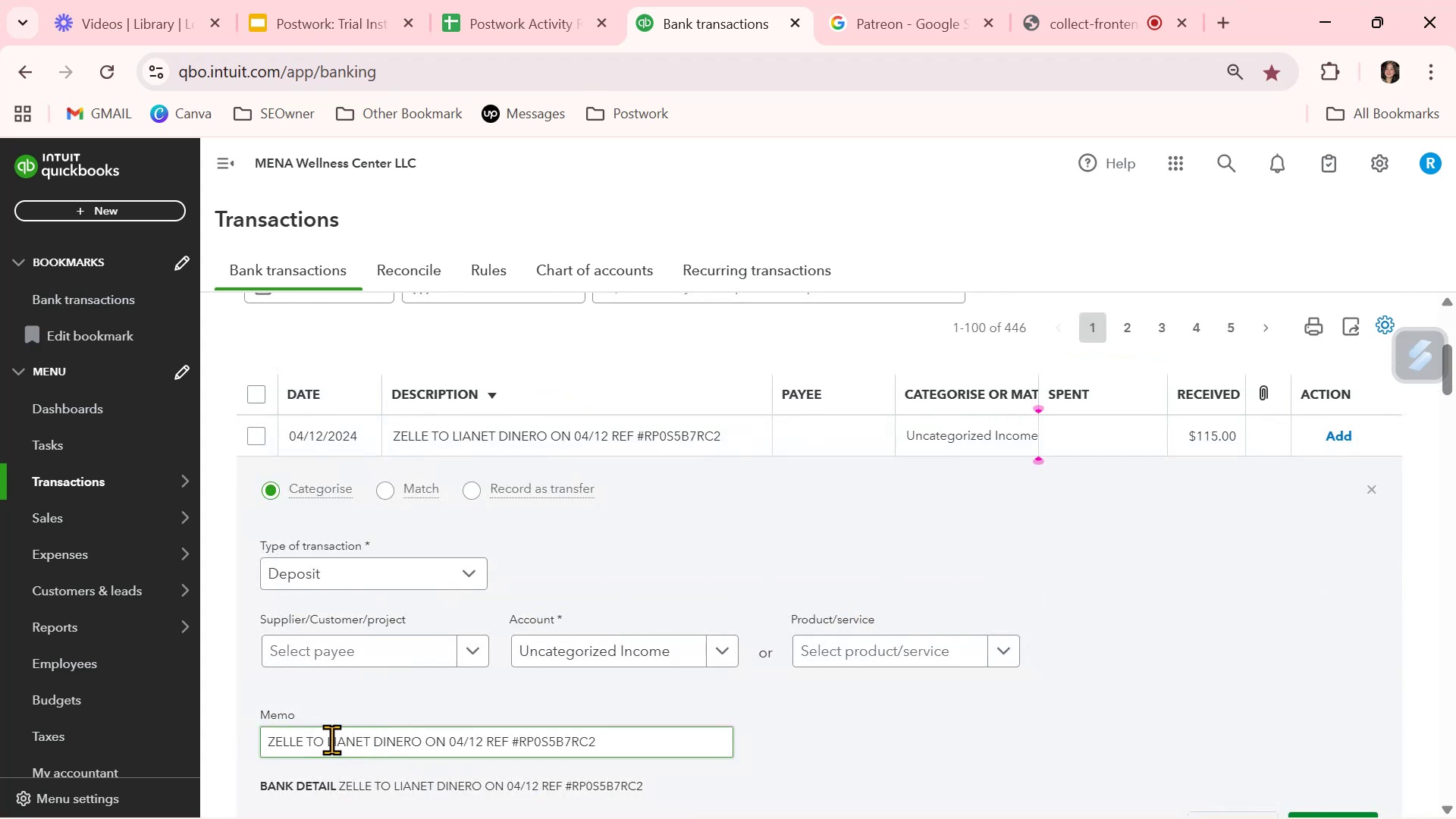 
left_click_drag(start_coordinate=[328, 740], to_coordinate=[419, 742])
 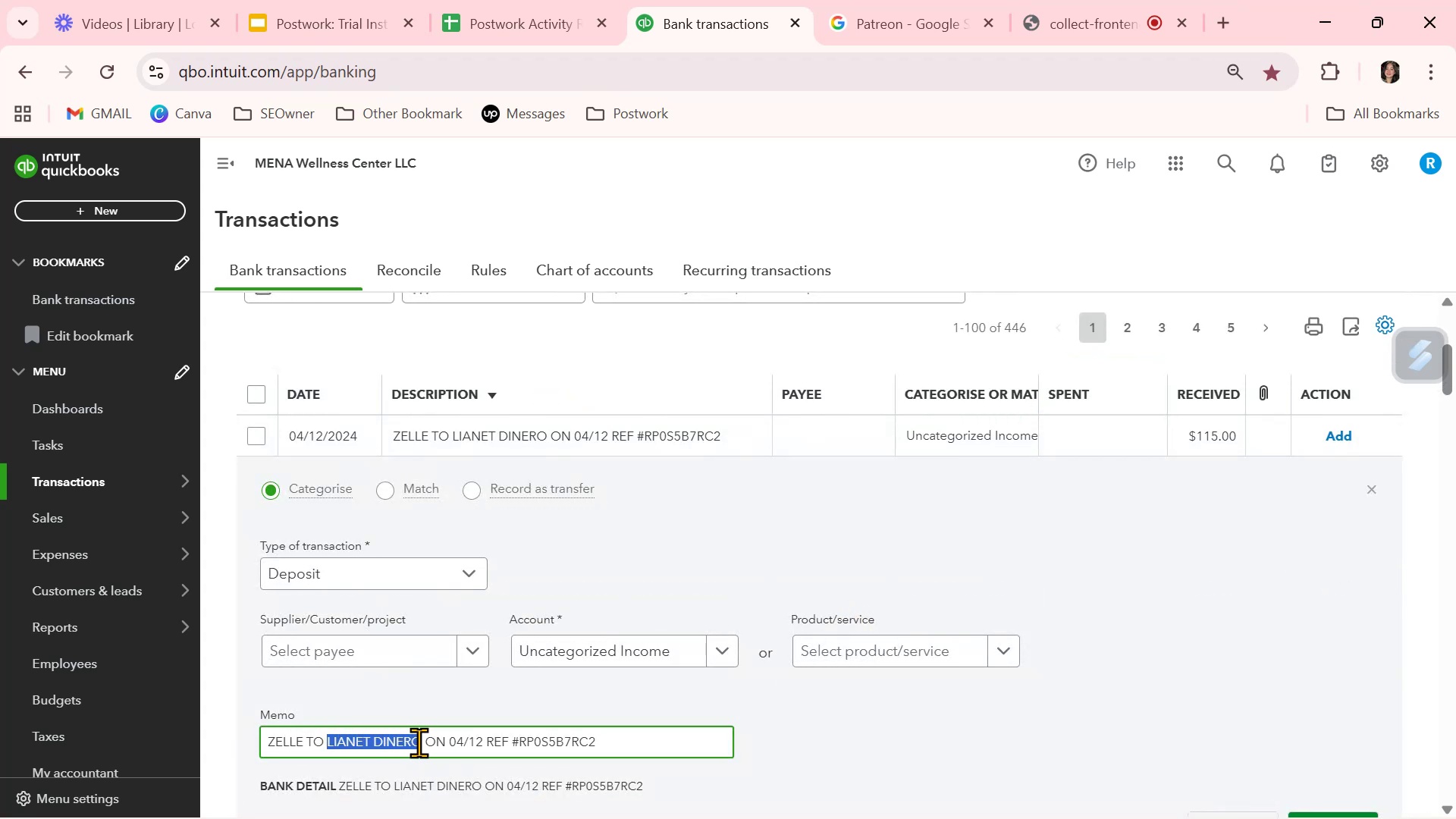 
key(Control+ControlLeft)
 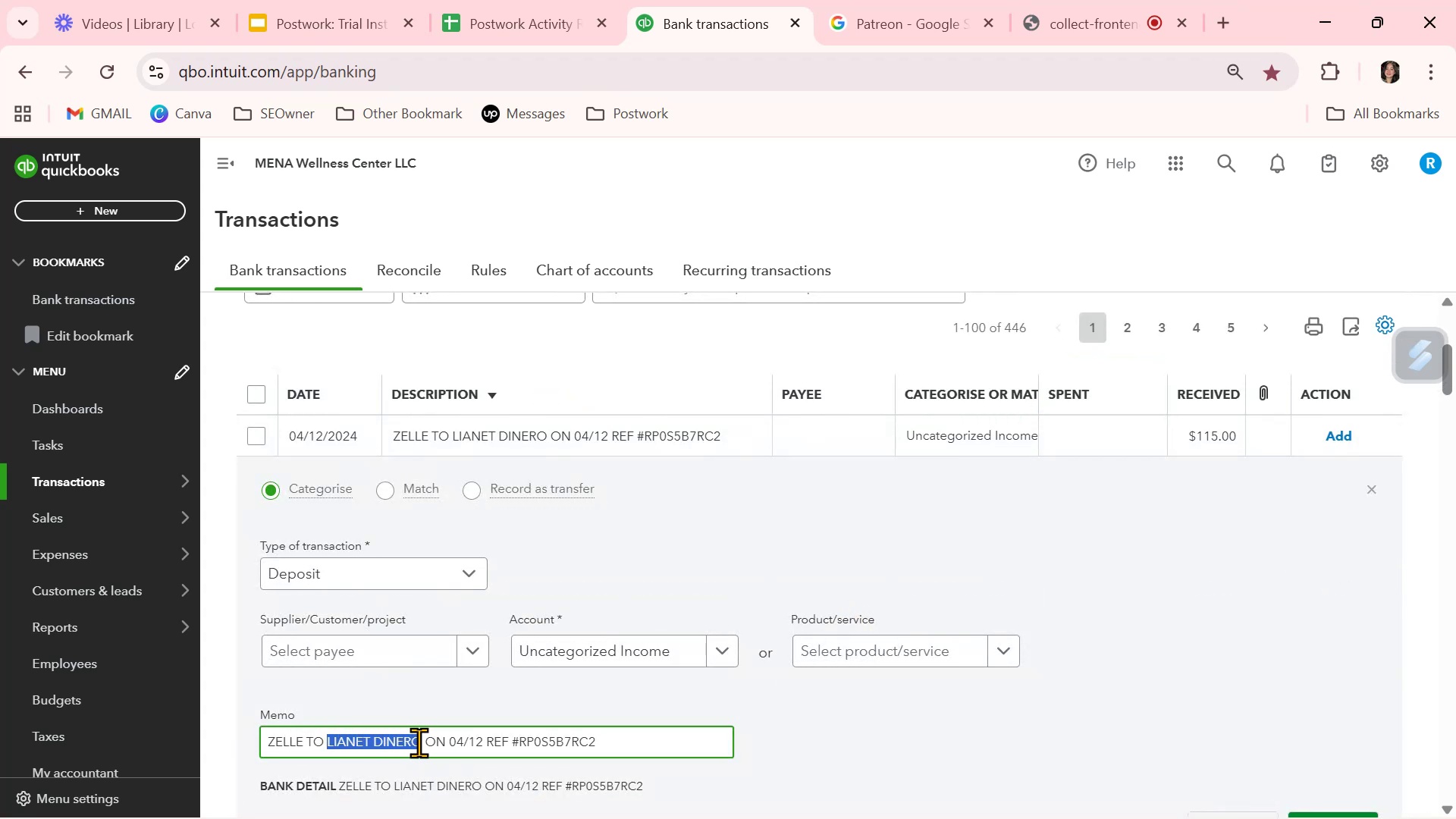 
key(Control+C)
 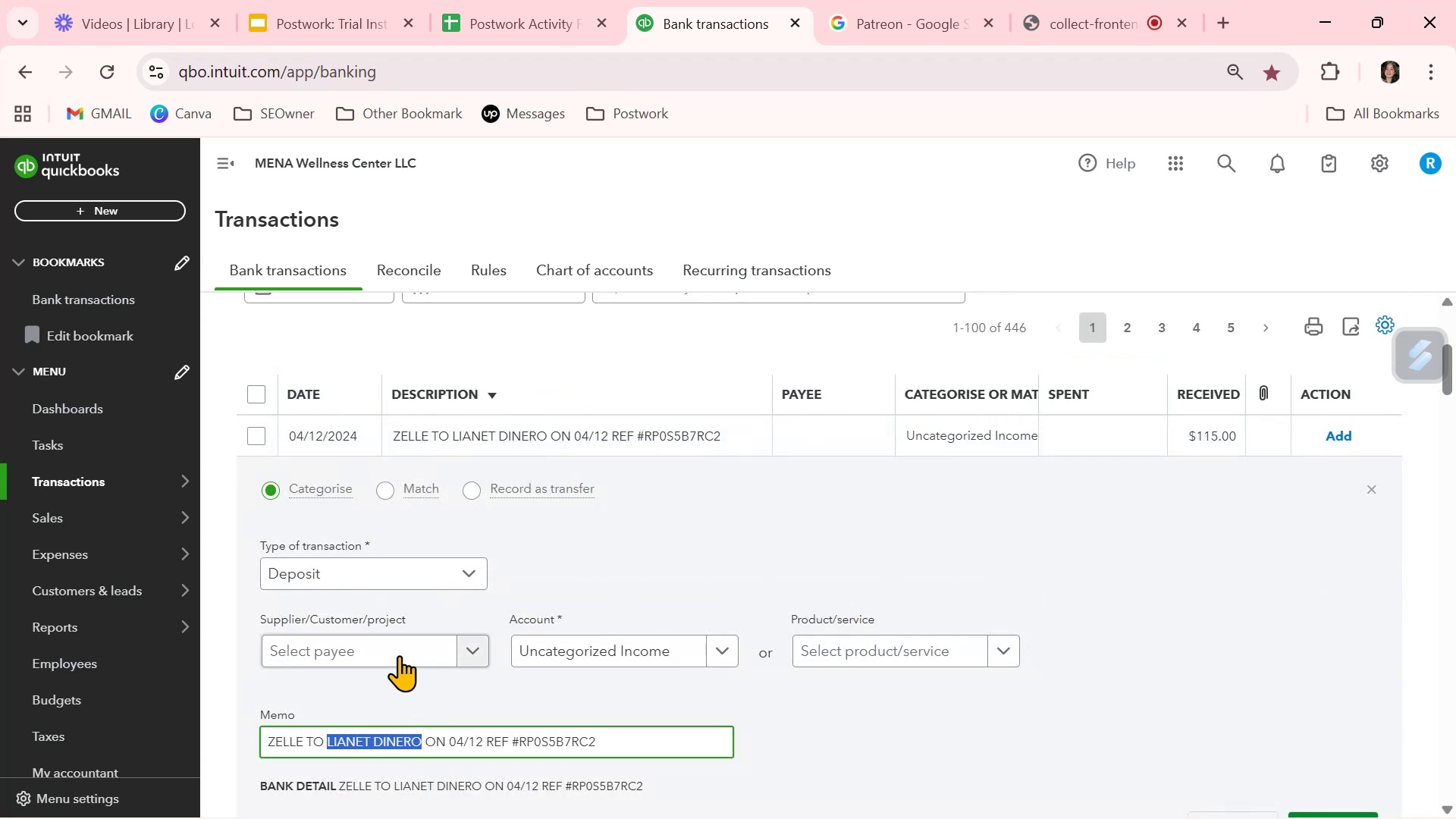 
left_click([400, 652])
 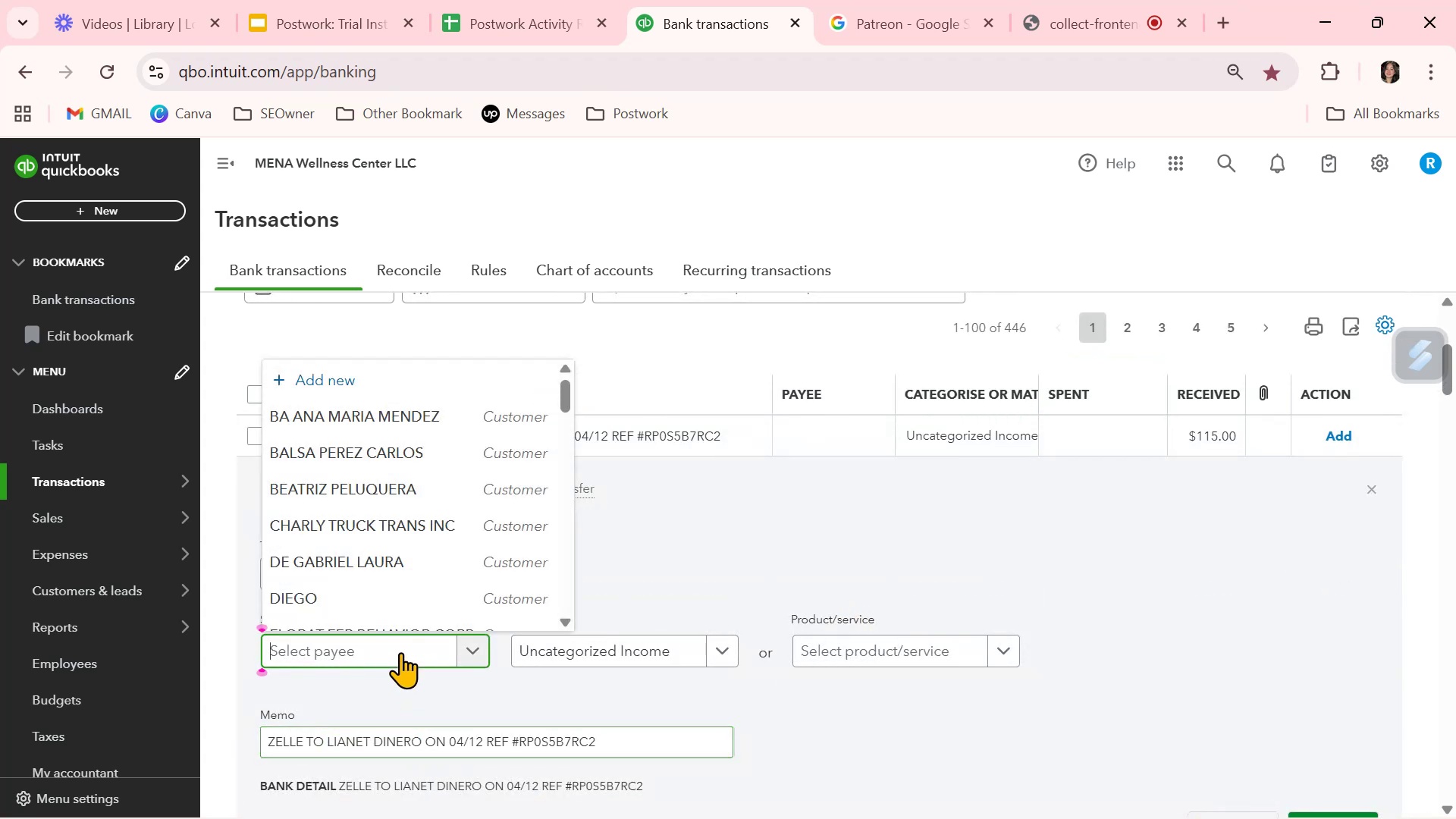 
key(Control+ControlLeft)
 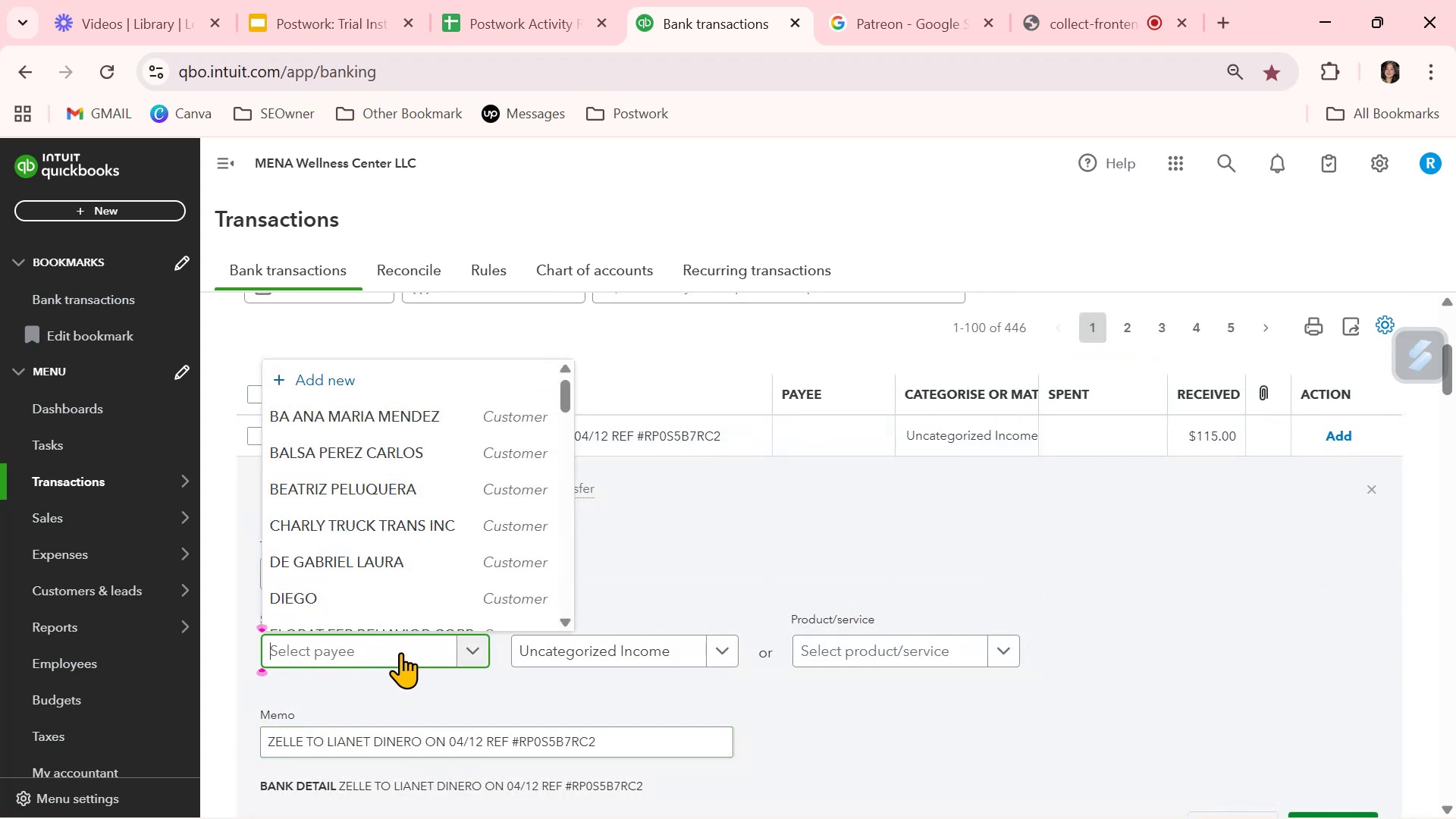 
key(Control+V)
 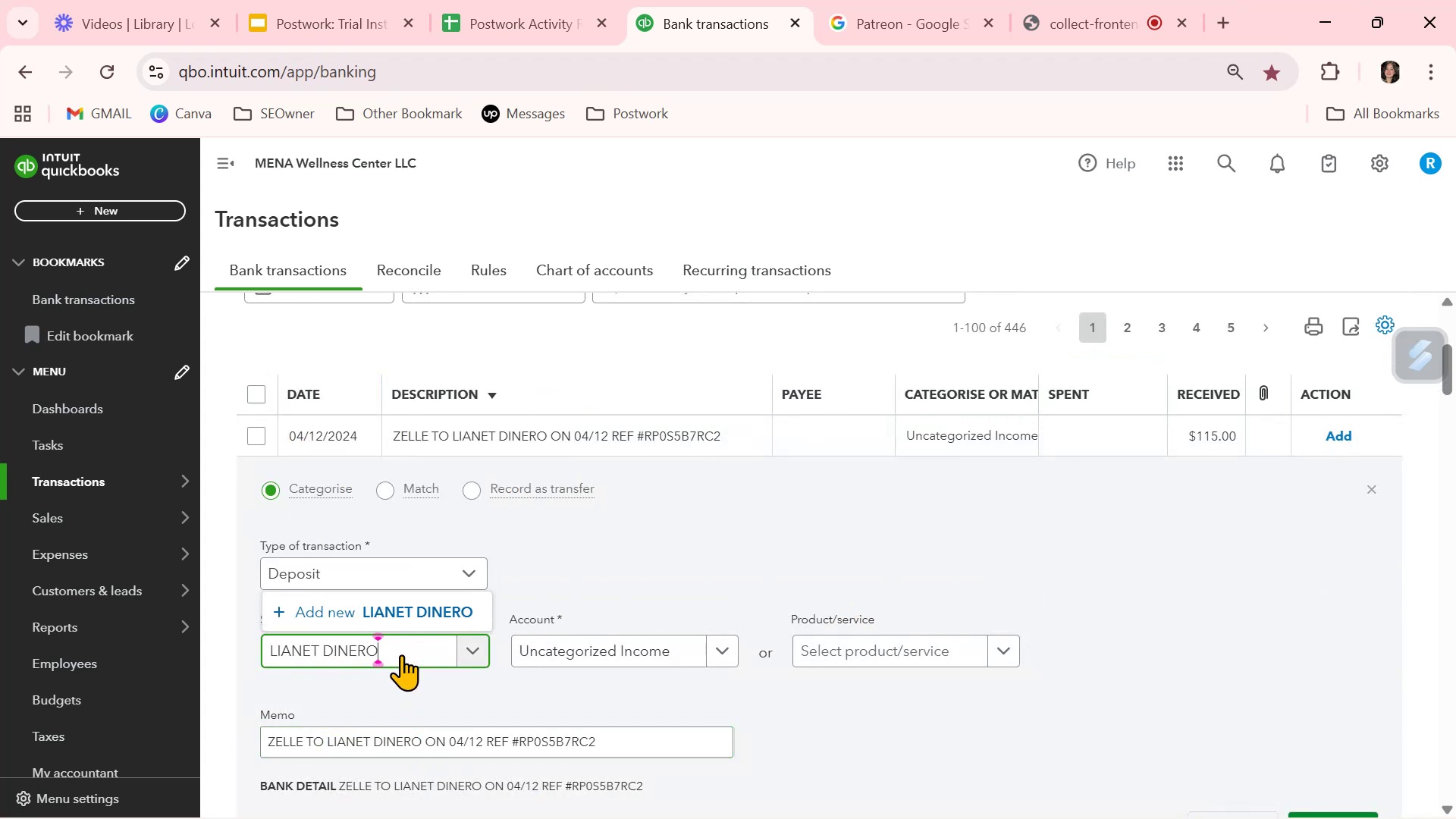 
left_click([425, 615])
 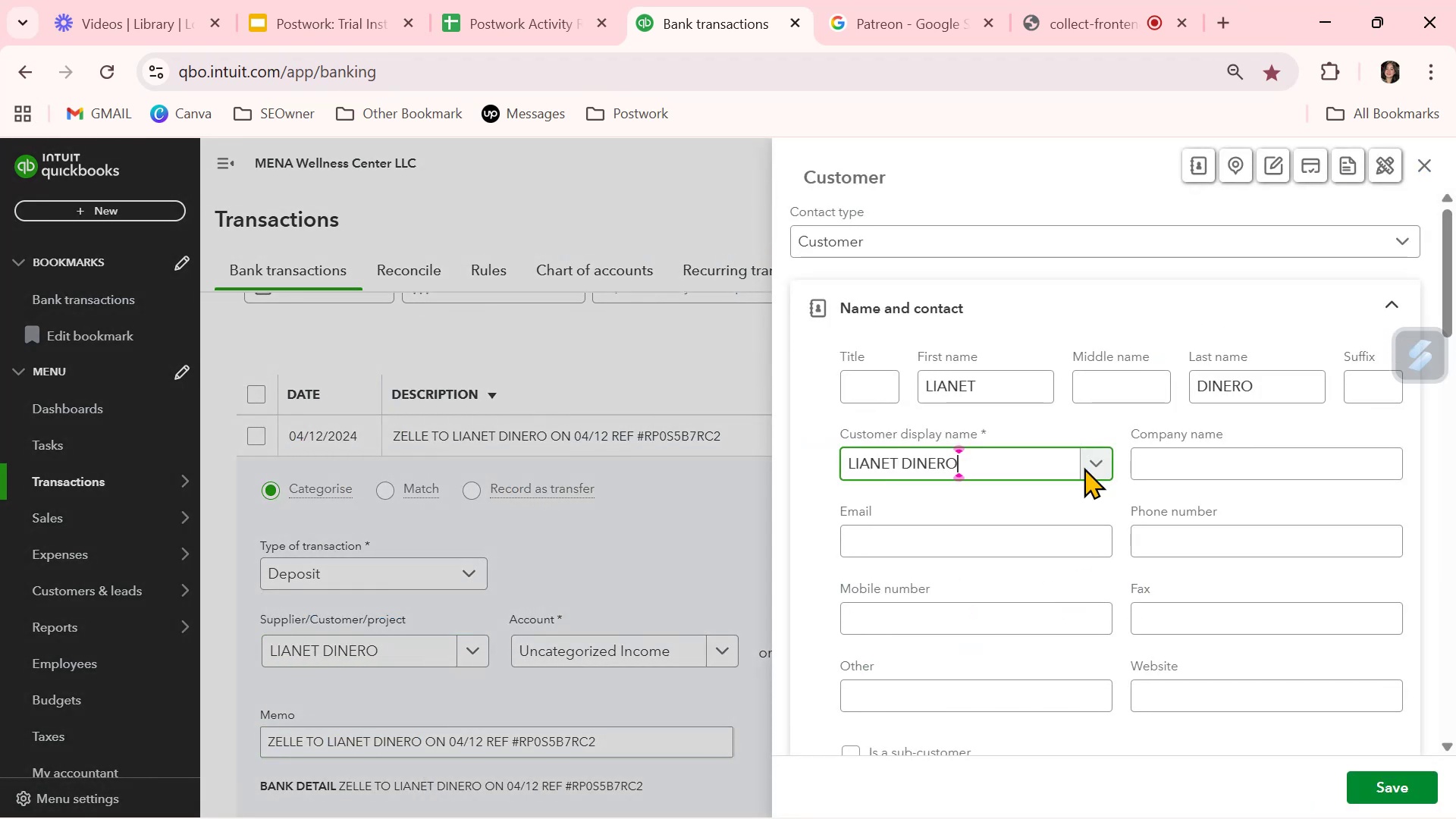 
left_click_drag(start_coordinate=[995, 376], to_coordinate=[805, 366])
 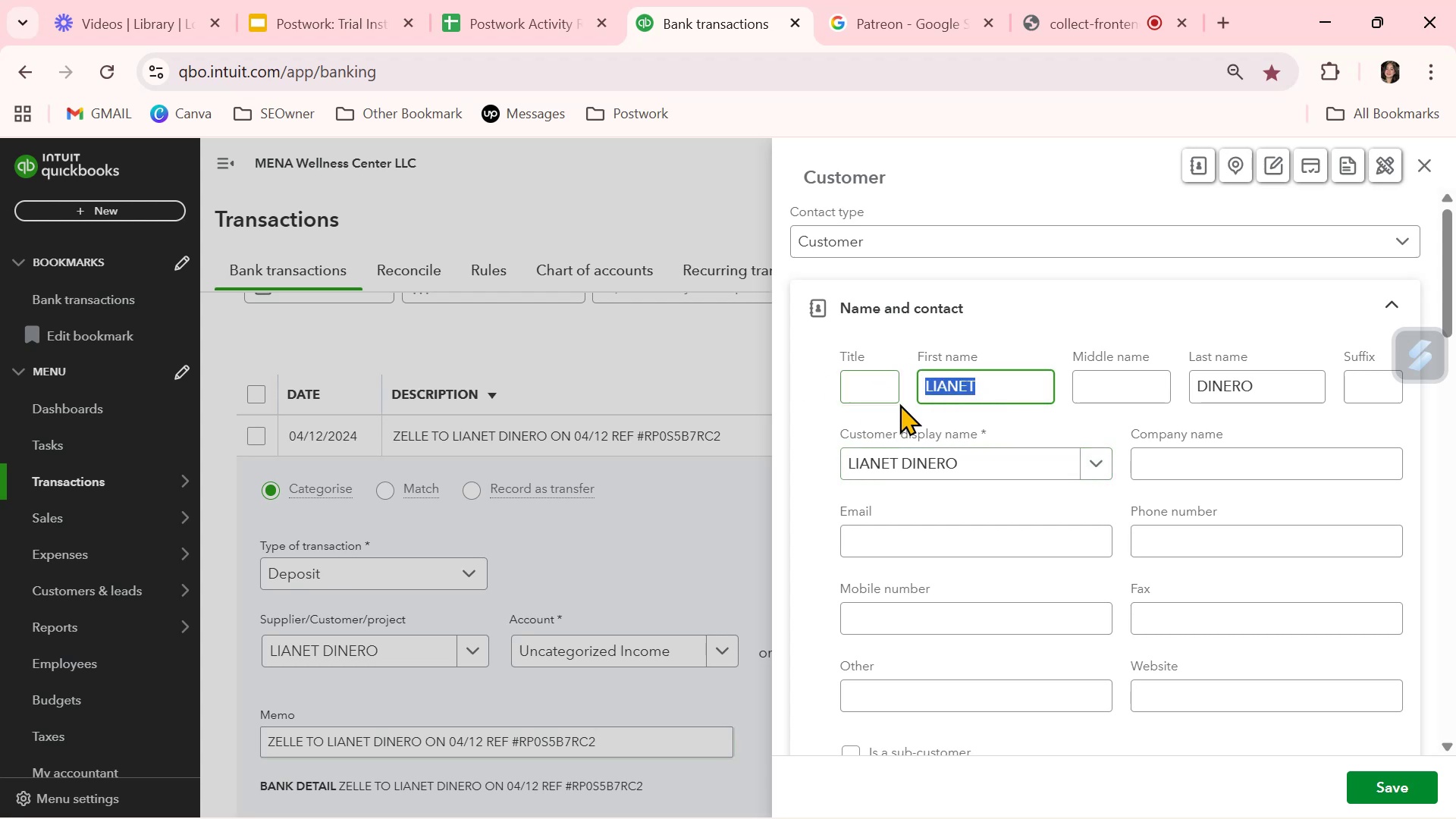 
key(Backspace)
 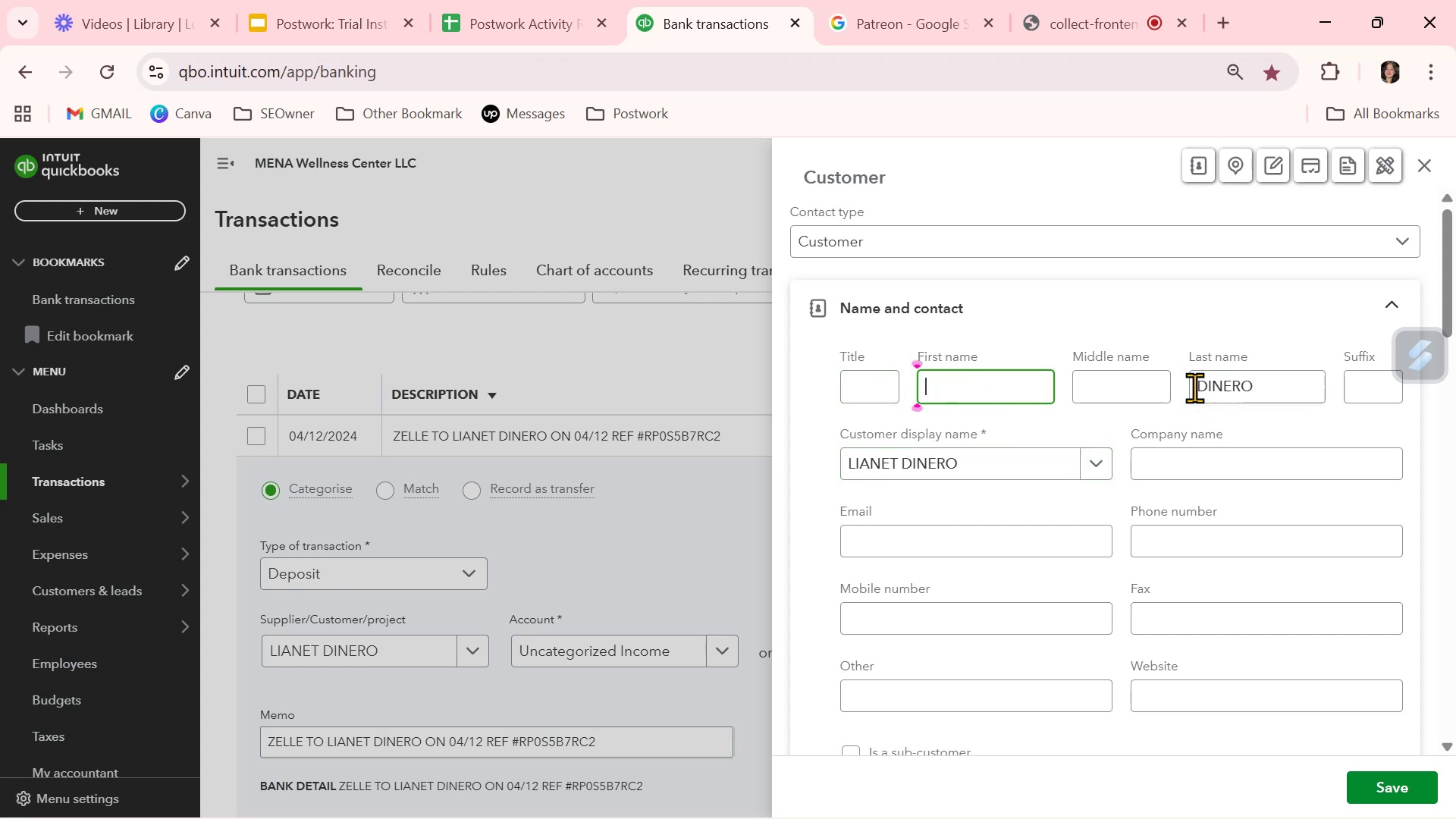 
left_click_drag(start_coordinate=[1266, 383], to_coordinate=[1077, 369])
 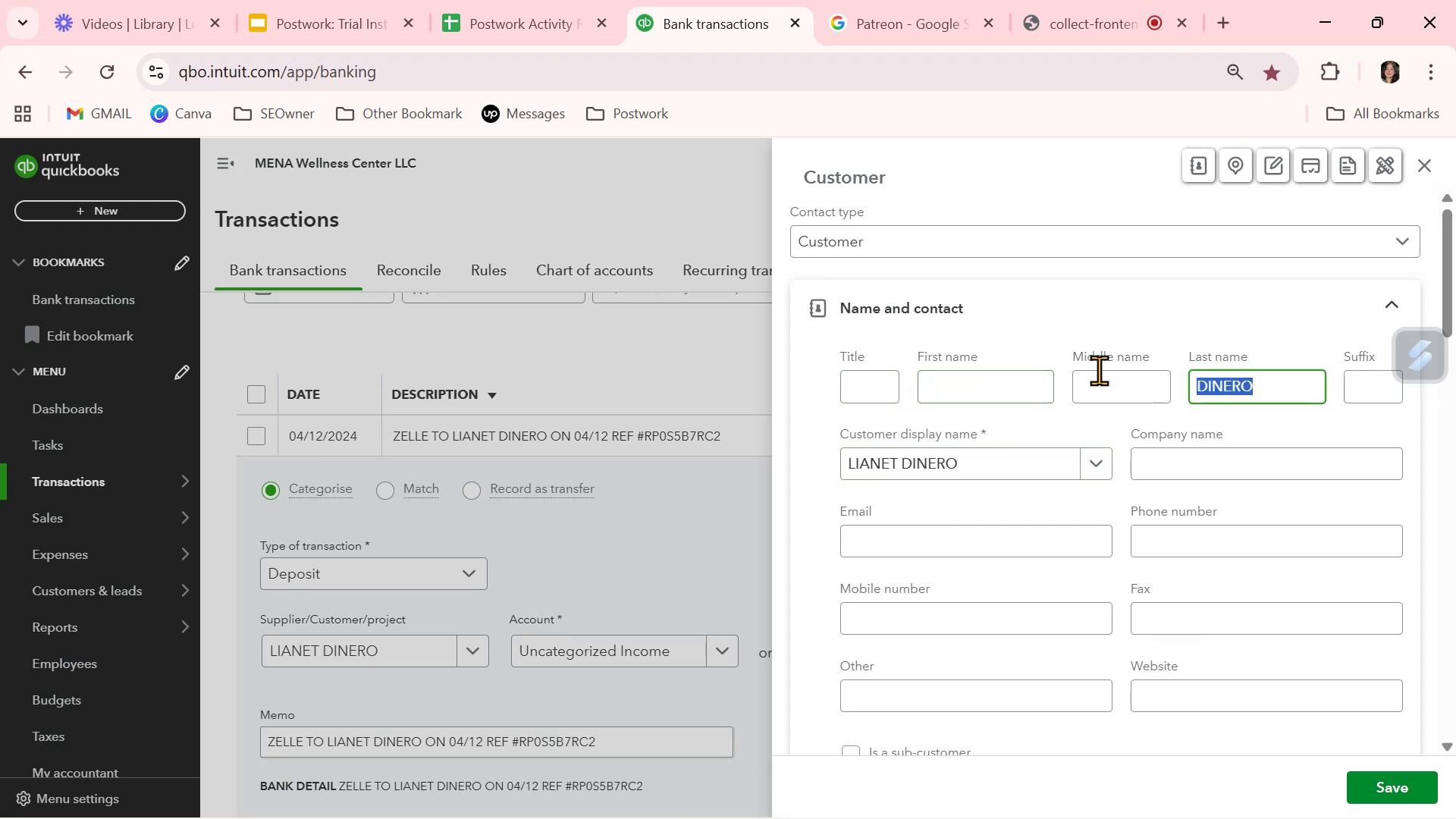 
key(Backspace)
 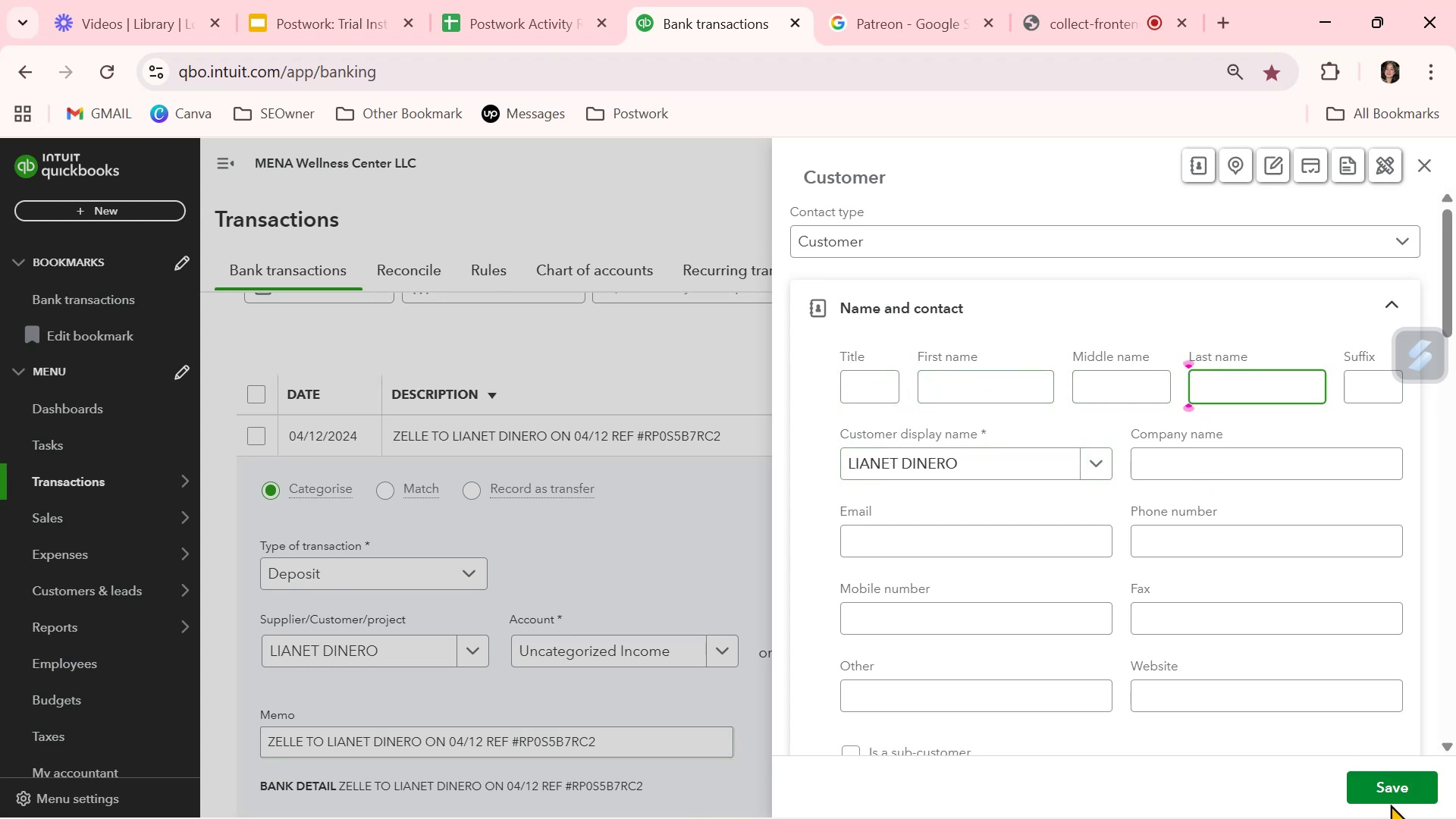 
left_click([1387, 790])
 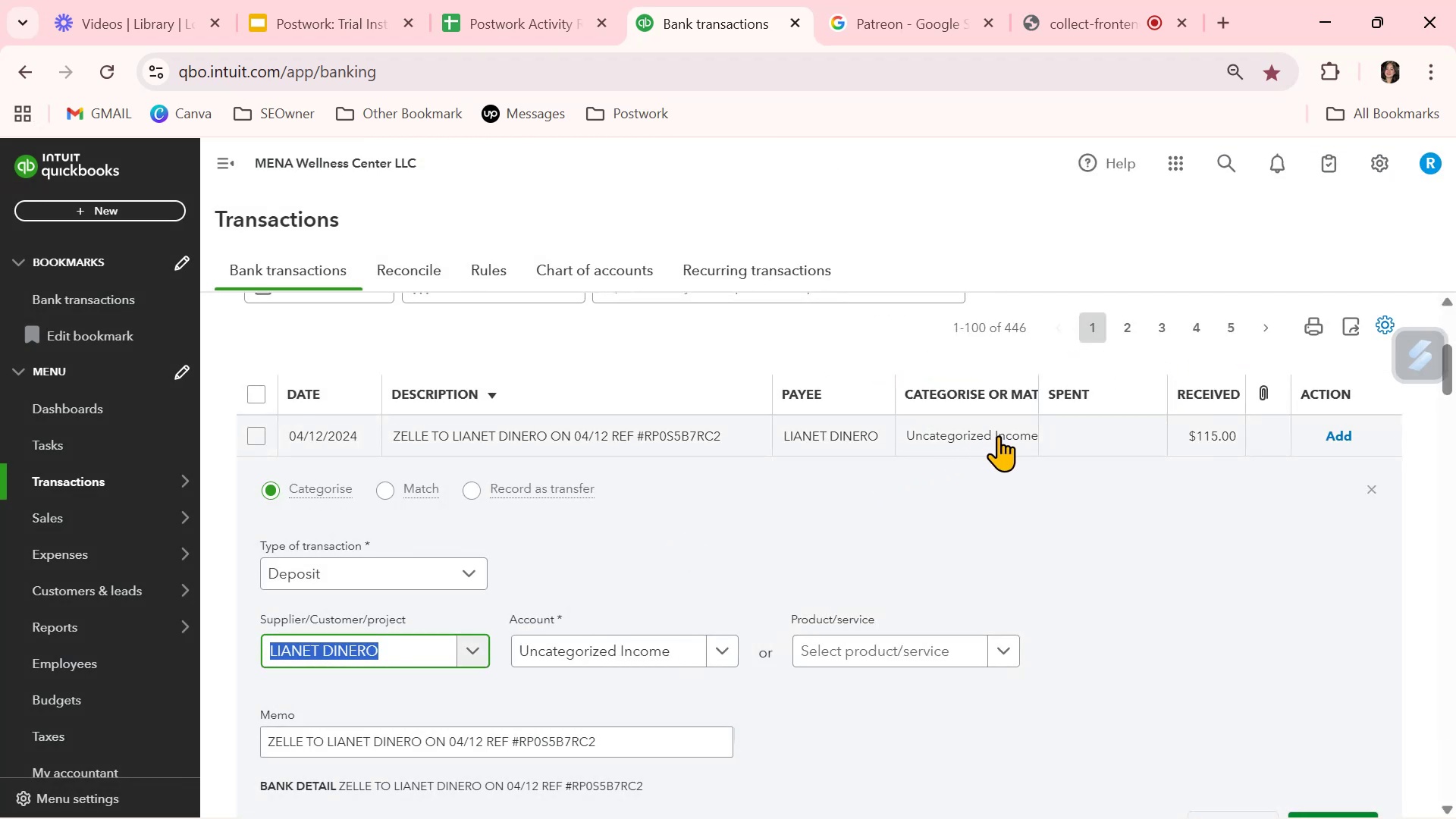 
left_click([726, 643])
 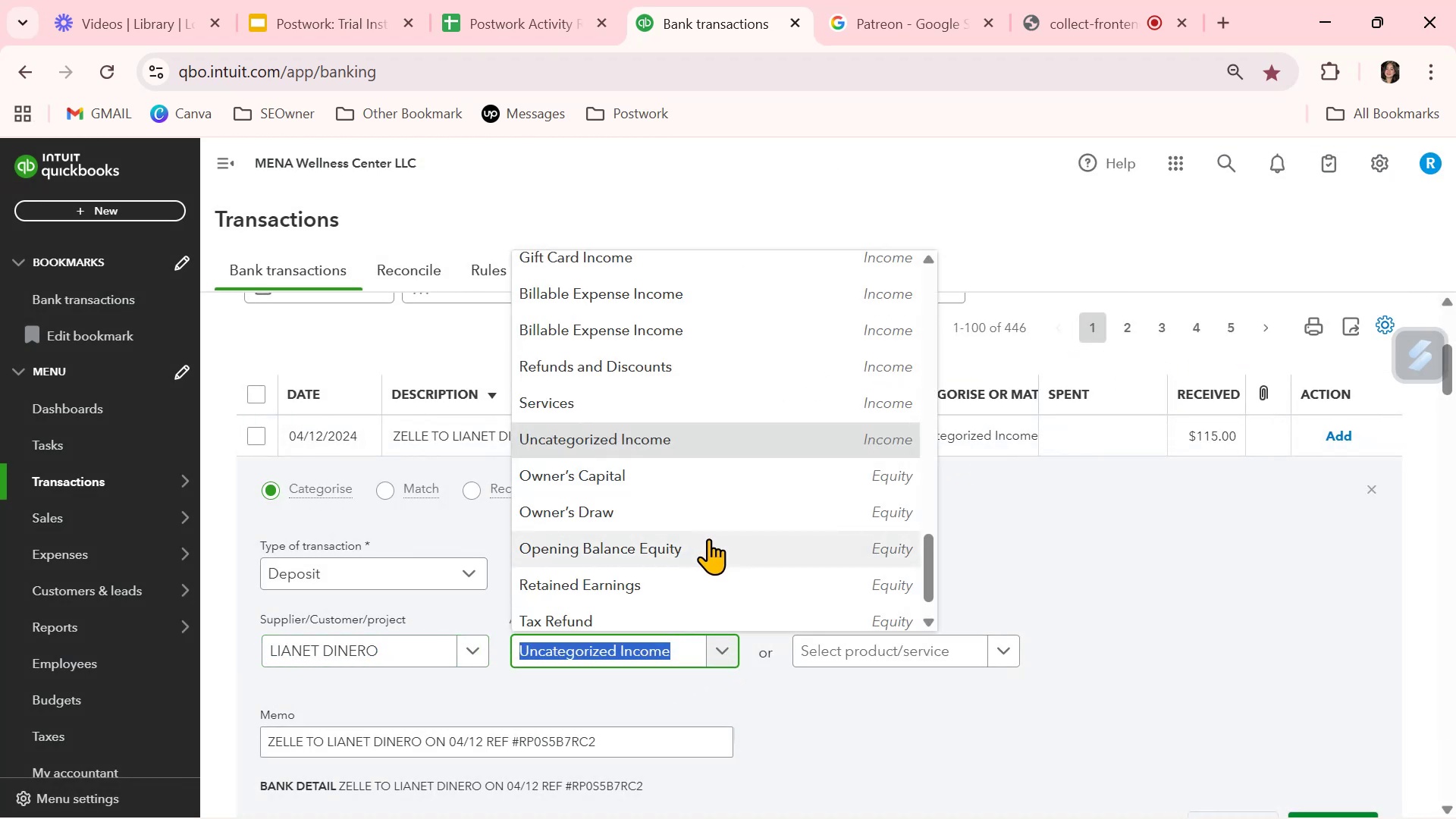 
scroll: coordinate [708, 538], scroll_direction: up, amount: 2.0
 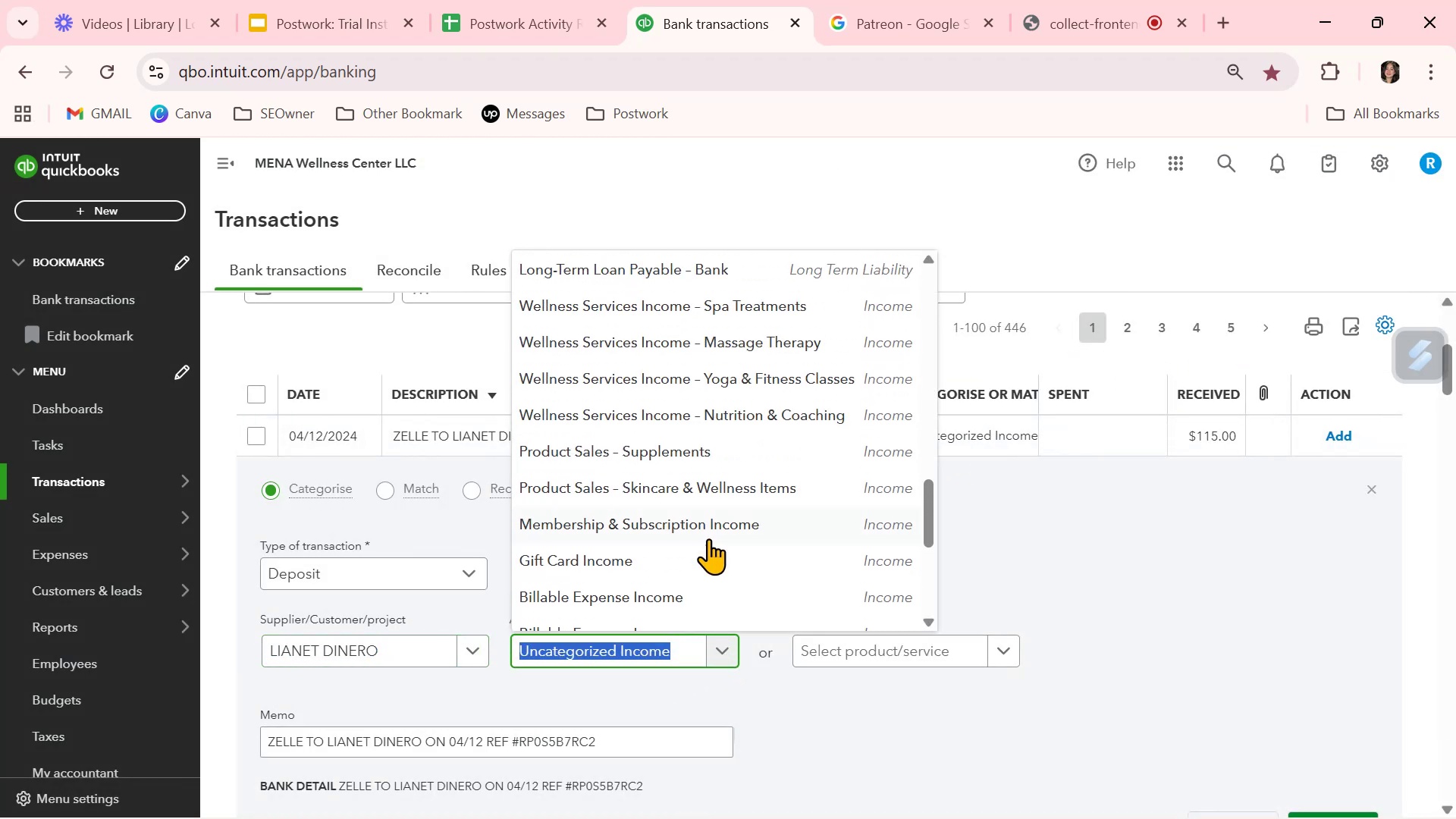 
mouse_move([770, 400])
 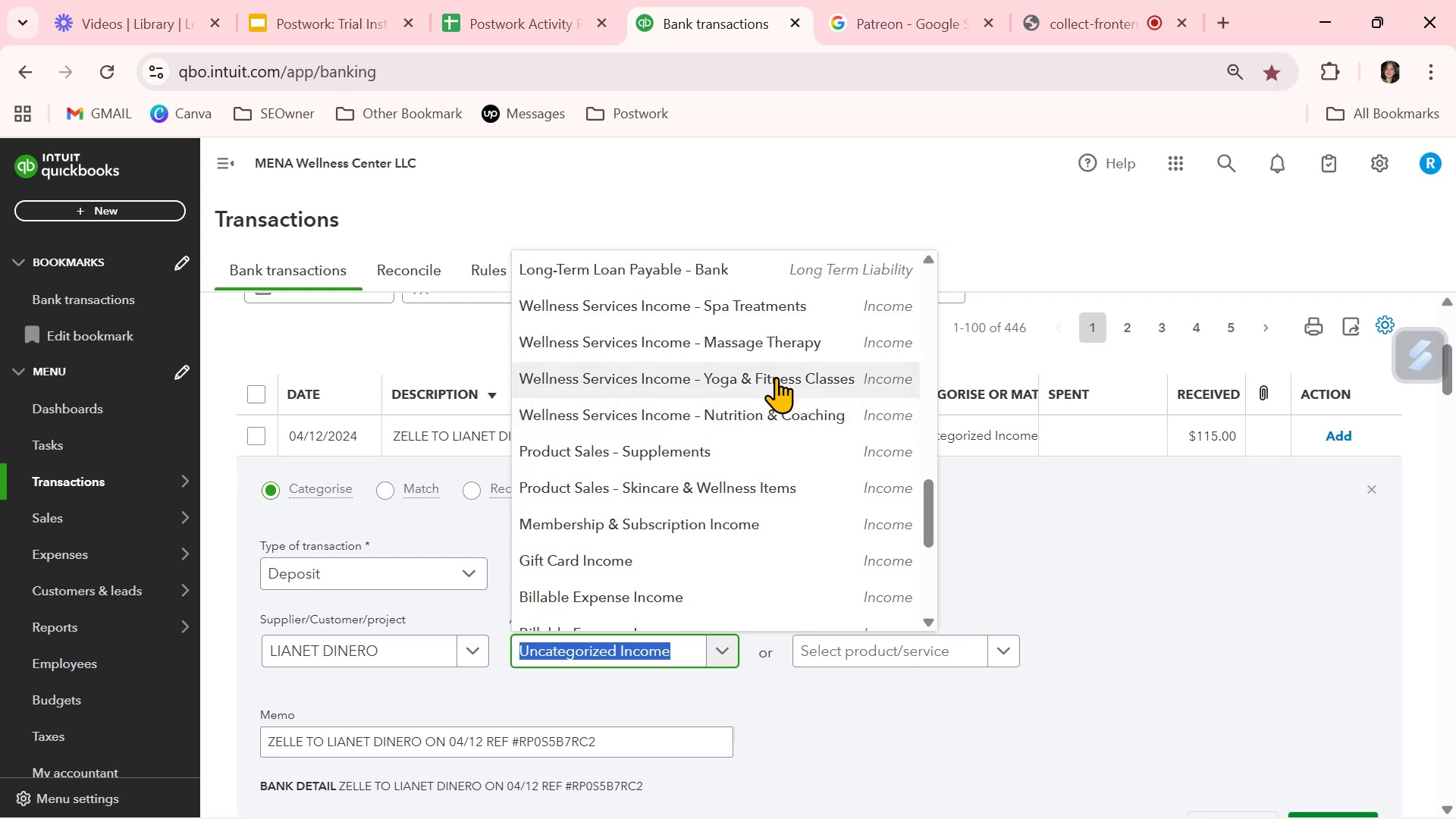 
left_click([777, 375])
 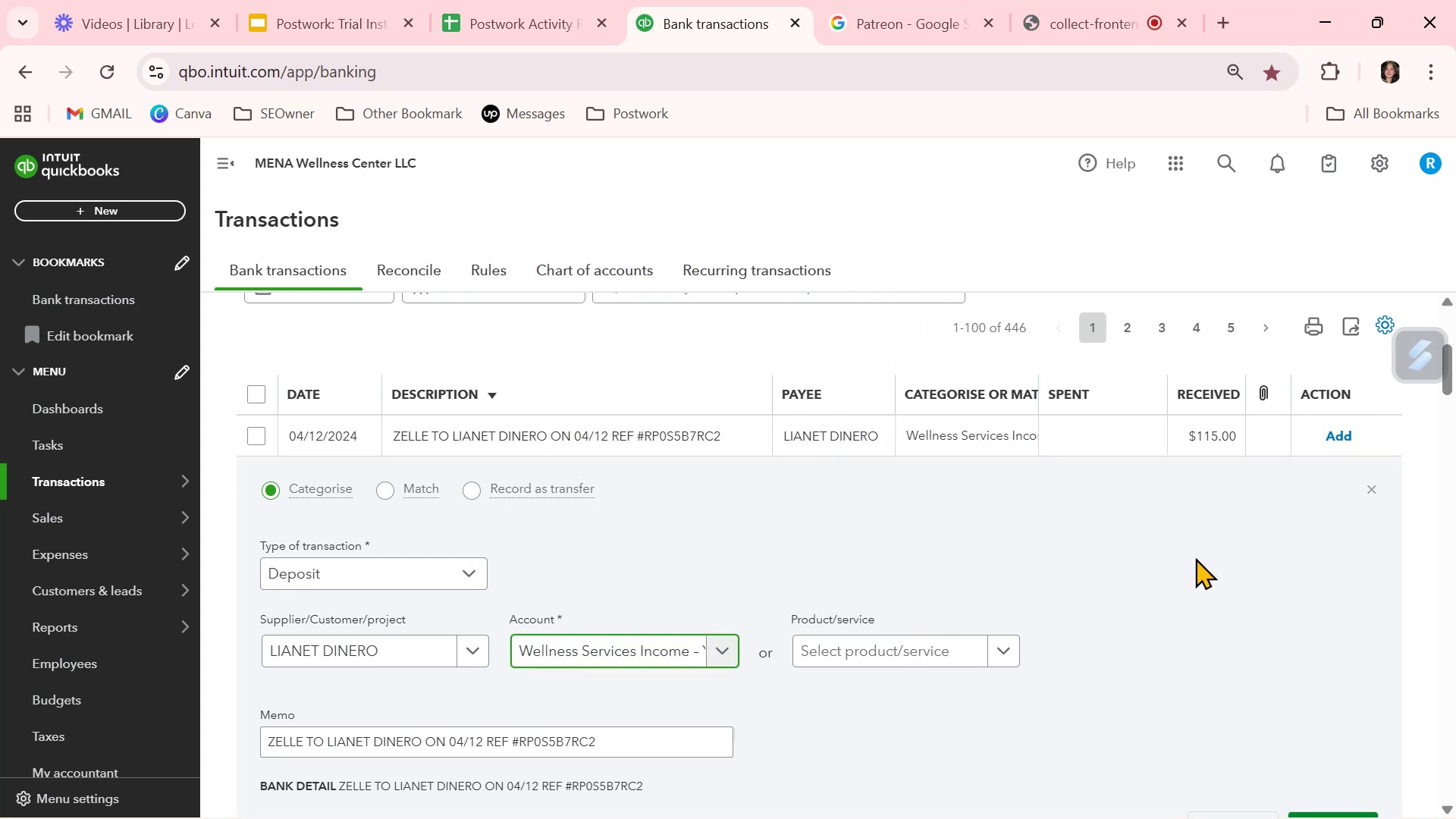 
scroll: coordinate [1316, 592], scroll_direction: down, amount: 1.0
 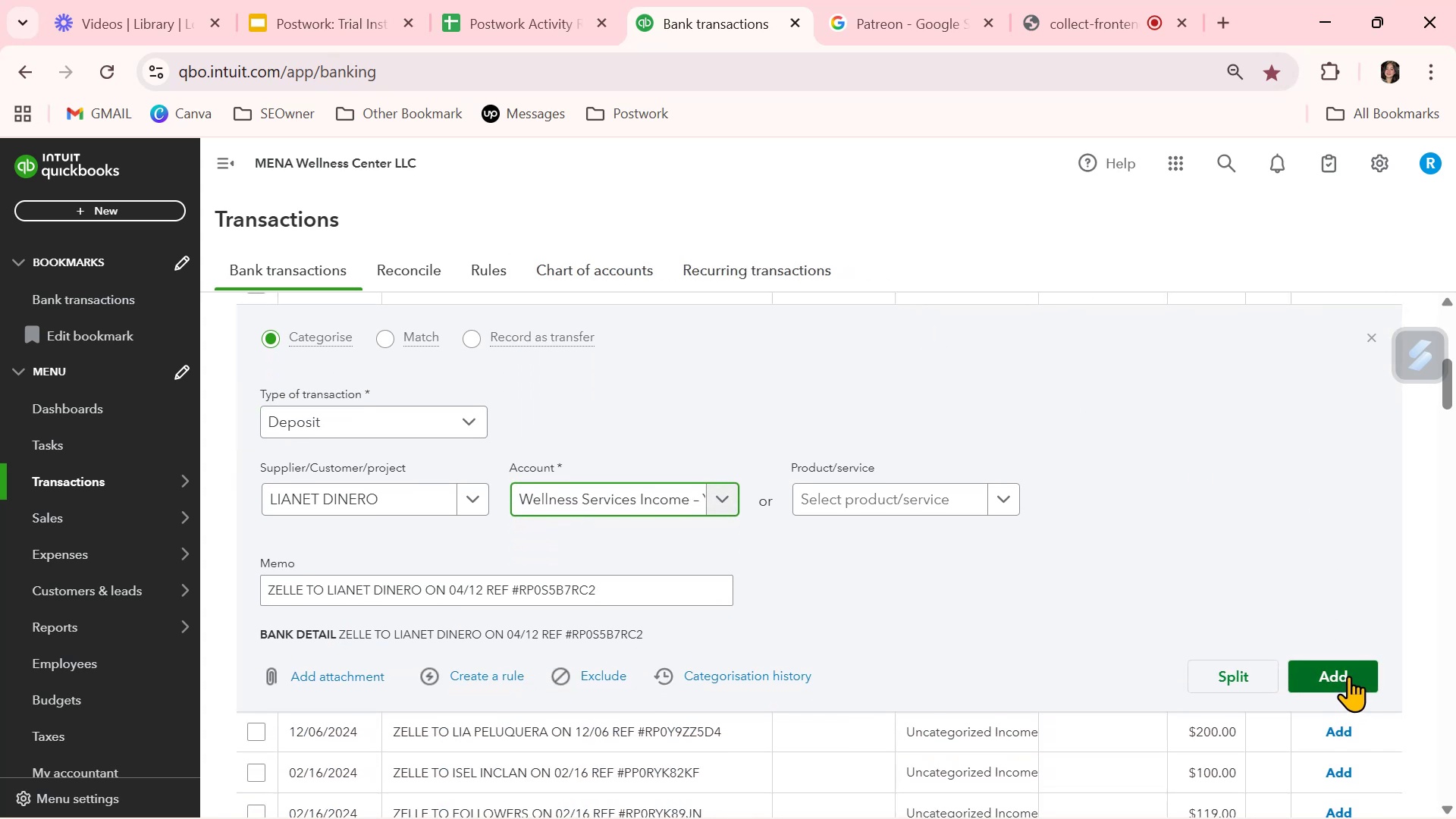 
left_click([1348, 676])
 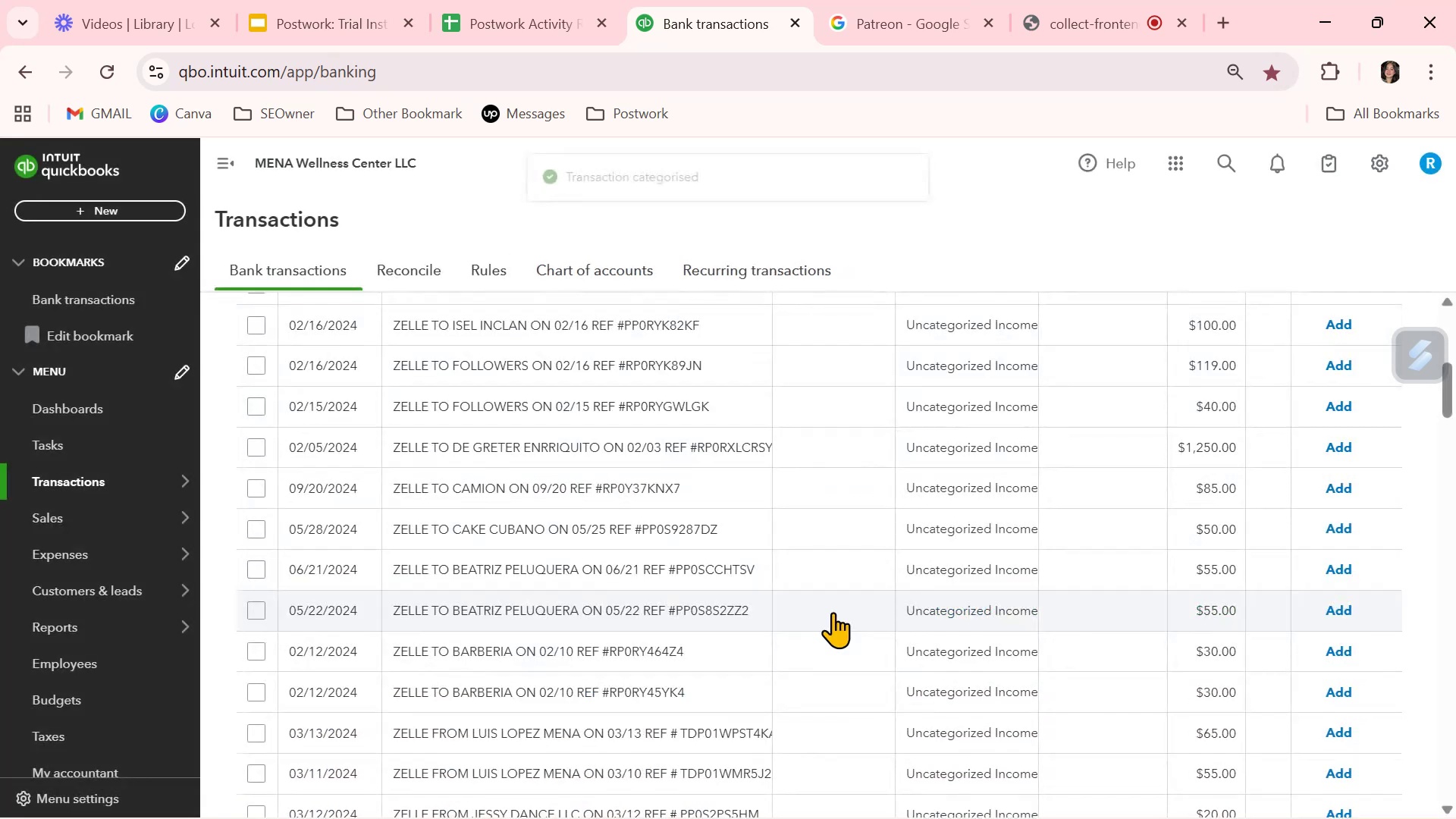 
scroll: coordinate [833, 611], scroll_direction: up, amount: 1.0
 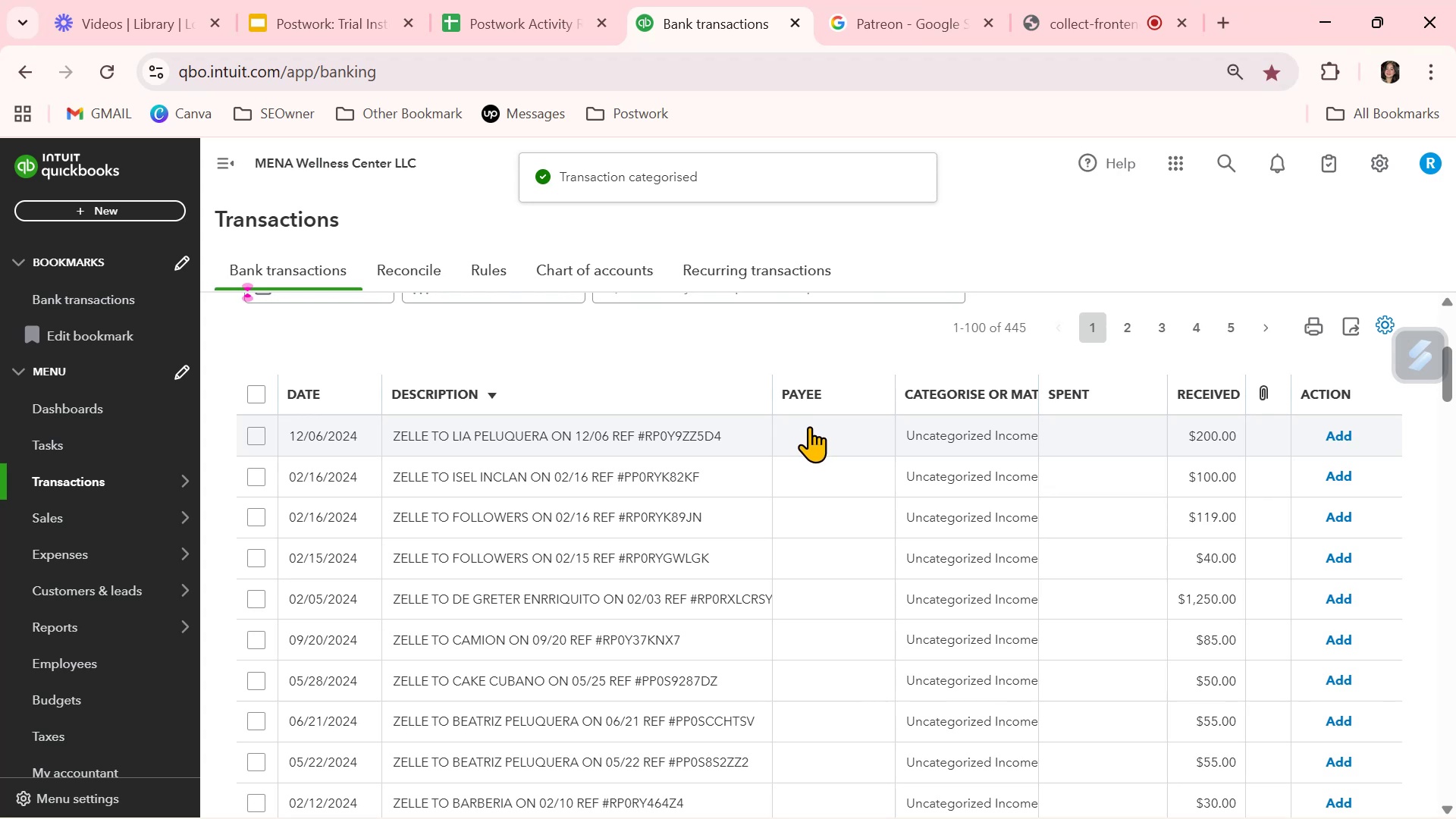 
left_click([809, 426])
 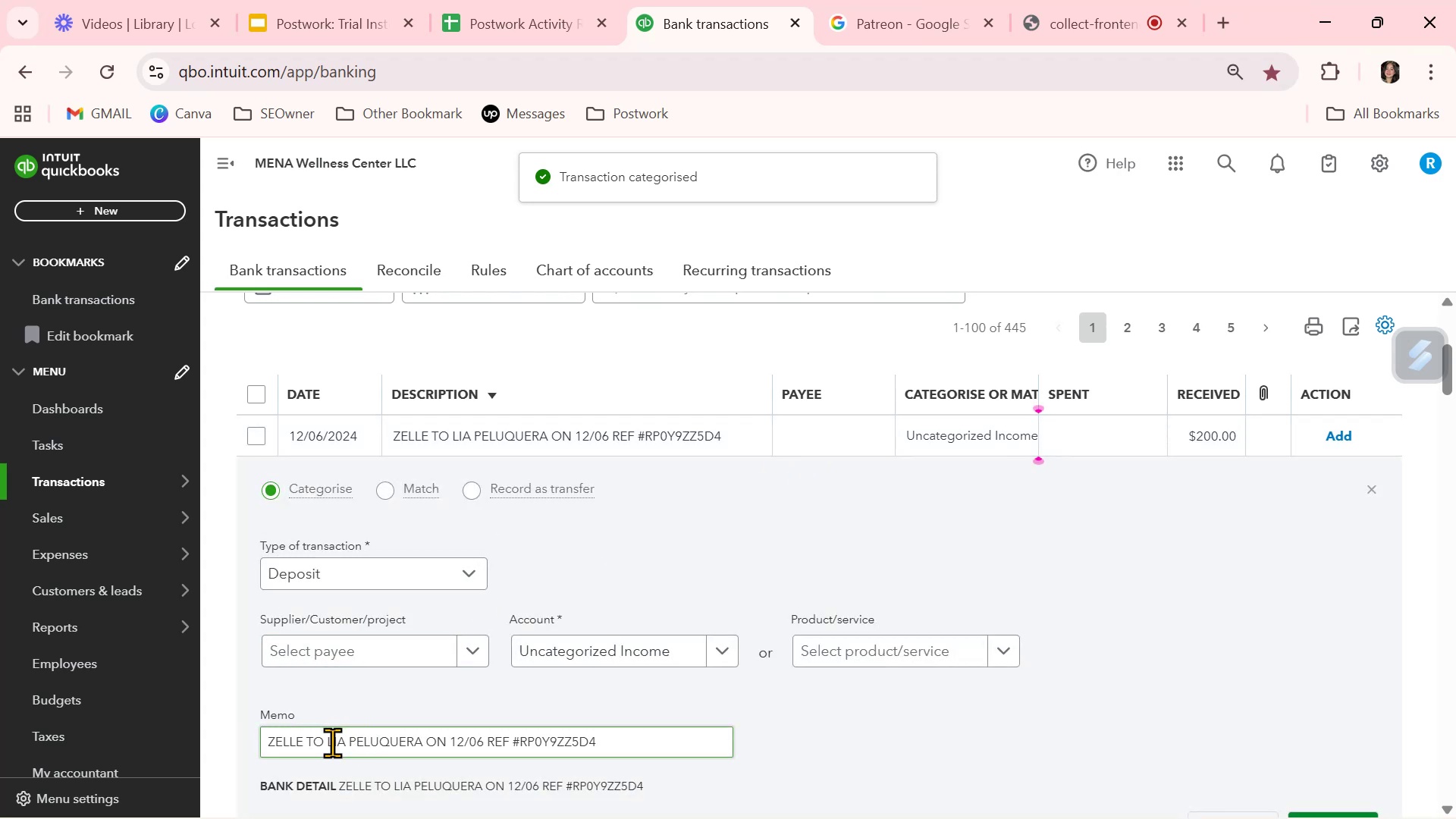 
left_click_drag(start_coordinate=[328, 742], to_coordinate=[421, 740])
 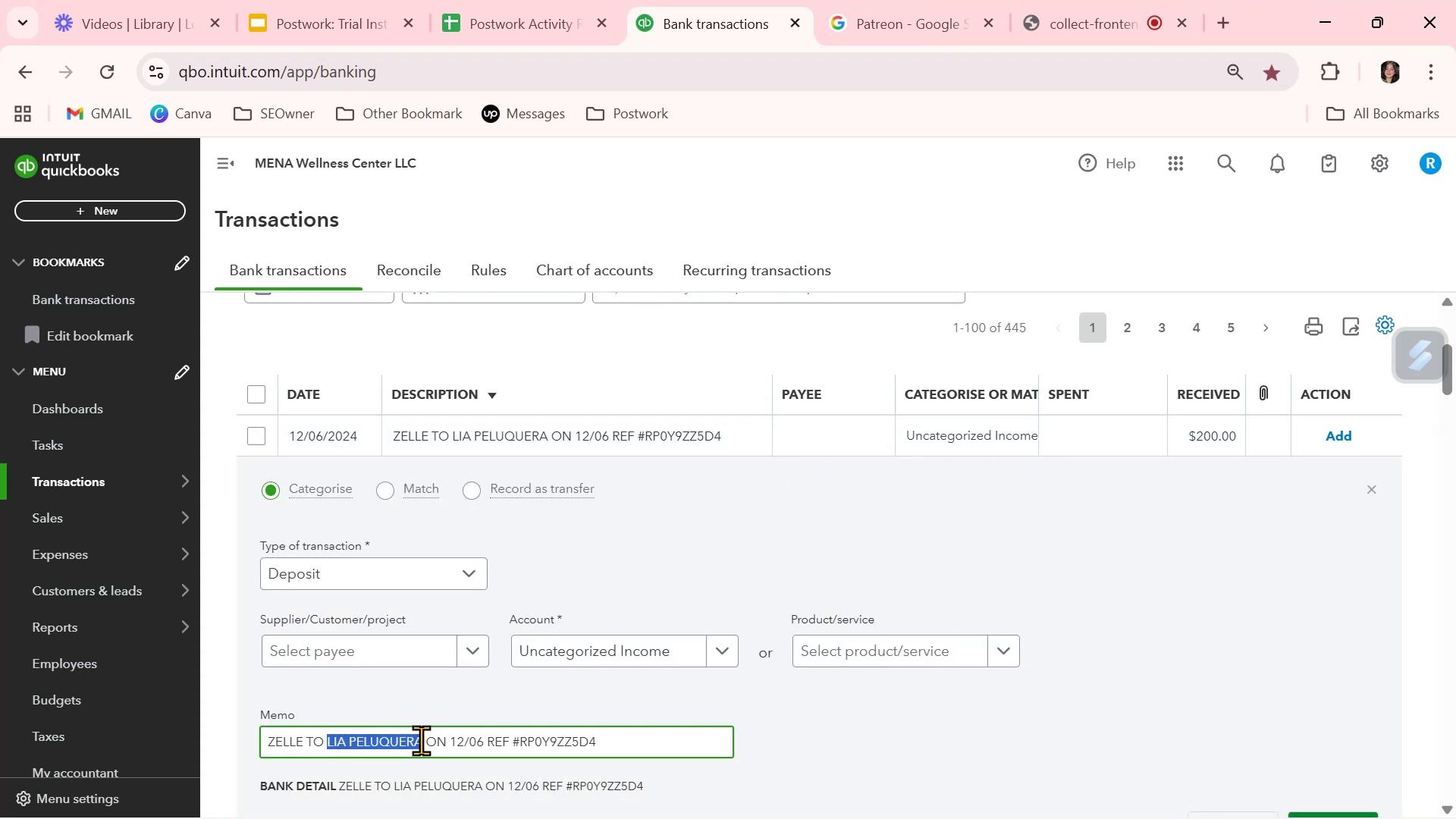 
key(Control+ControlLeft)
 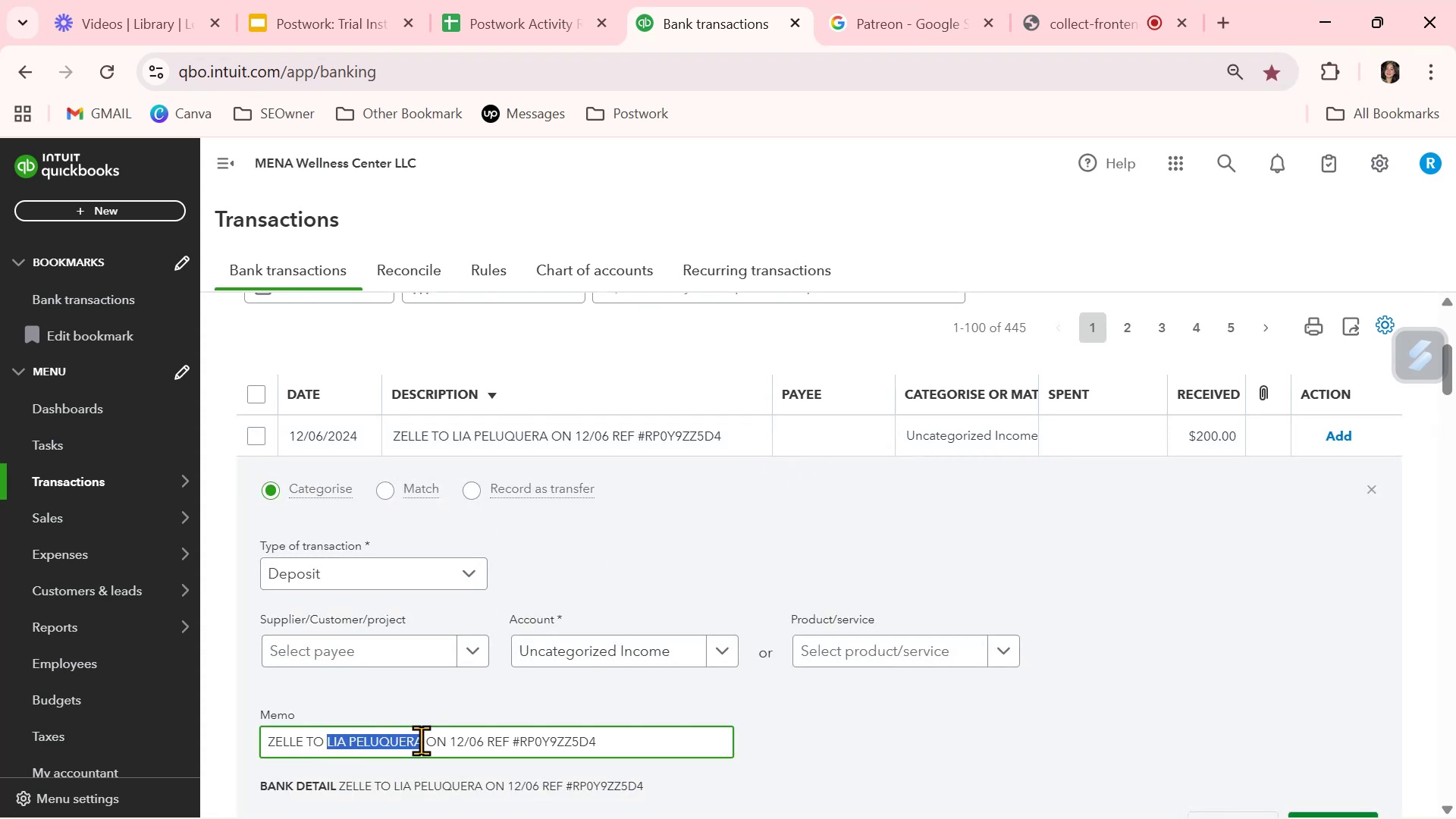 
key(Control+C)
 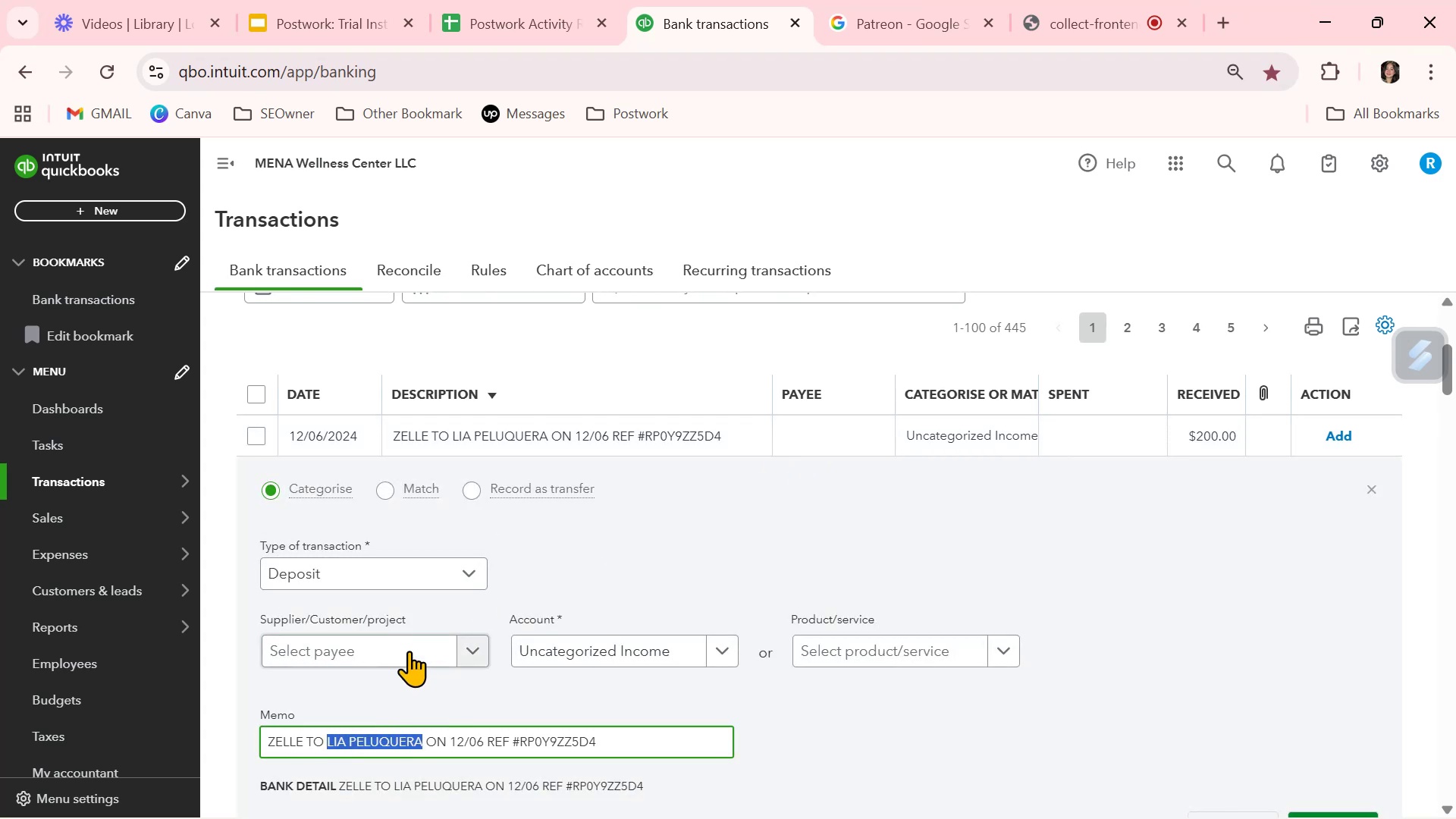 
left_click([411, 642])
 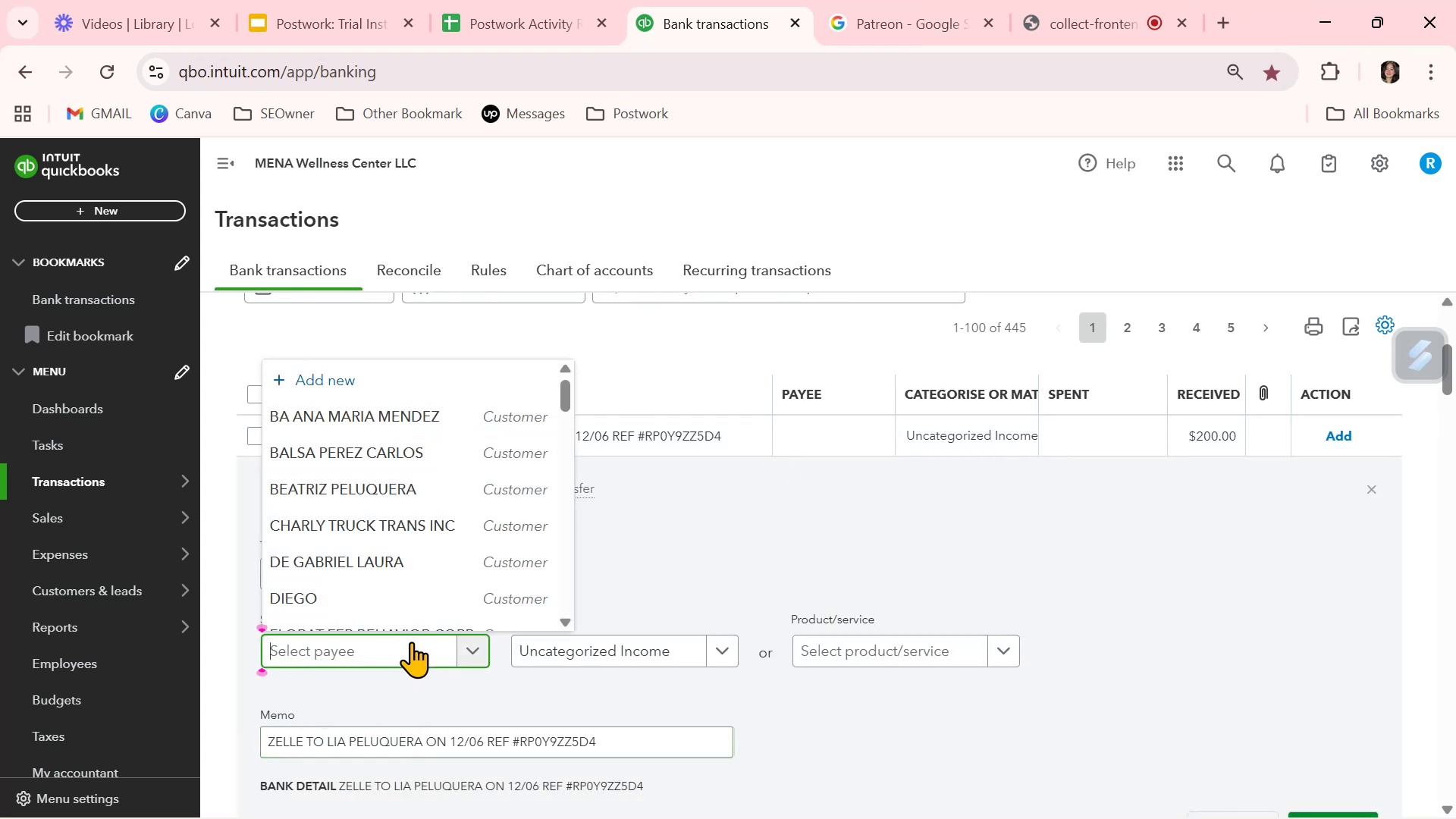 
key(Control+ControlLeft)
 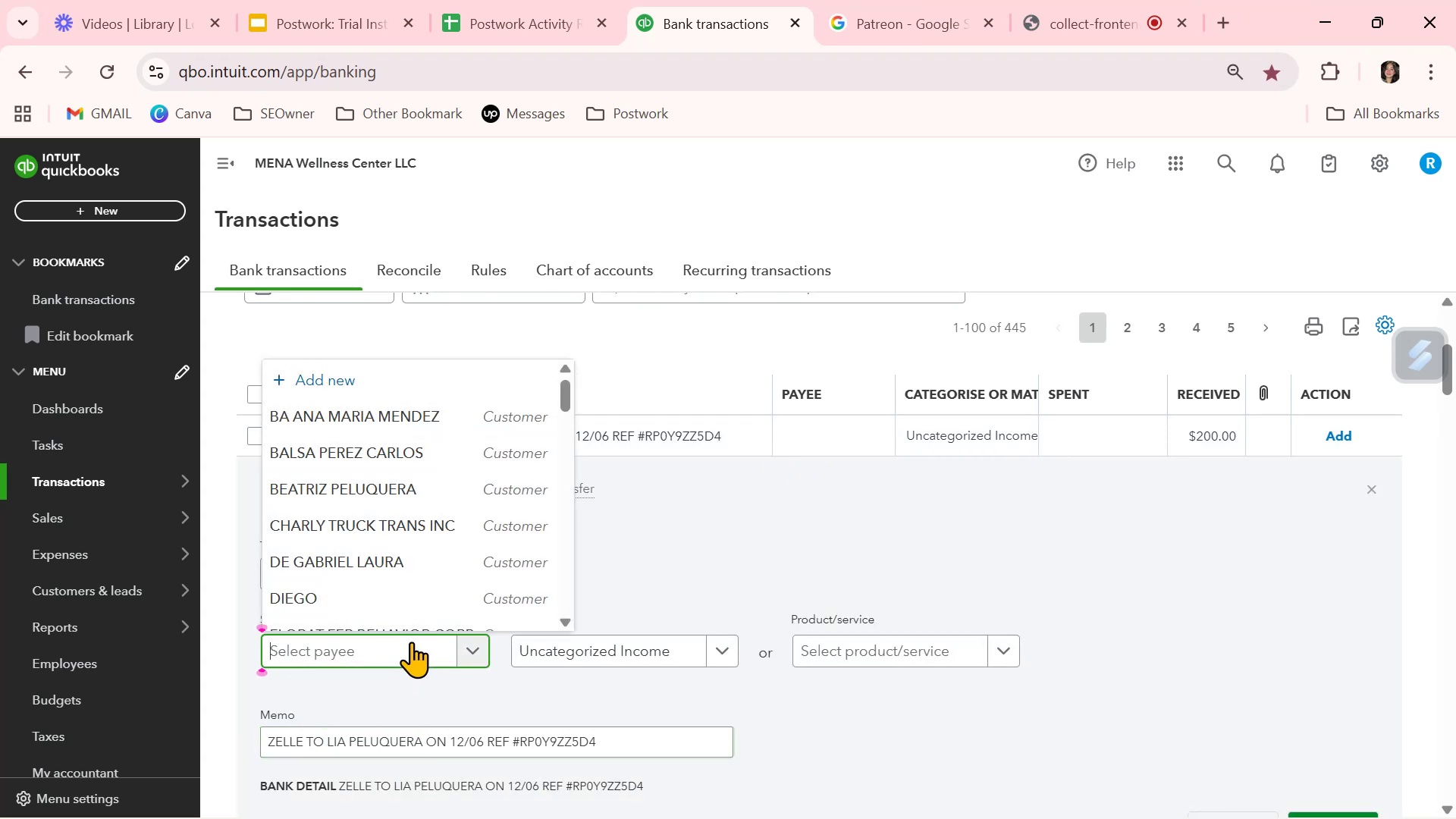 
key(Control+V)
 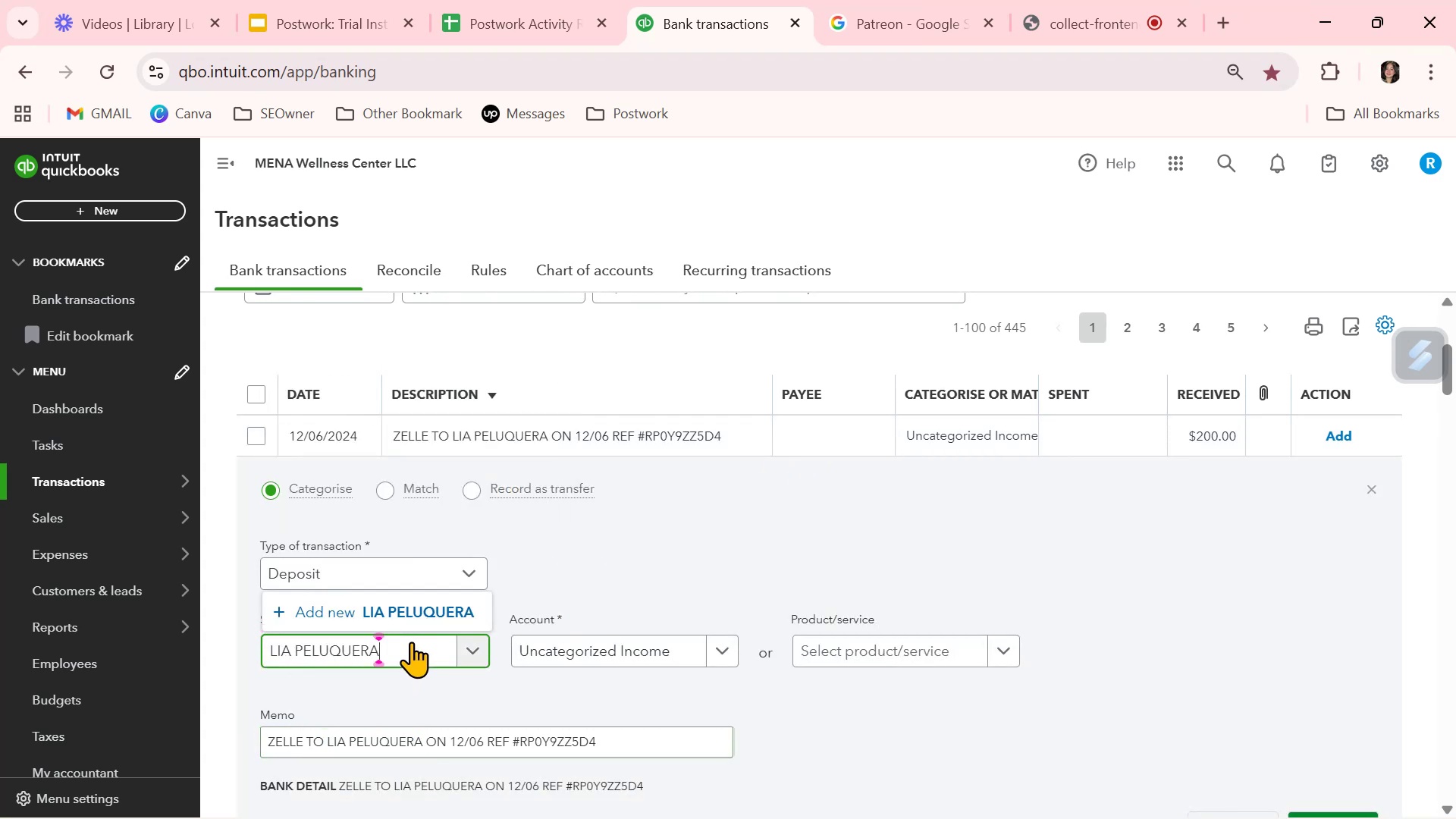 
left_click([413, 602])
 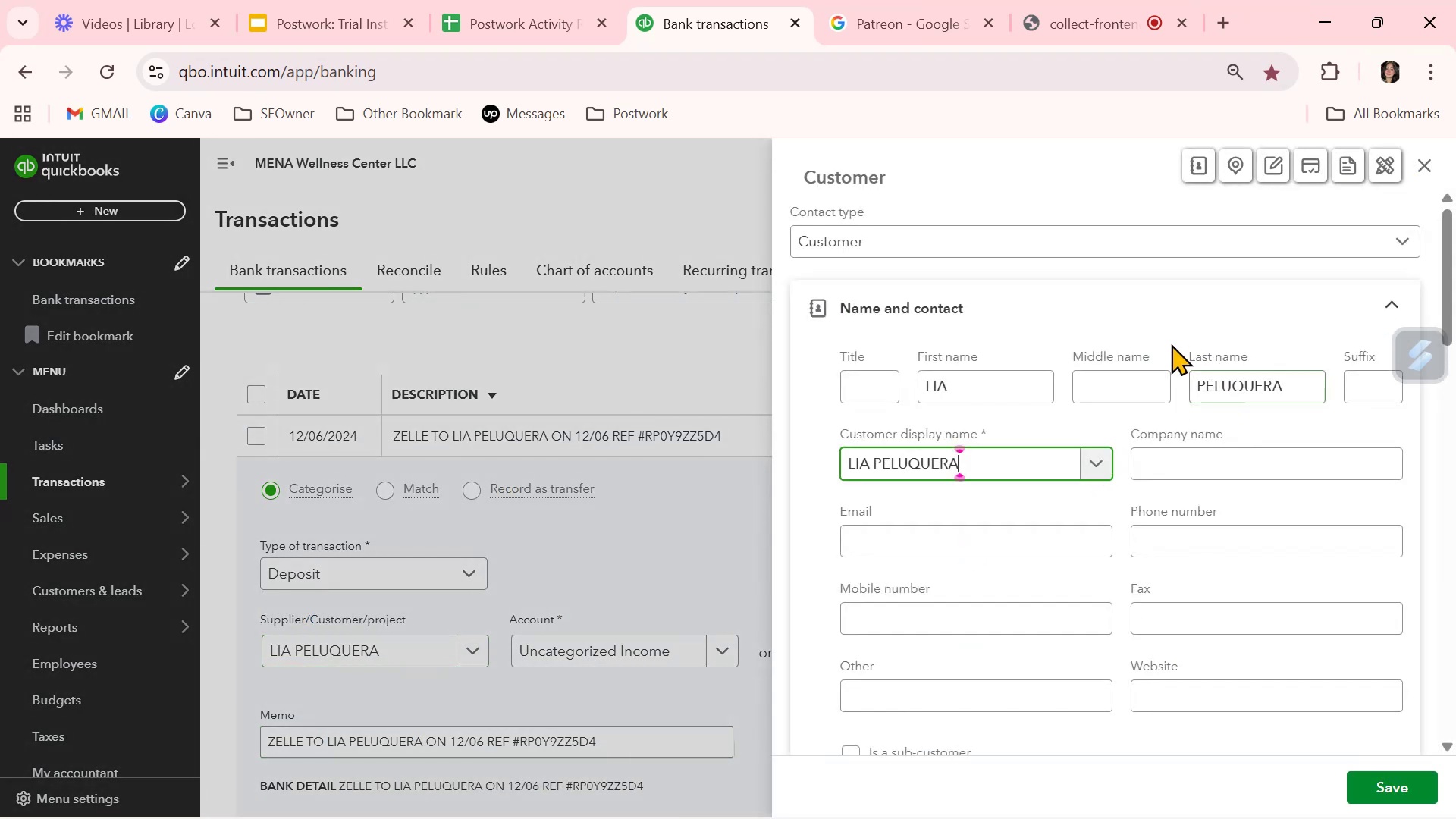 
left_click_drag(start_coordinate=[981, 384], to_coordinate=[850, 387])
 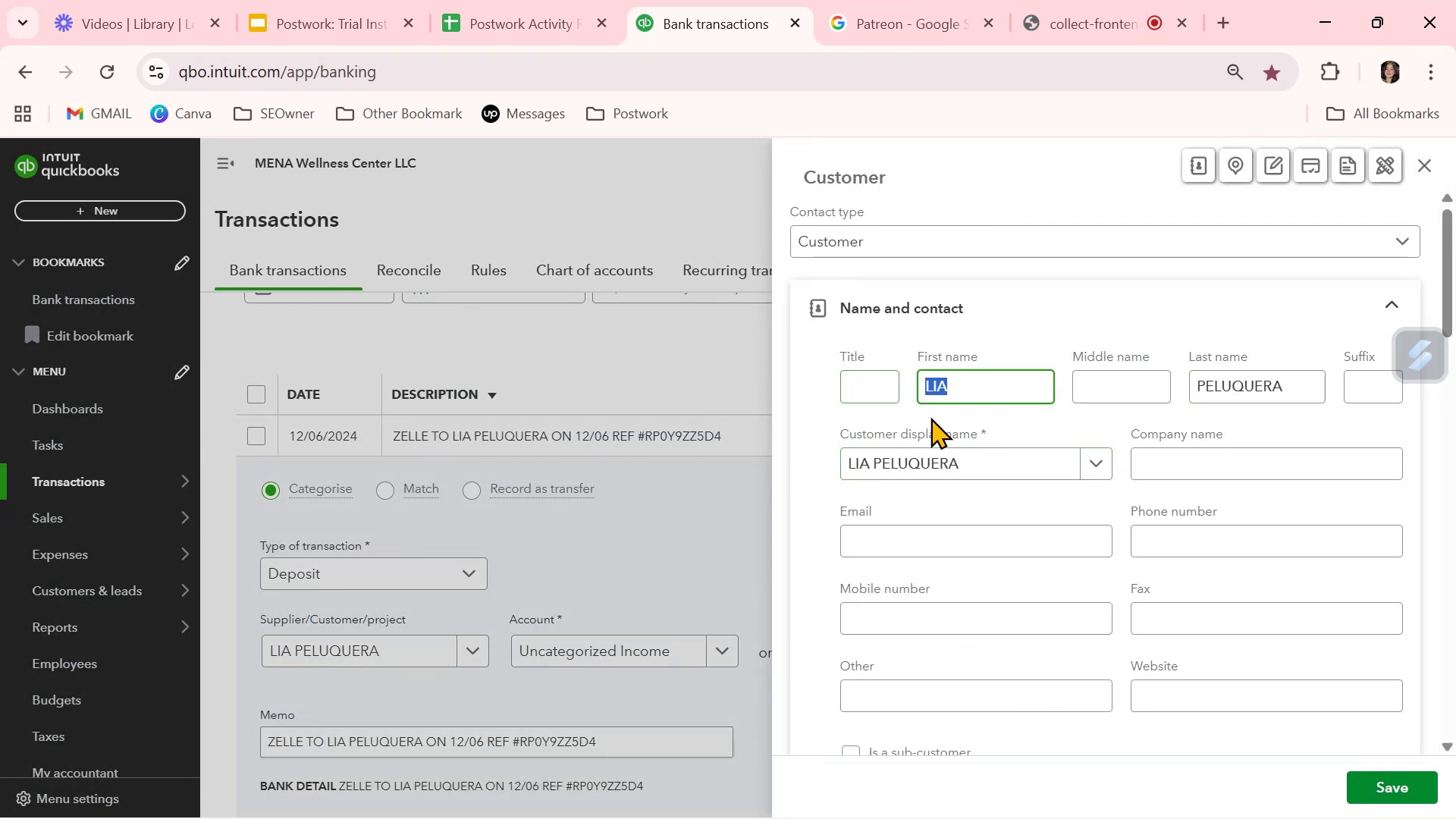 
key(Backspace)
 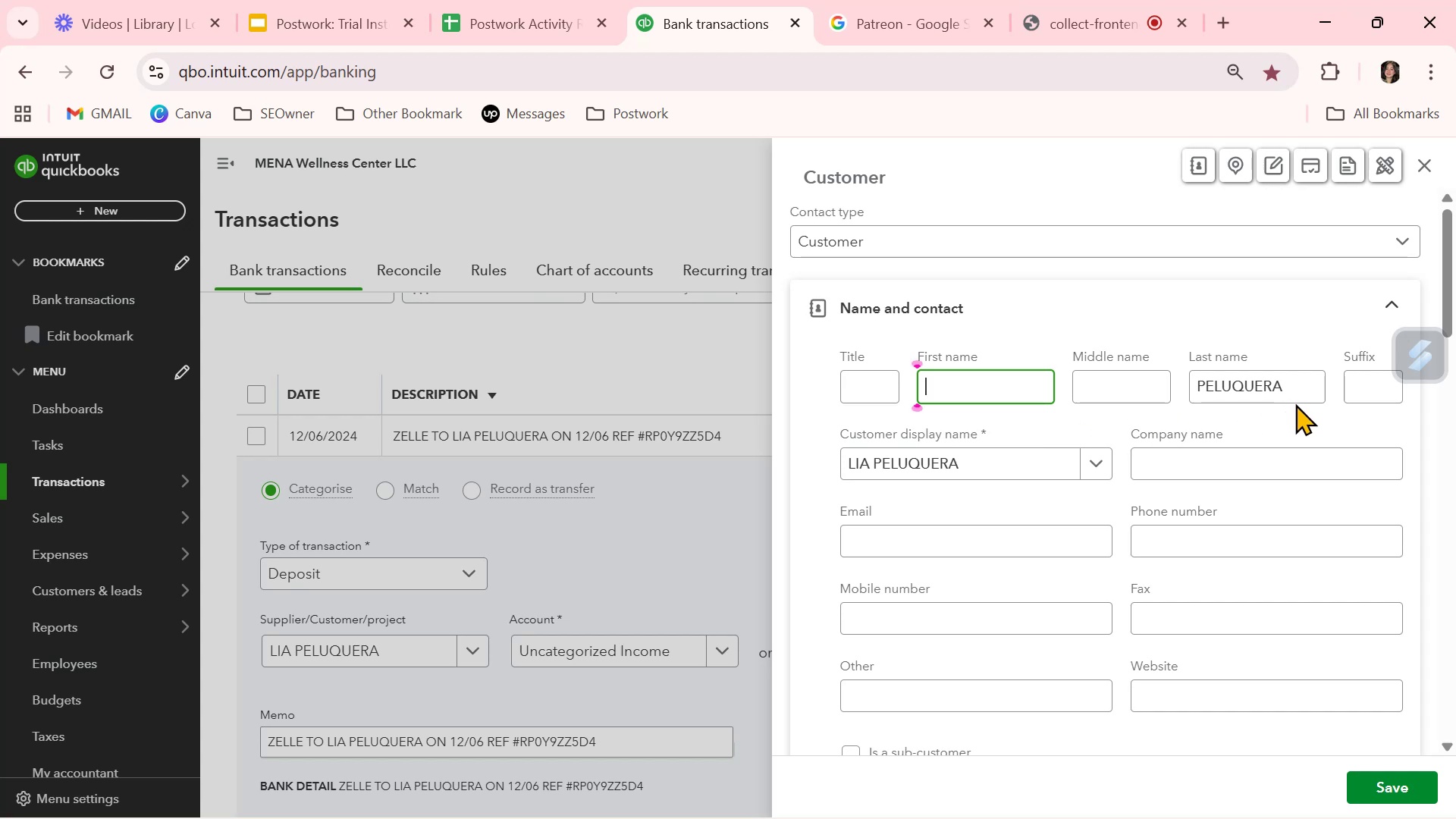 
left_click_drag(start_coordinate=[1280, 391], to_coordinate=[1106, 397])
 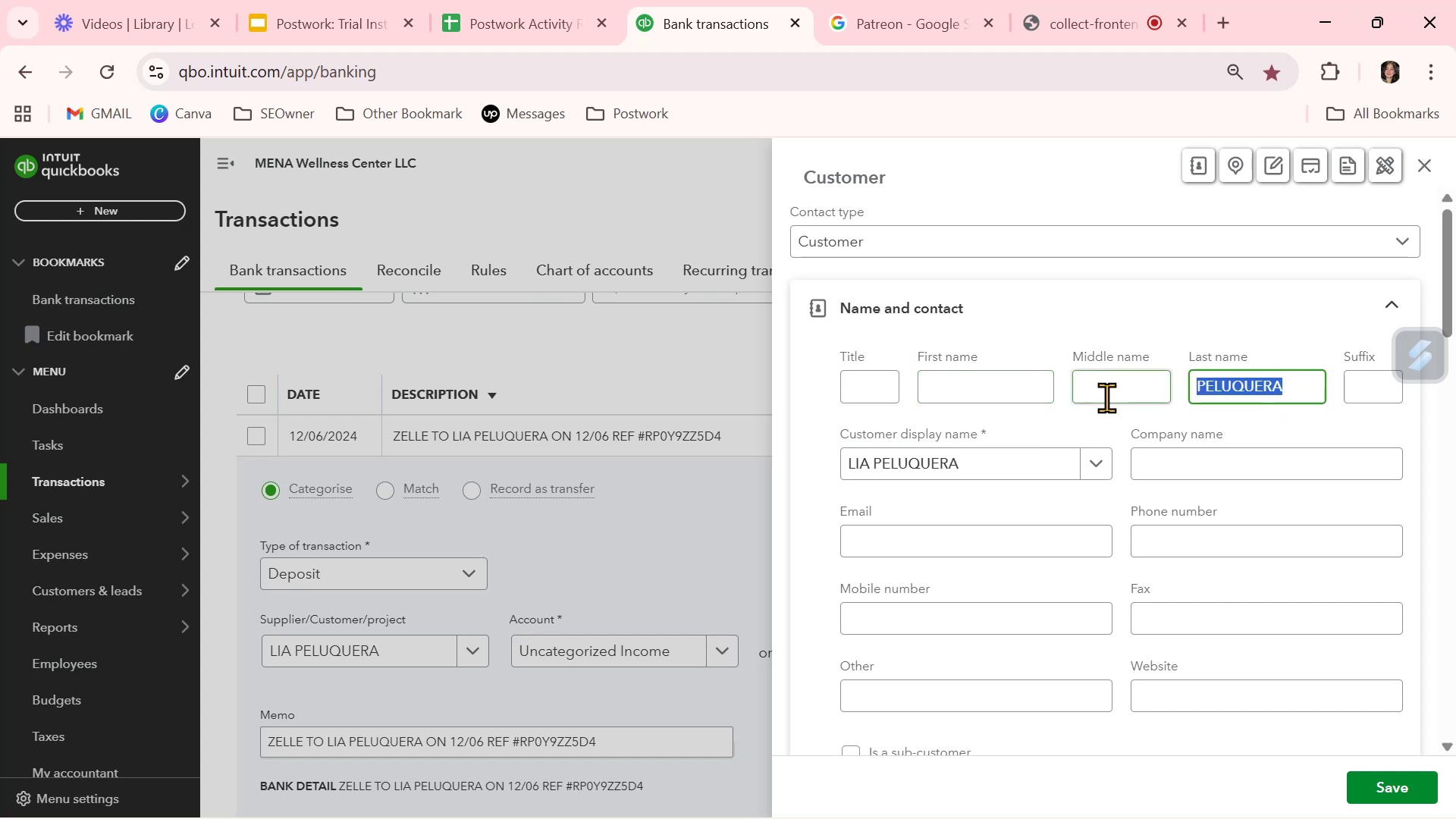 
key(Backspace)
 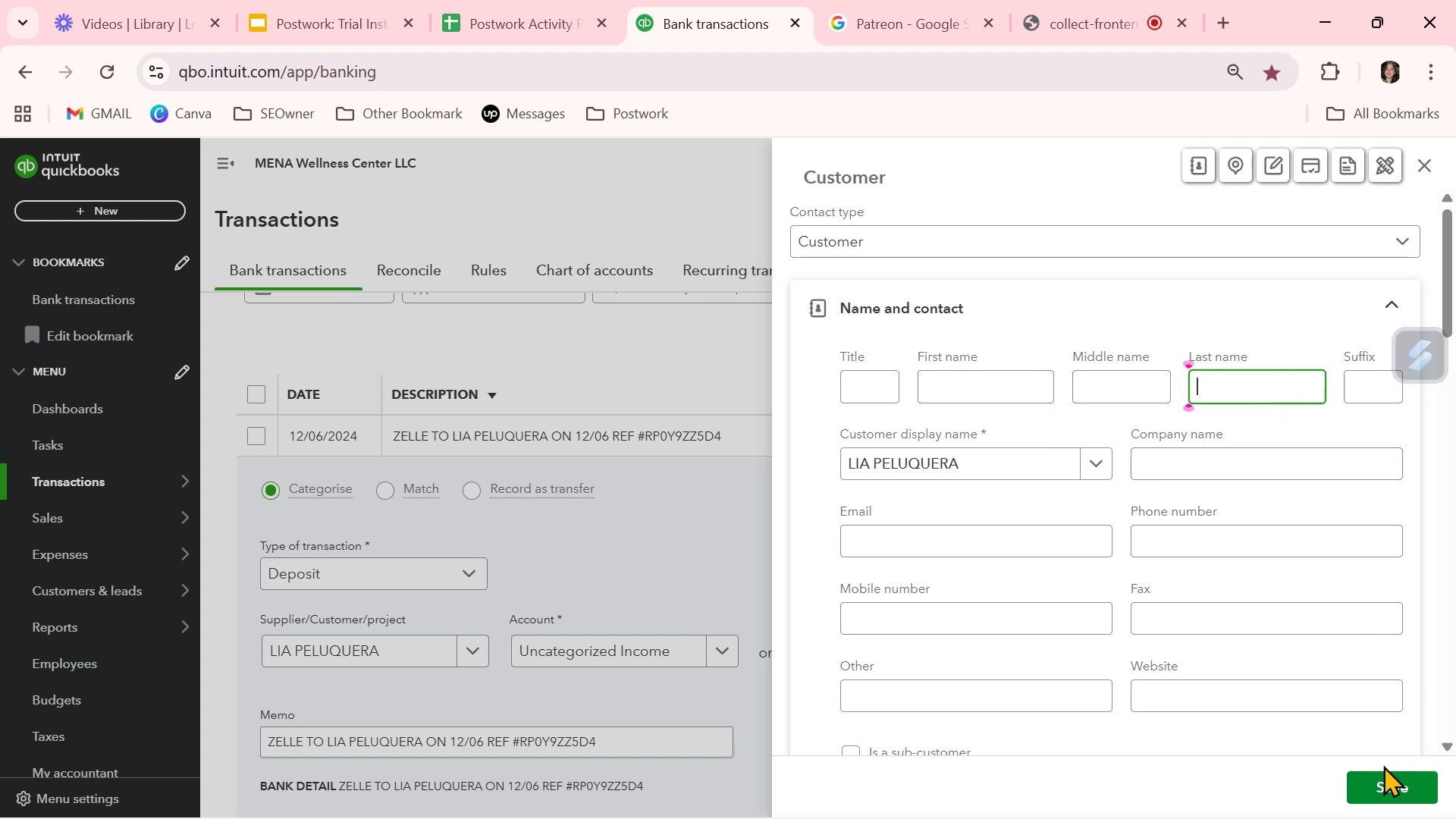 
left_click([1383, 777])
 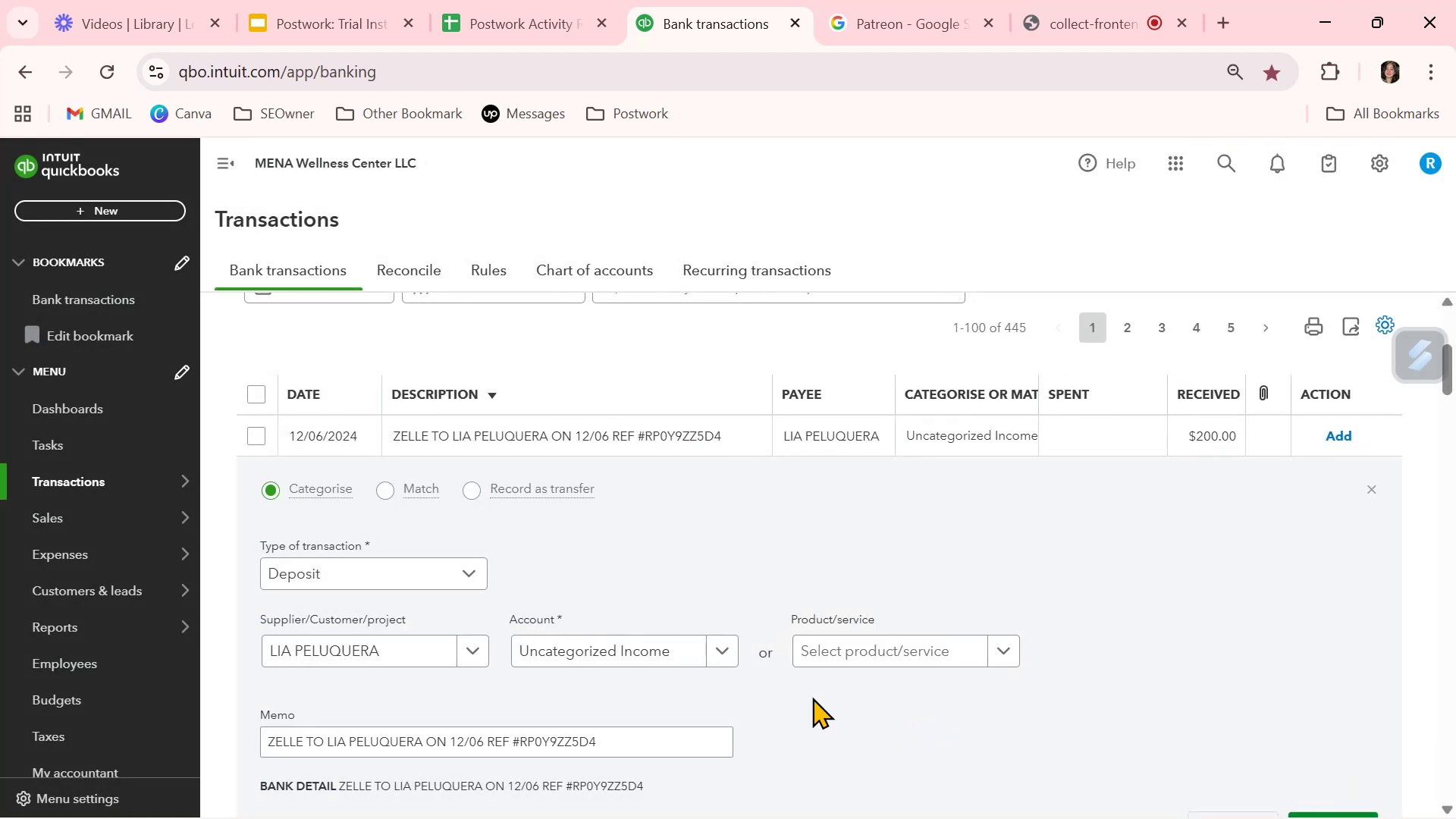 
left_click([711, 655])
 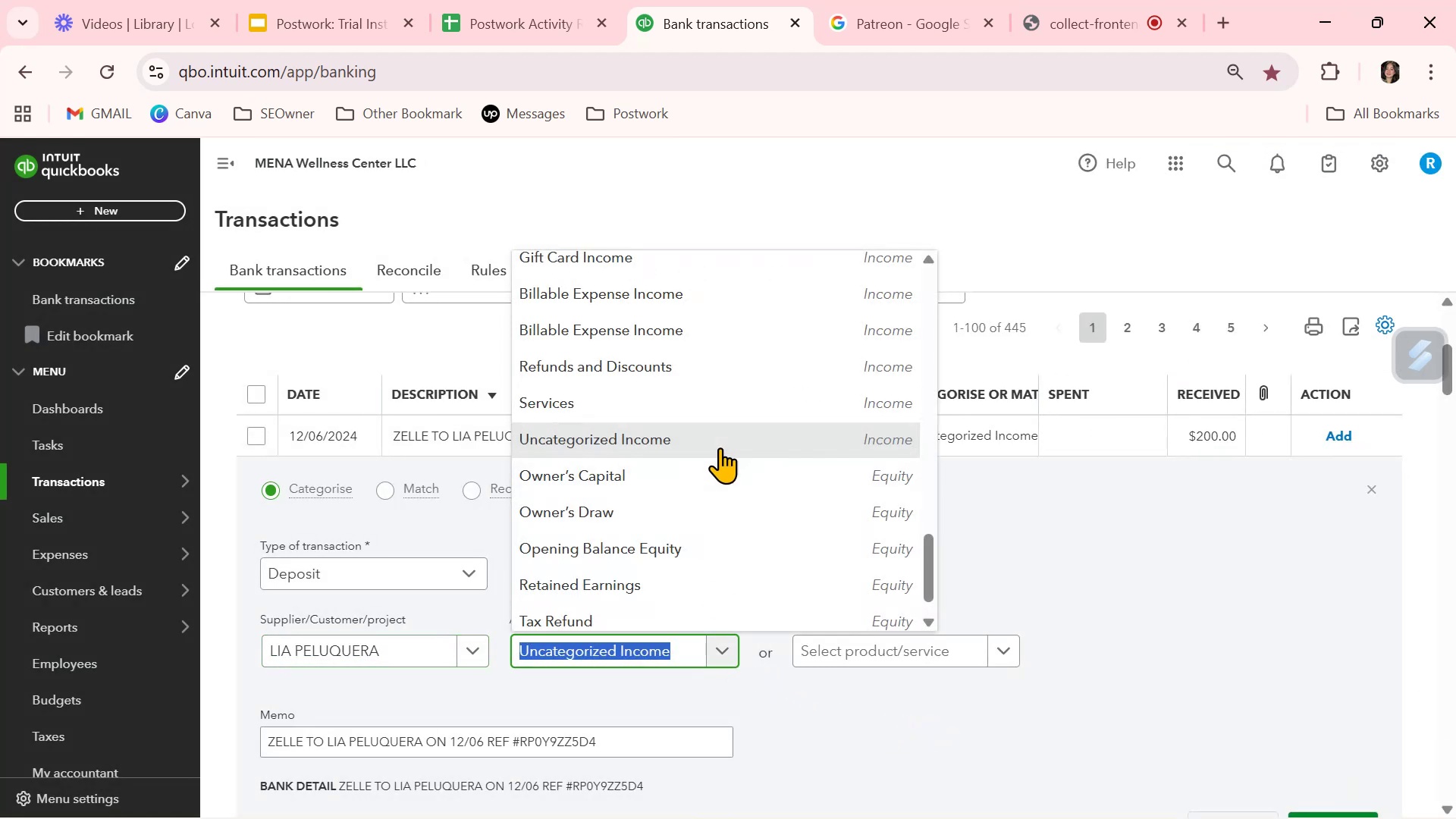 
scroll: coordinate [723, 520], scroll_direction: up, amount: 1.0
 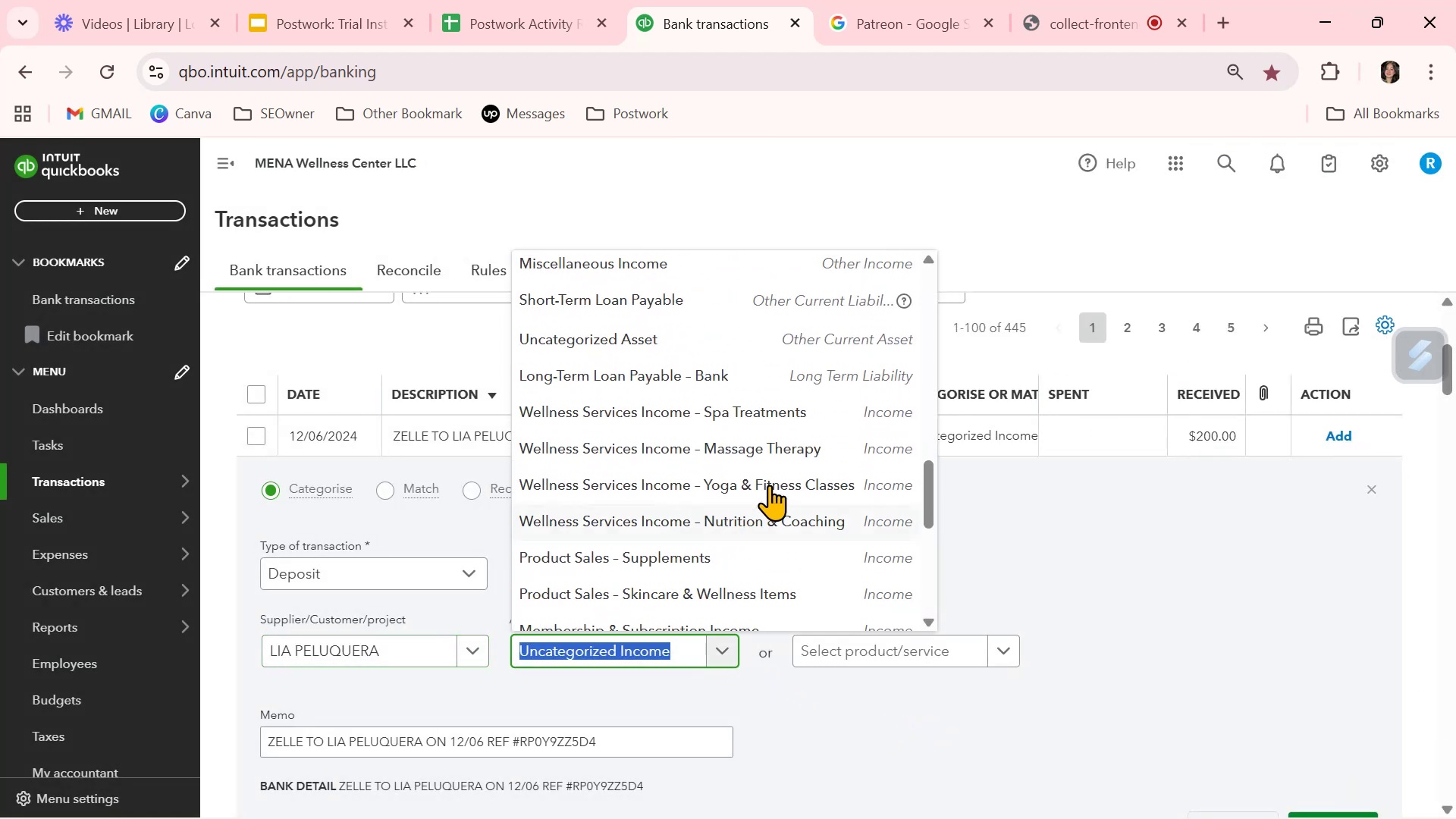 
left_click([779, 478])
 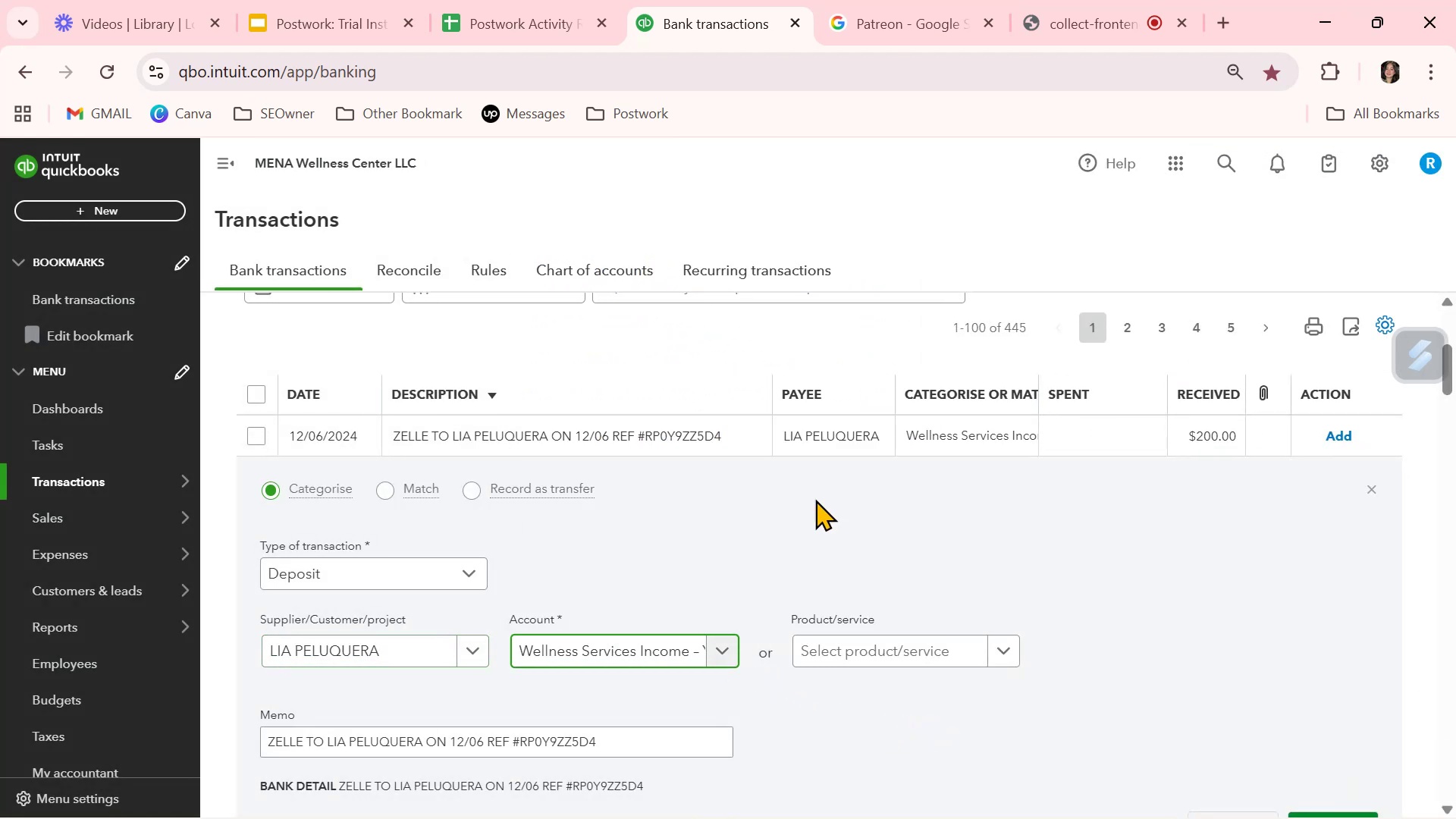 
scroll: coordinate [1086, 617], scroll_direction: down, amount: 1.0
 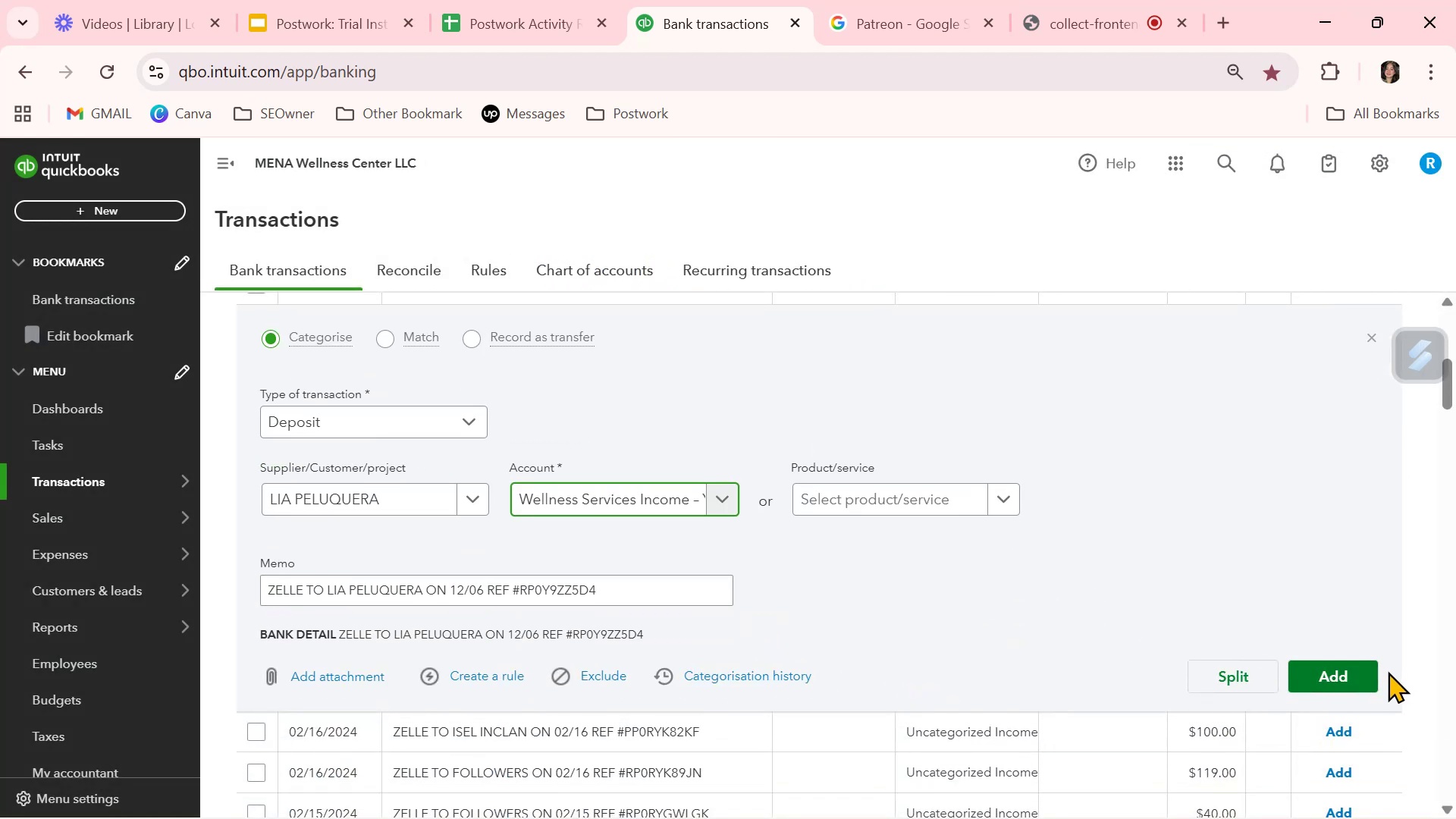 
left_click([1360, 677])
 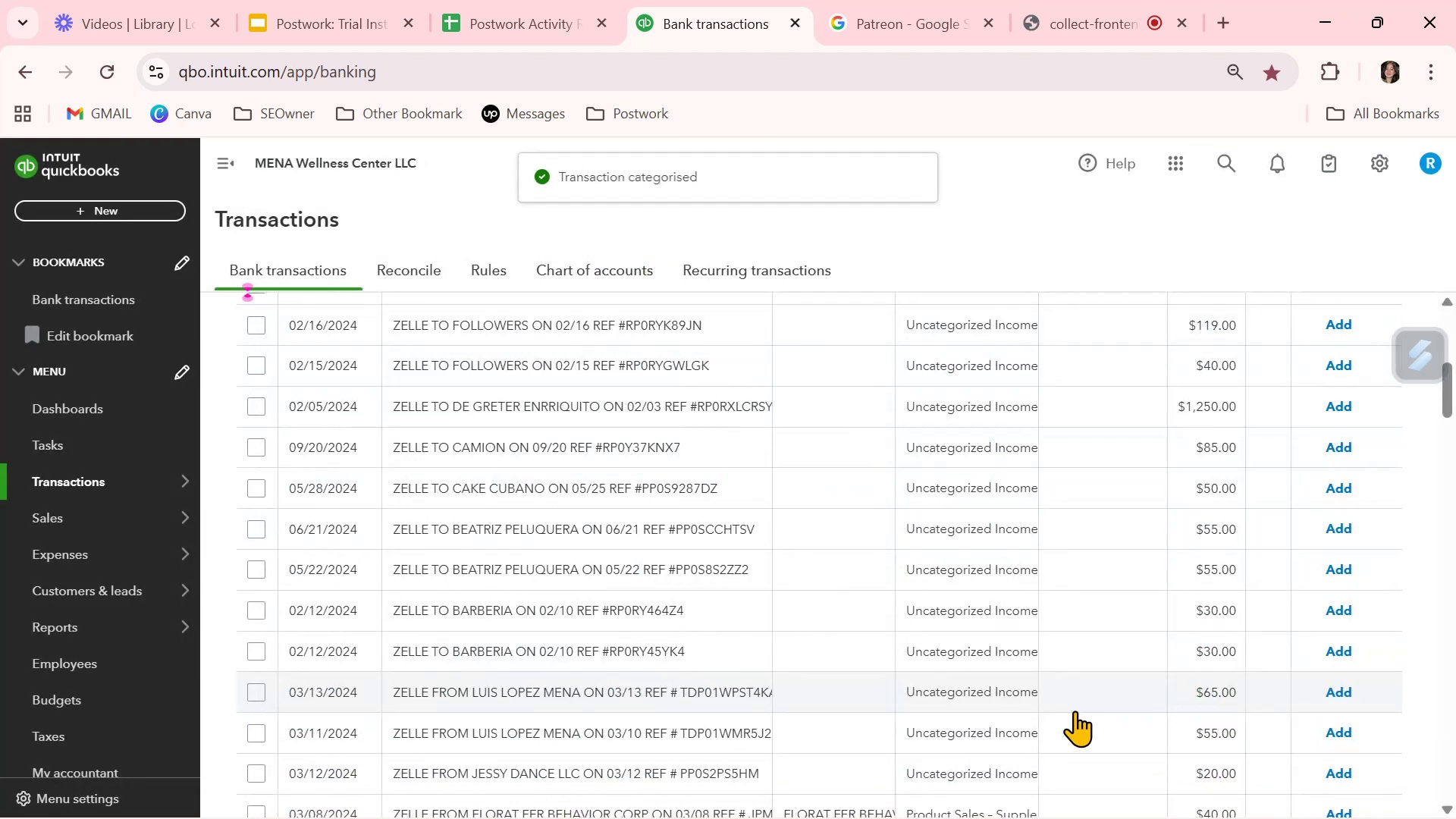 
scroll: coordinate [632, 425], scroll_direction: up, amount: 1.0
 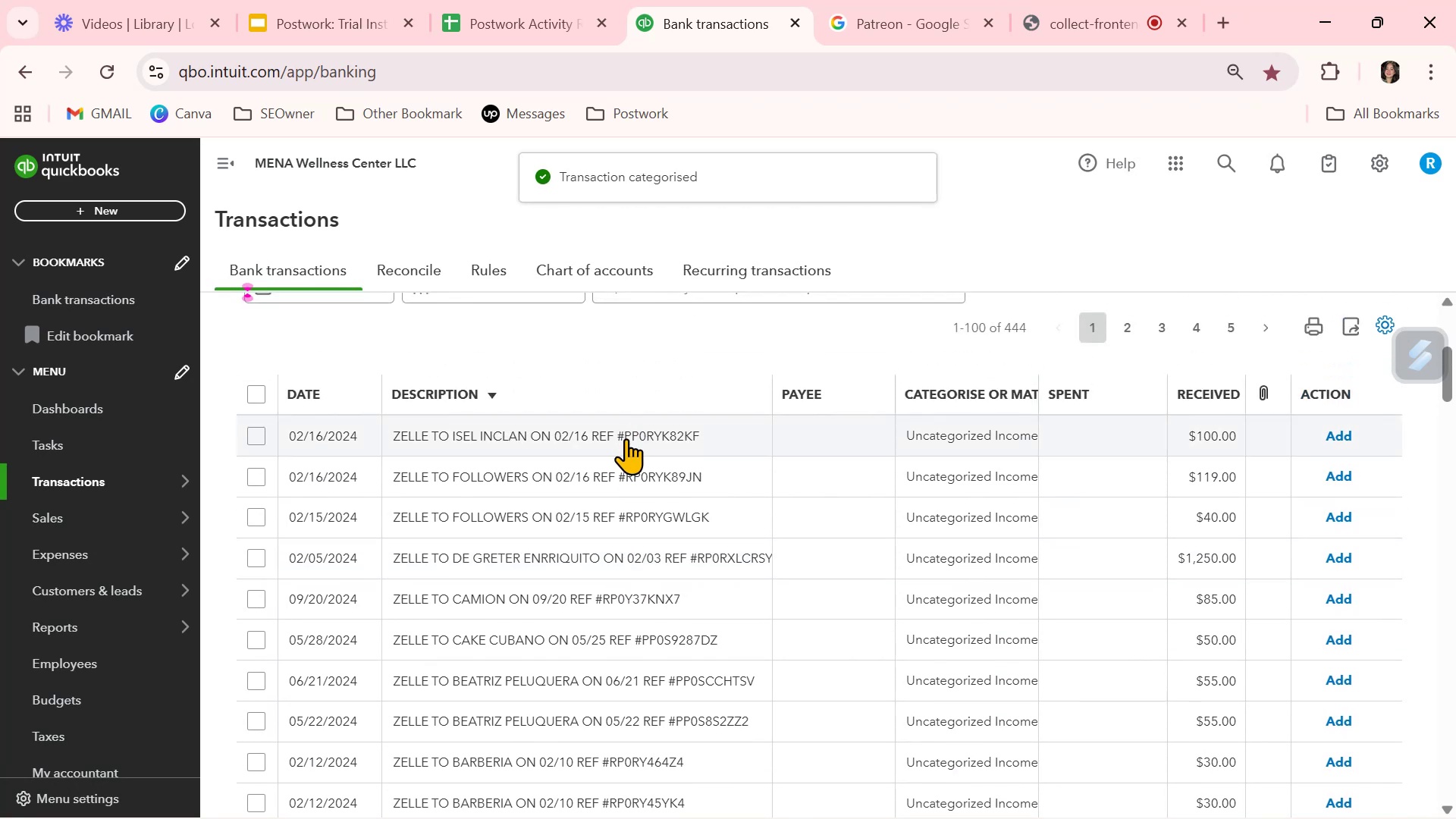 
left_click([623, 441])
 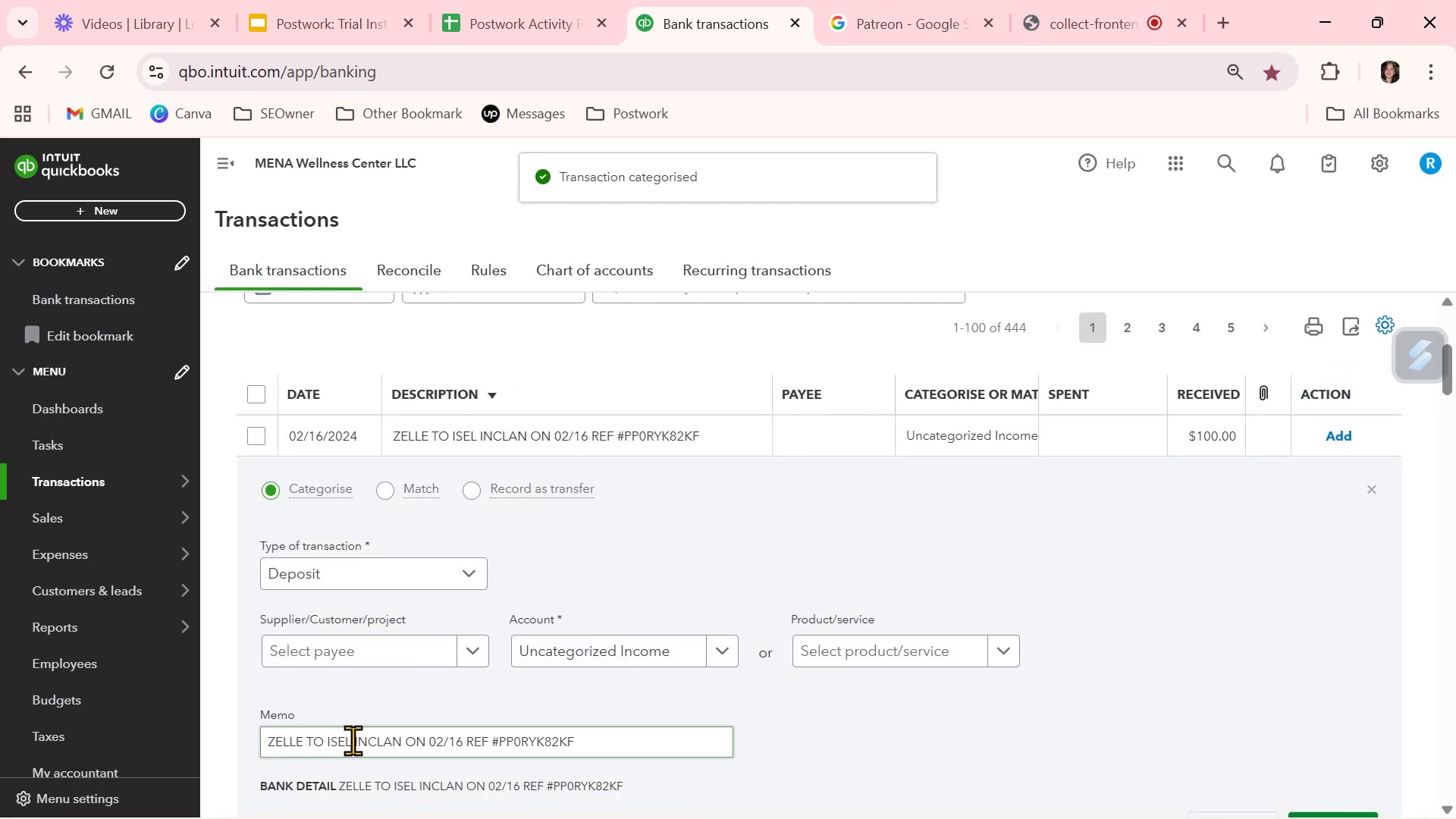 
left_click_drag(start_coordinate=[328, 741], to_coordinate=[402, 738])
 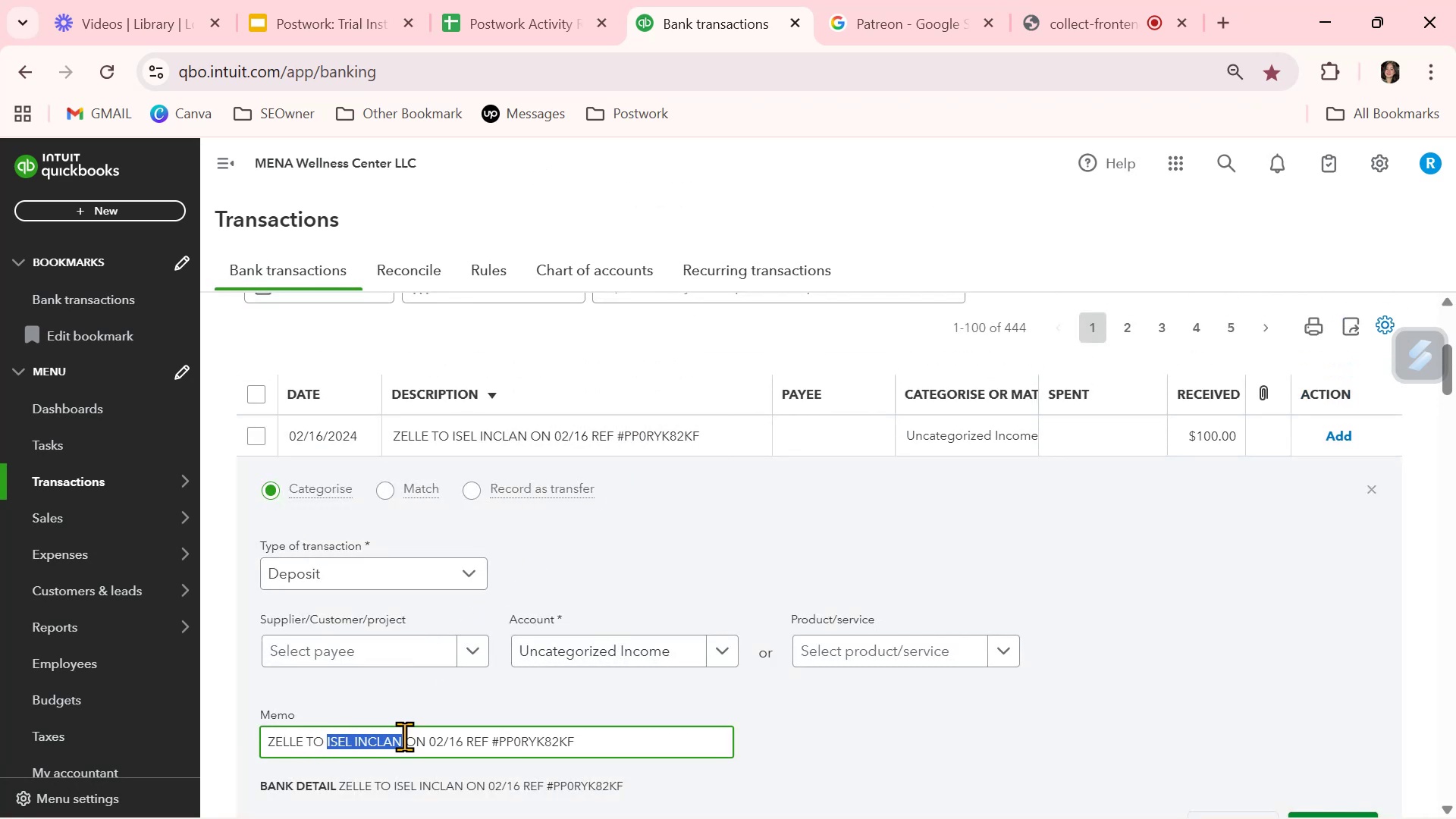 
key(Control+ControlLeft)
 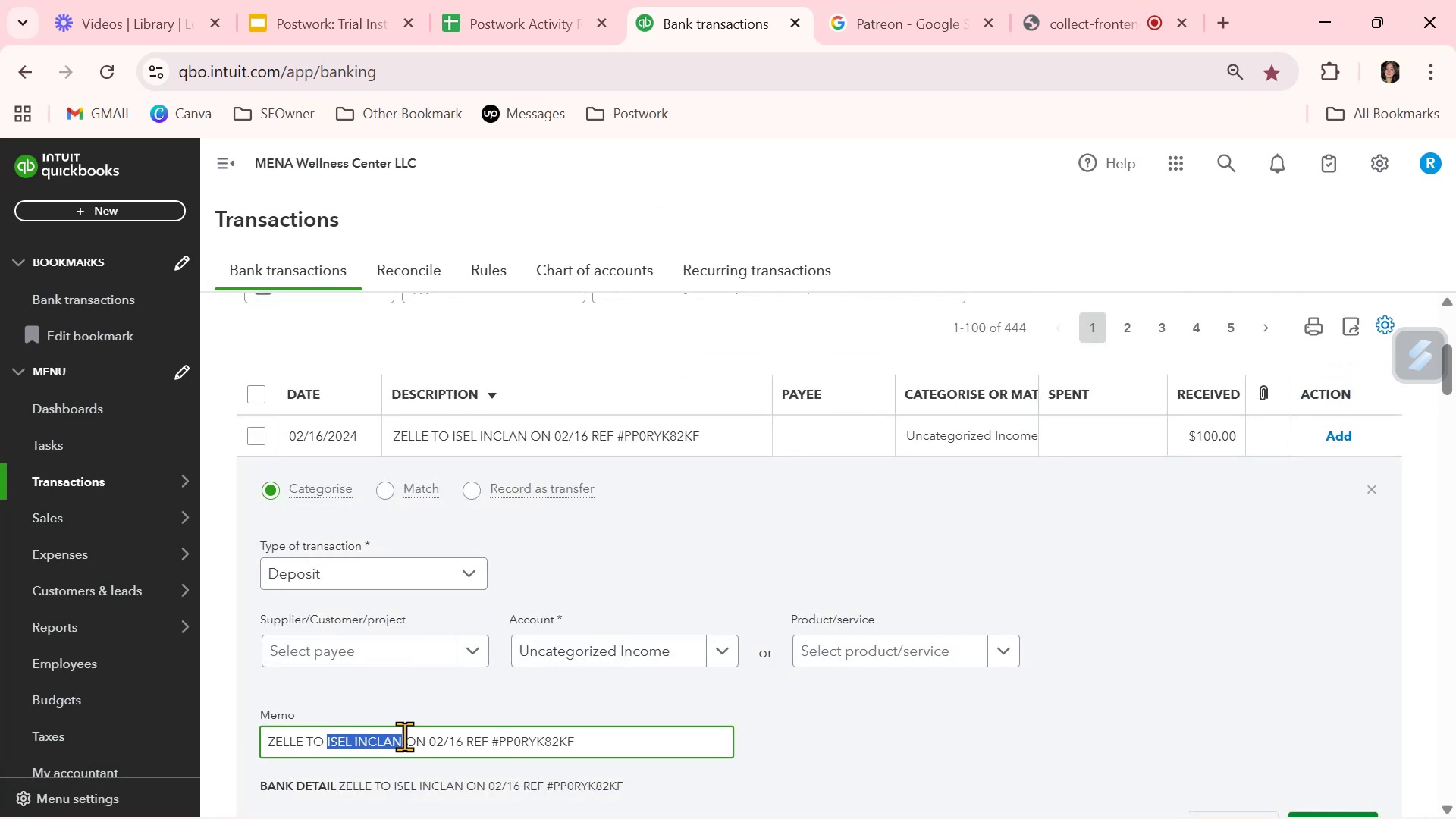 
key(Control+C)
 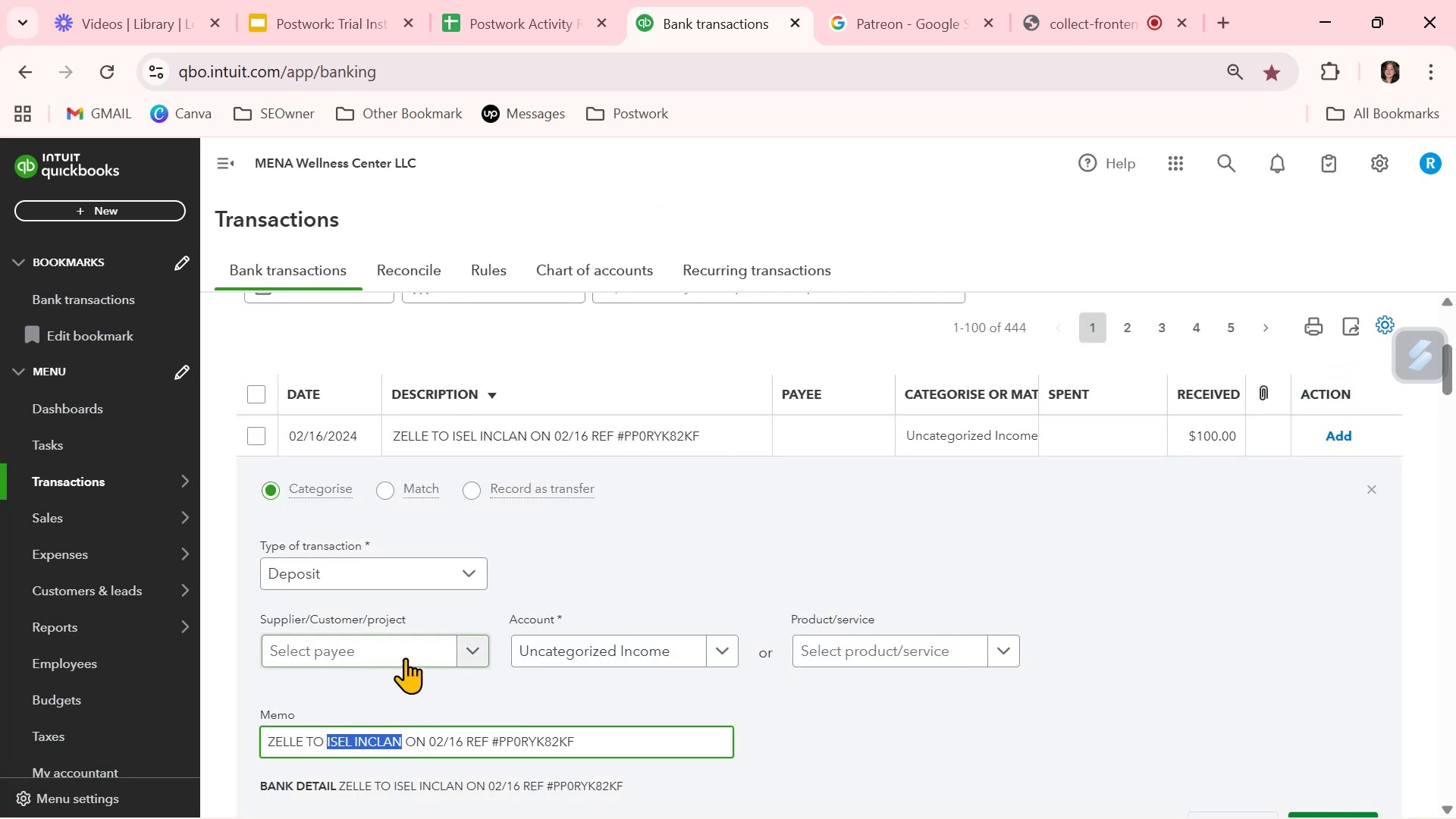 
left_click([407, 654])
 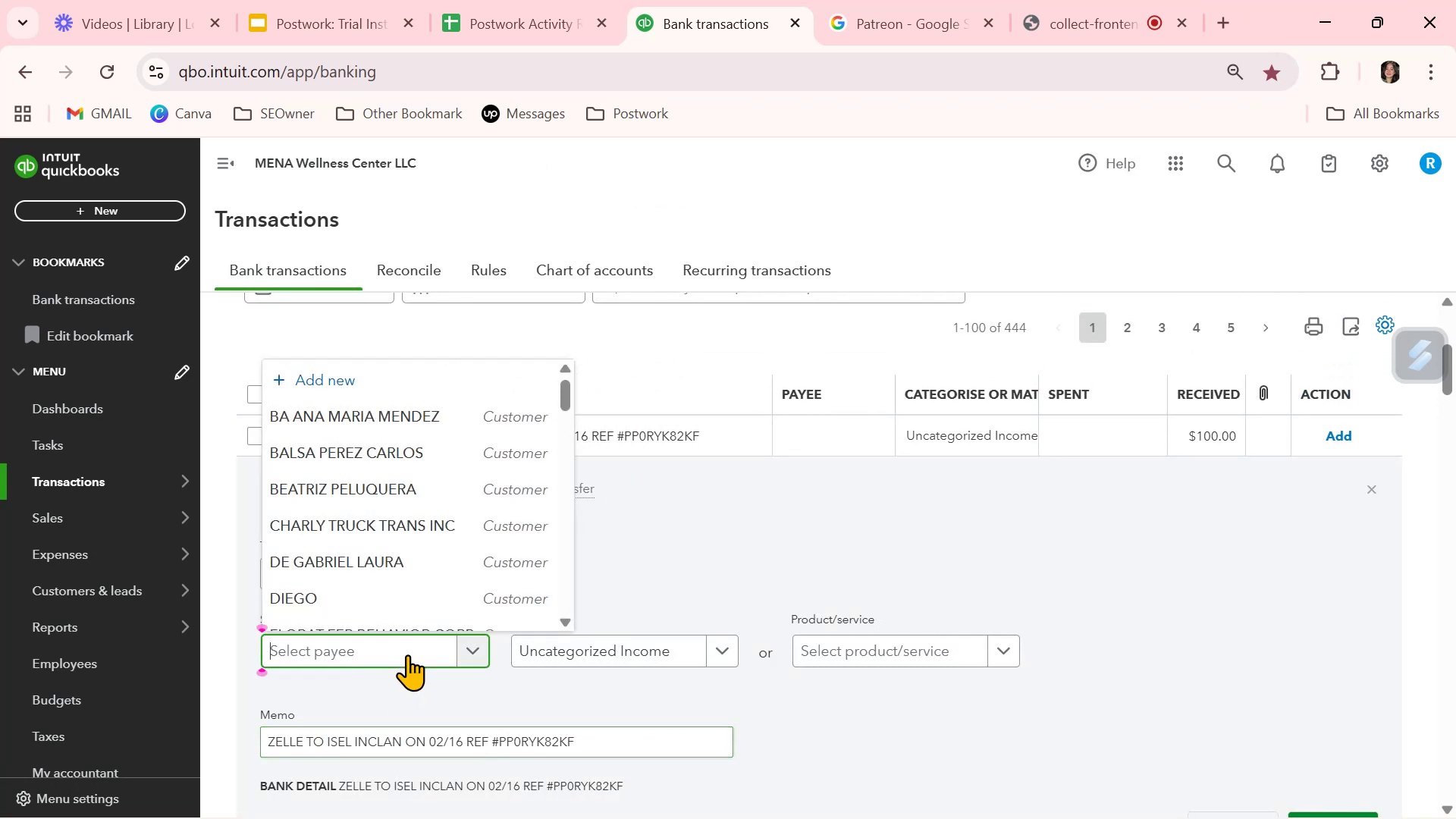 
key(Control+ControlLeft)
 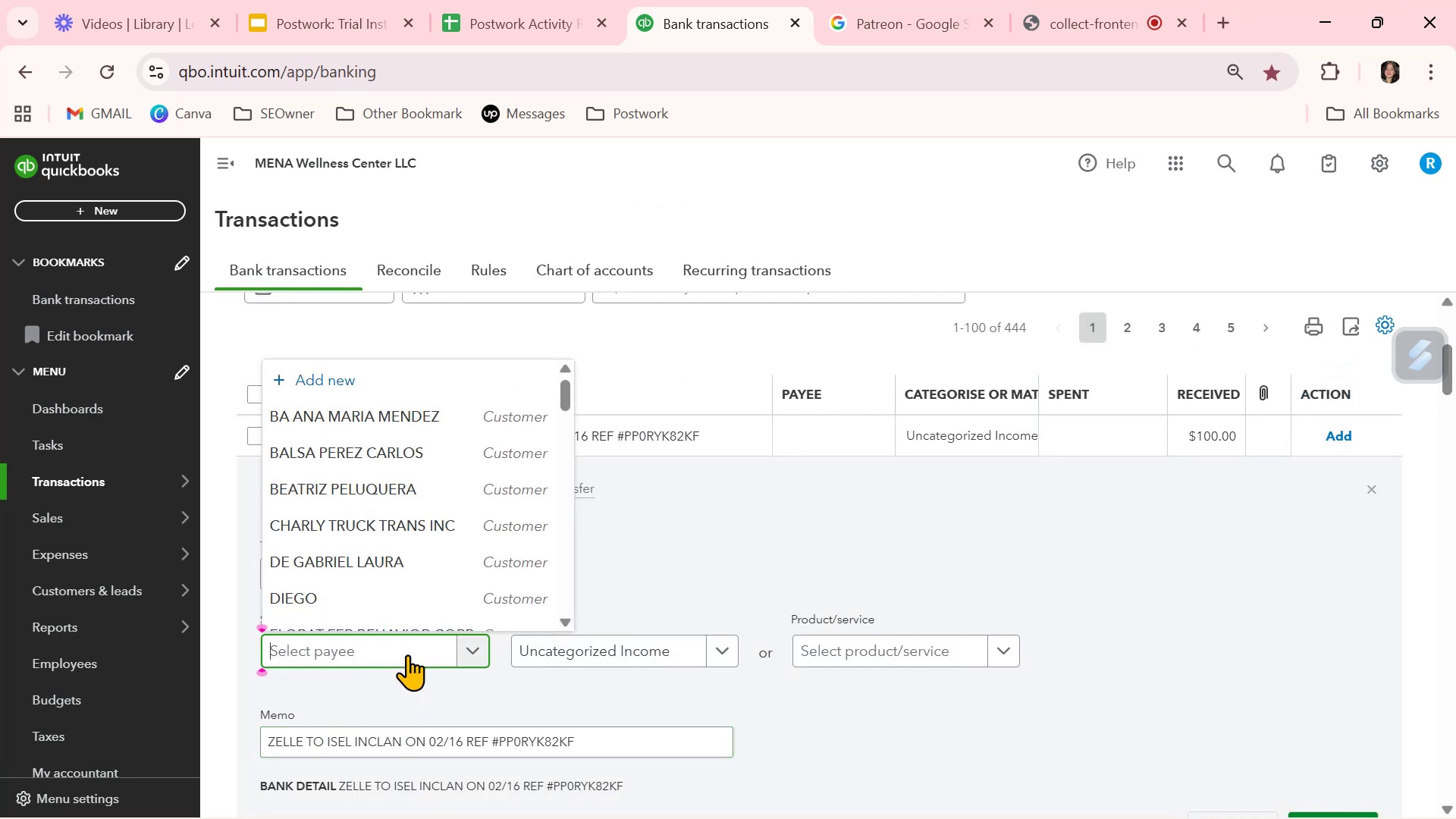 
key(Control+V)
 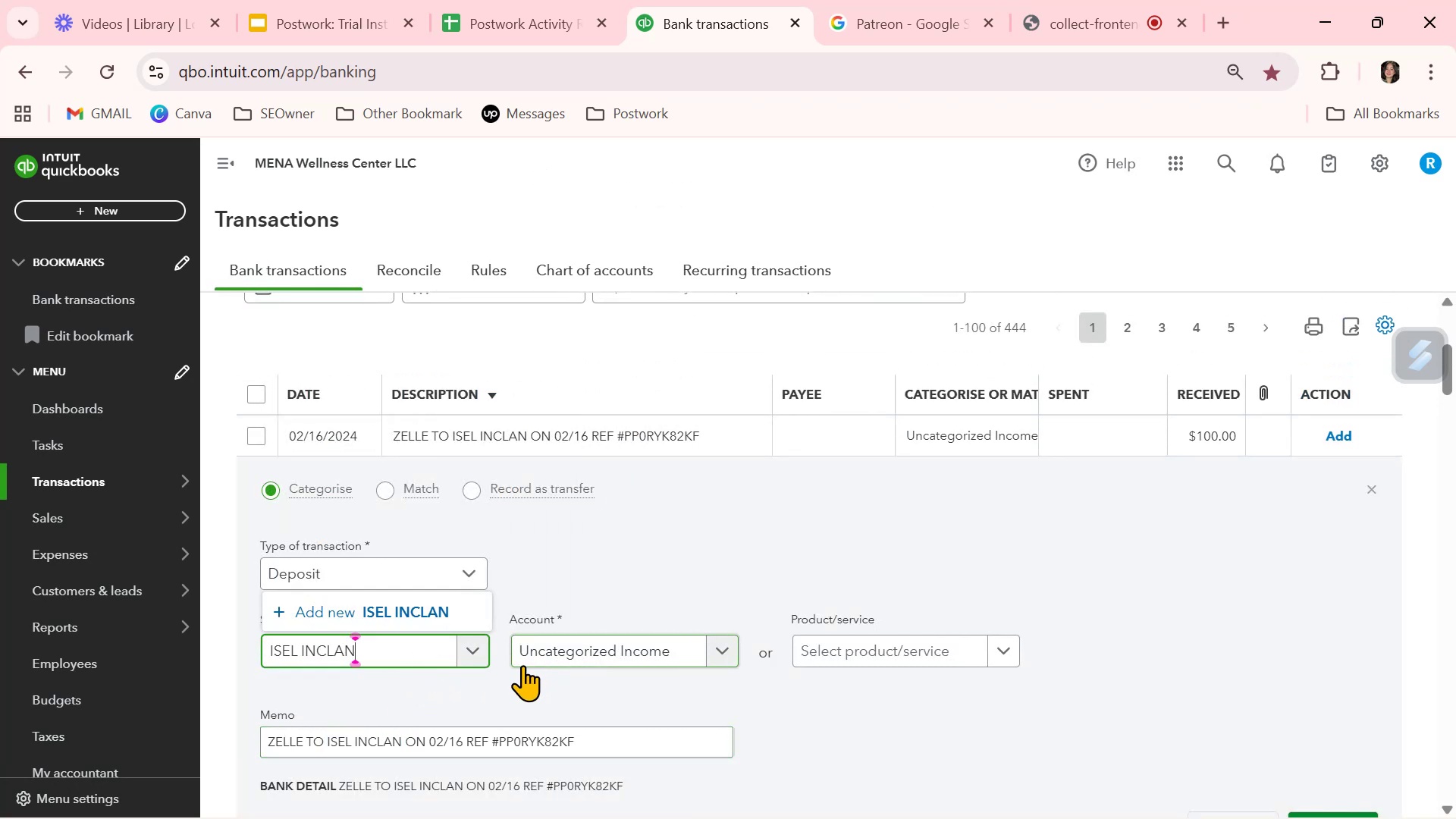 
left_click([460, 618])
 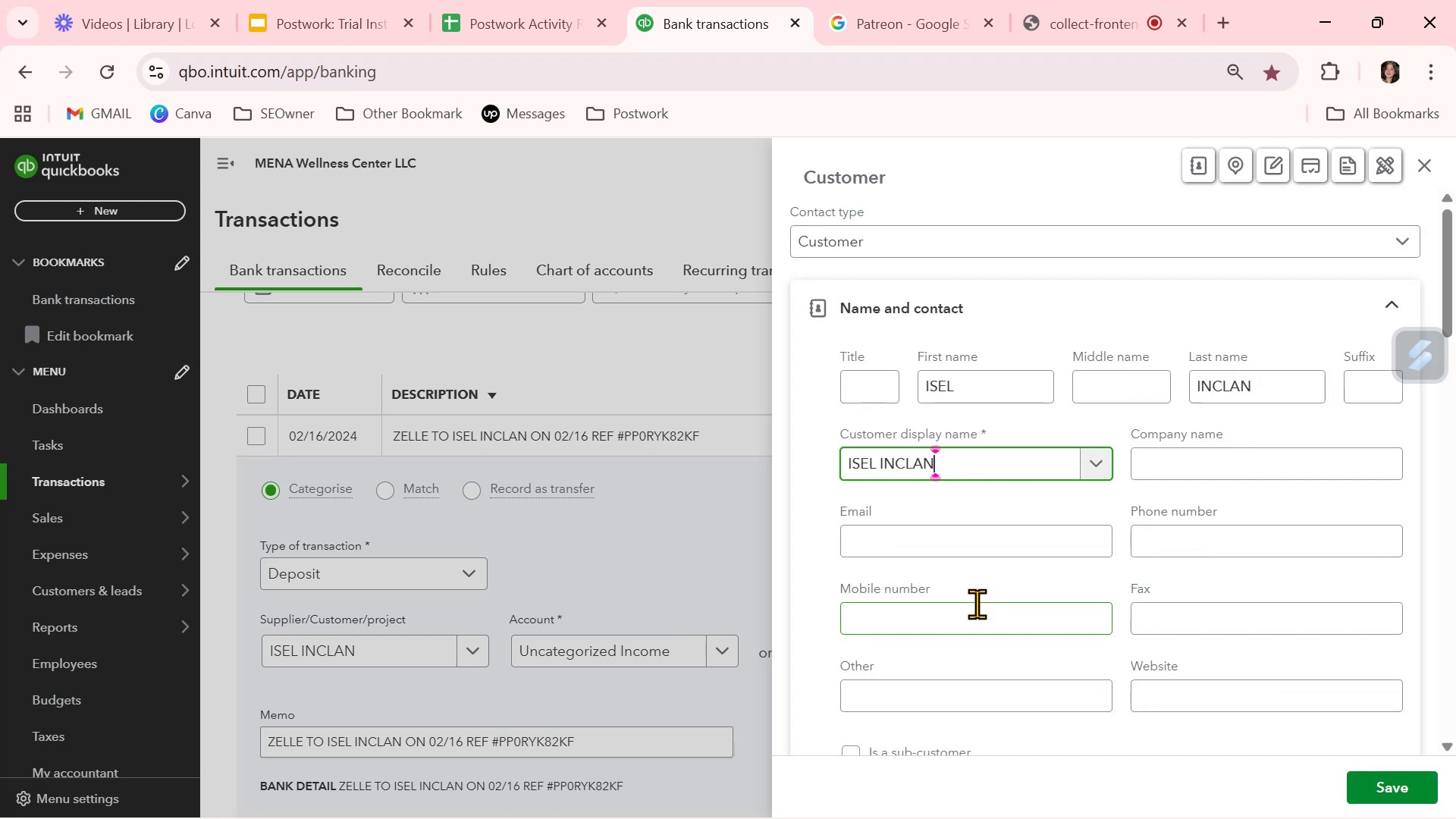 
left_click_drag(start_coordinate=[987, 390], to_coordinate=[883, 388])
 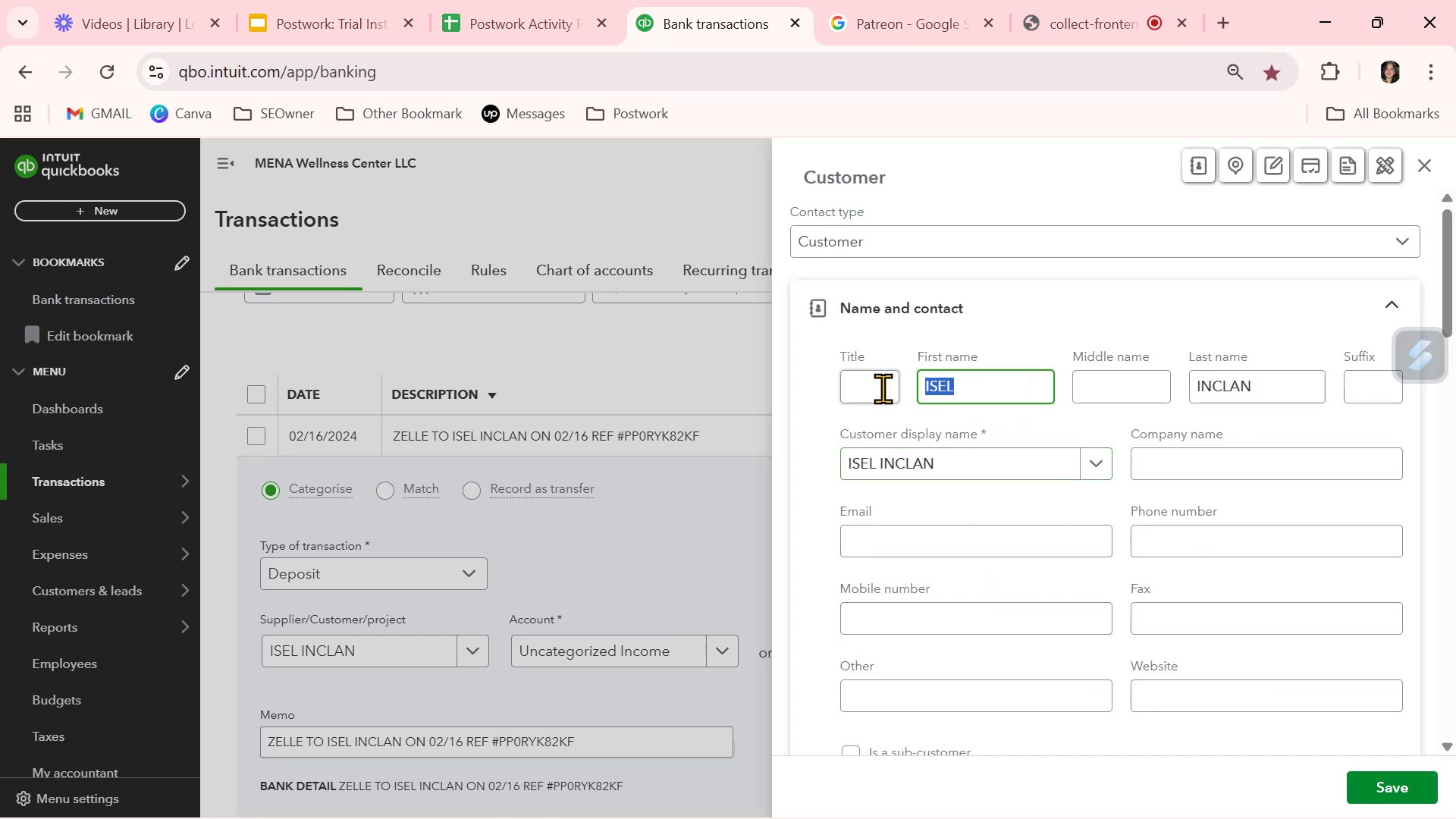 
key(Backspace)
 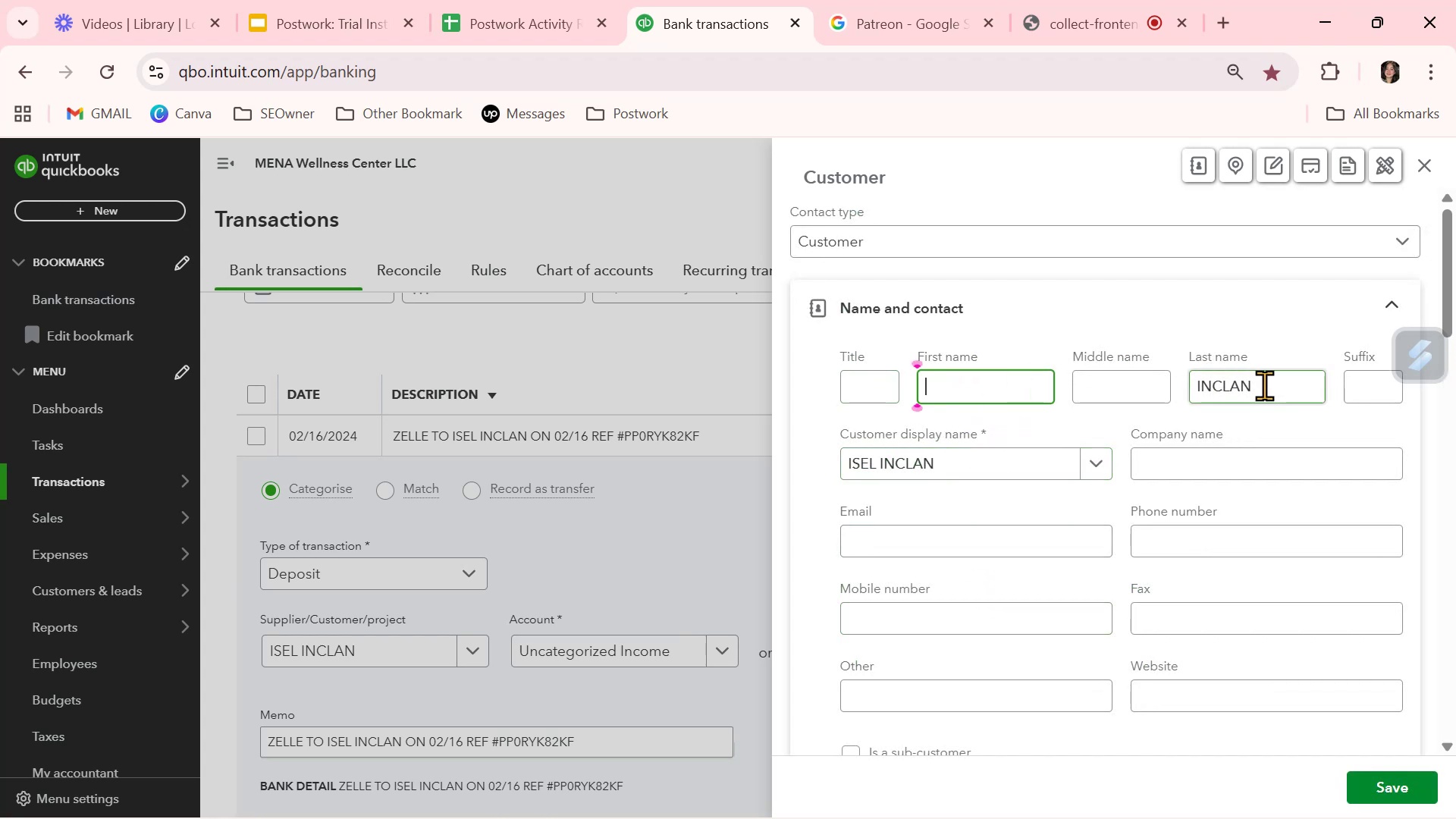 
left_click_drag(start_coordinate=[1272, 386], to_coordinate=[1142, 385])
 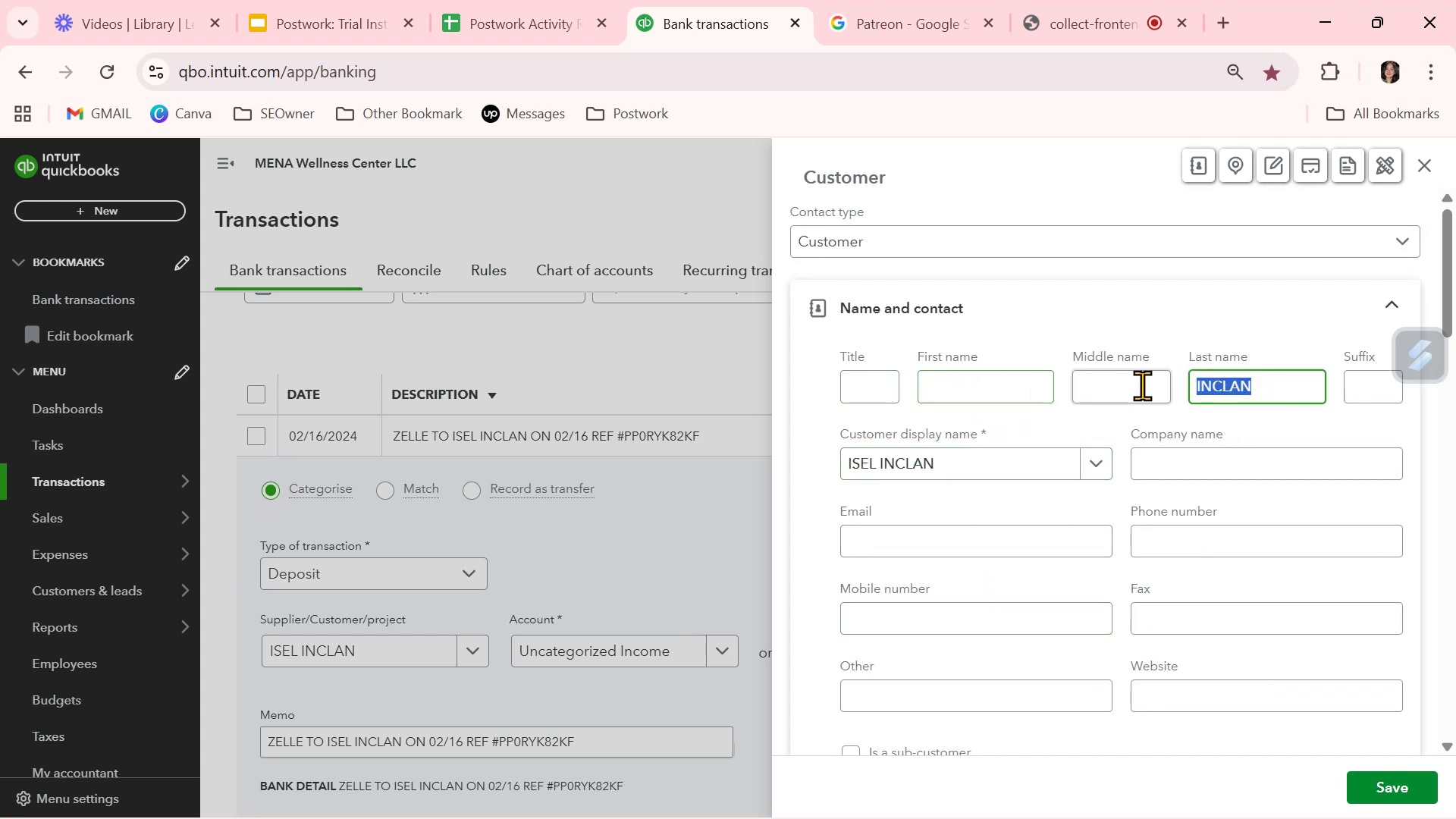 
key(Backspace)
 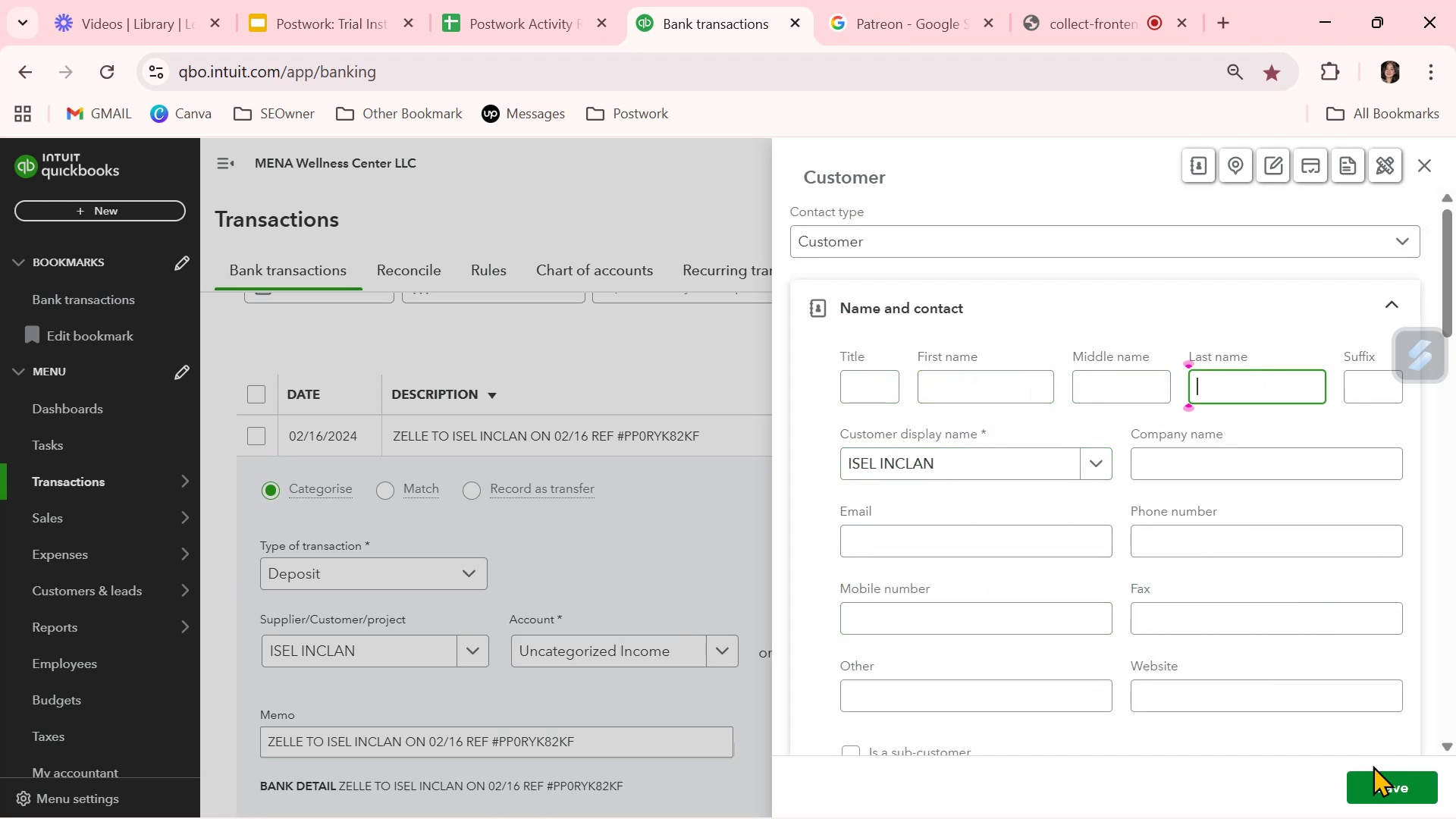 
left_click([1378, 786])
 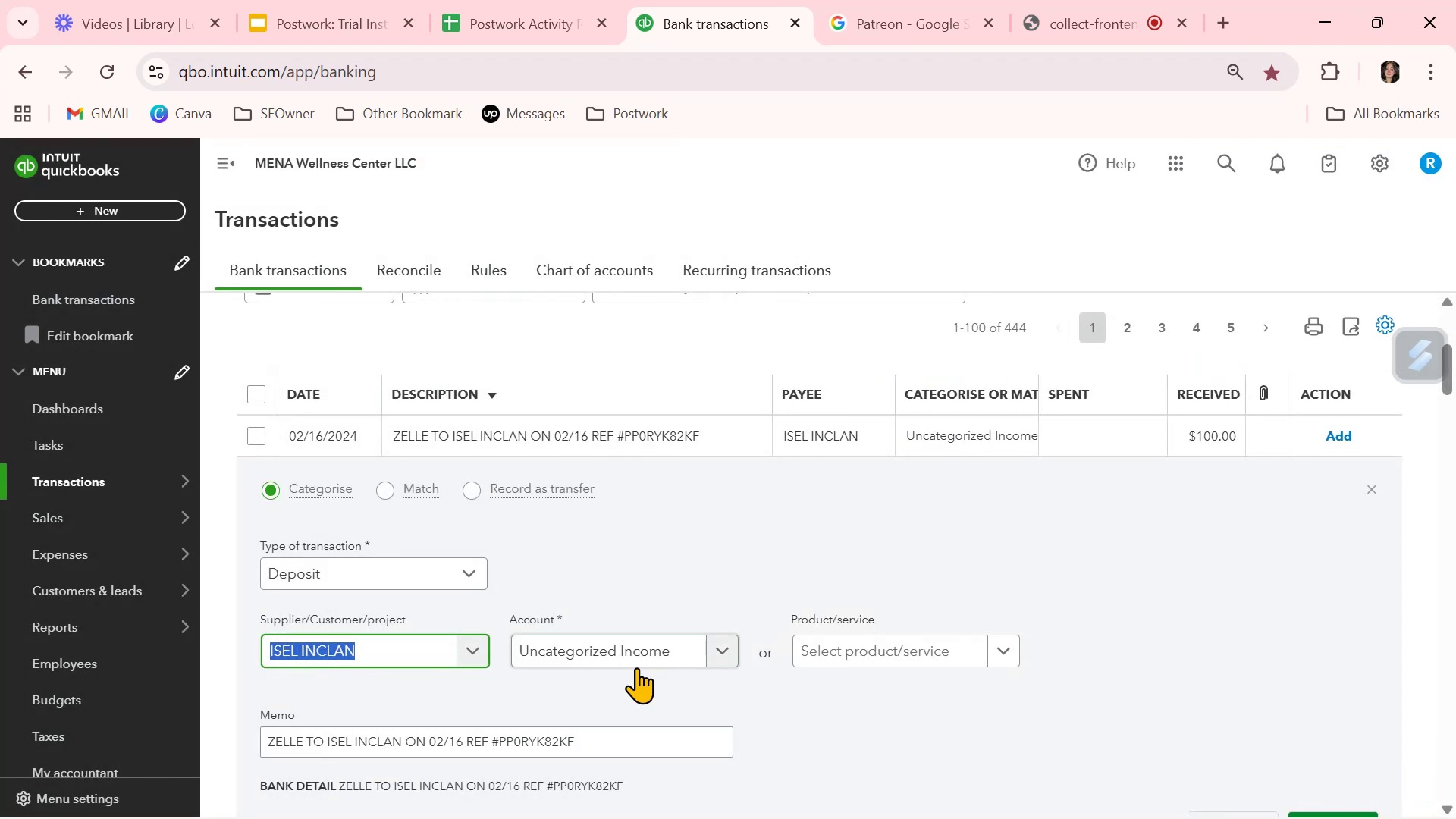 
left_click([720, 651])
 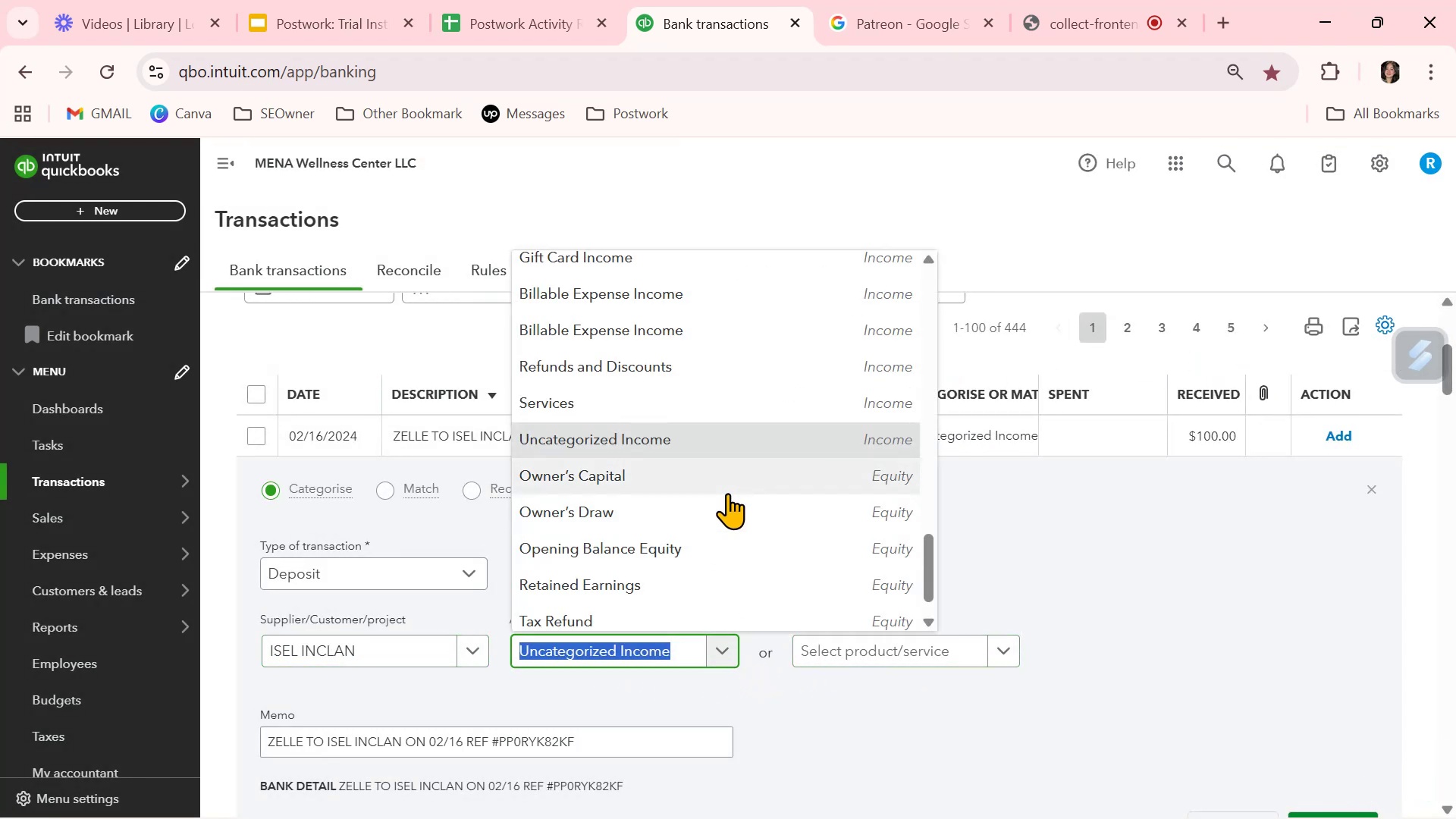 
scroll: coordinate [727, 496], scroll_direction: up, amount: 2.0
 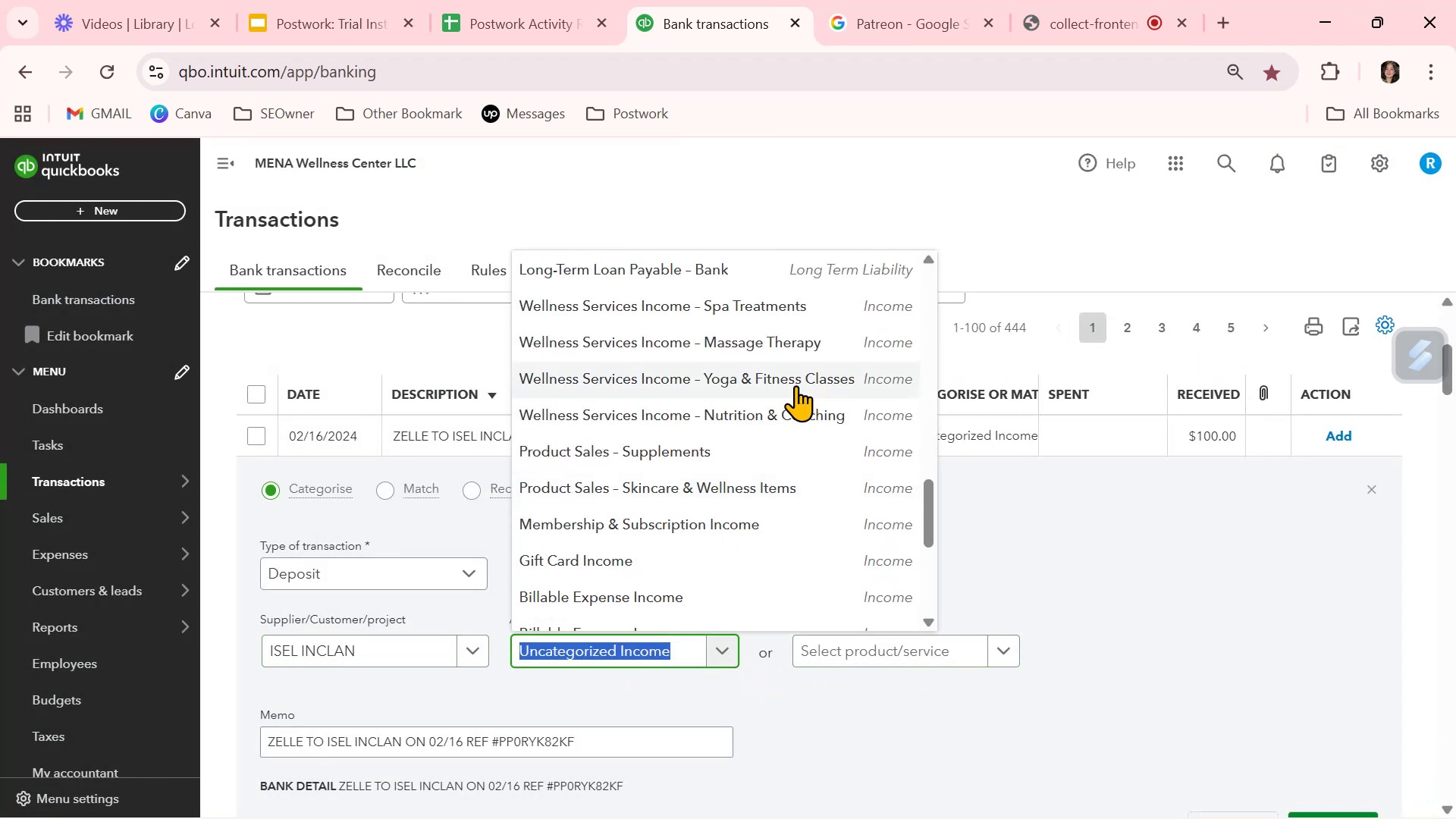 
left_click([796, 384])
 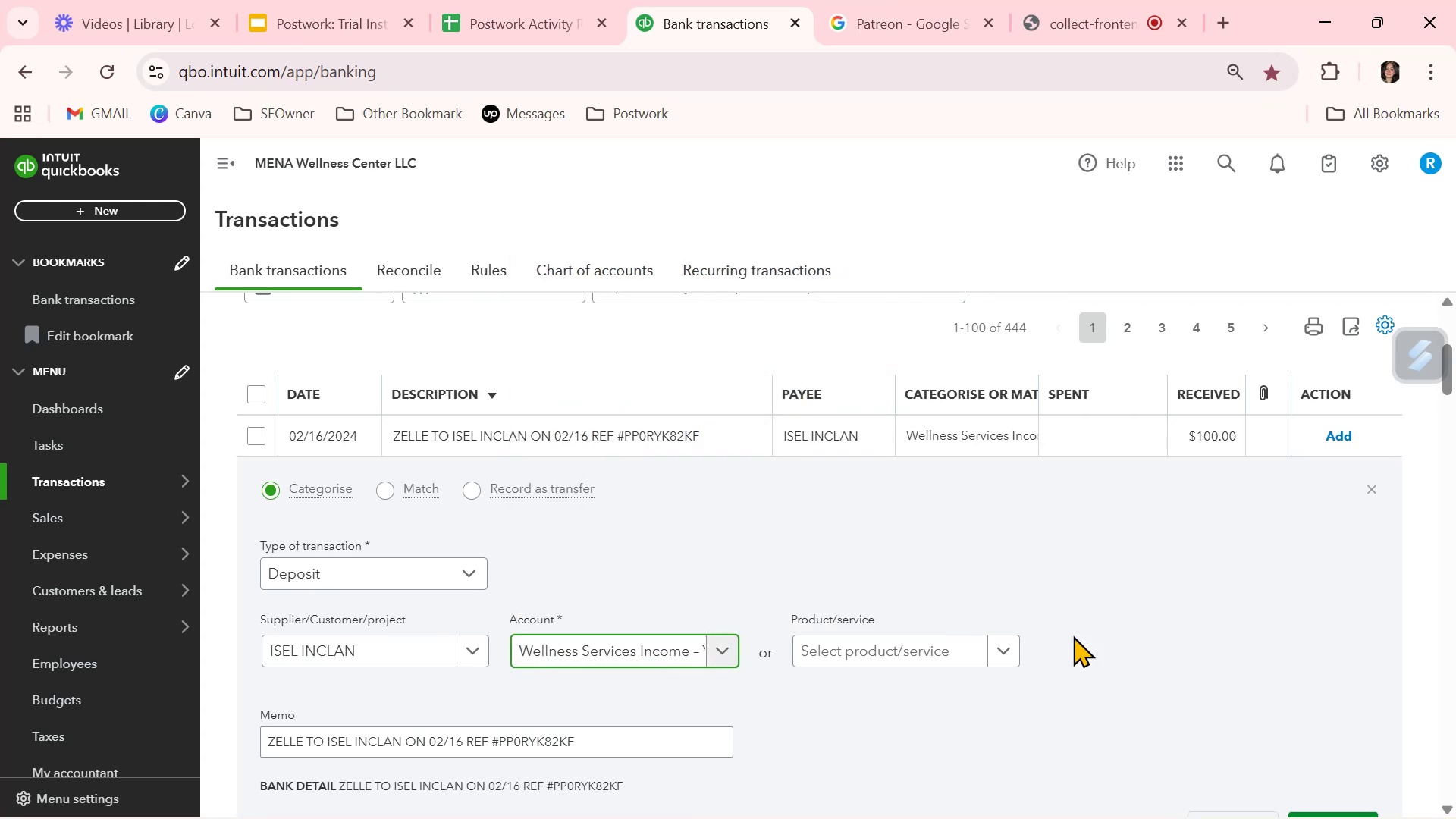 
scroll: coordinate [1131, 701], scroll_direction: down, amount: 1.0
 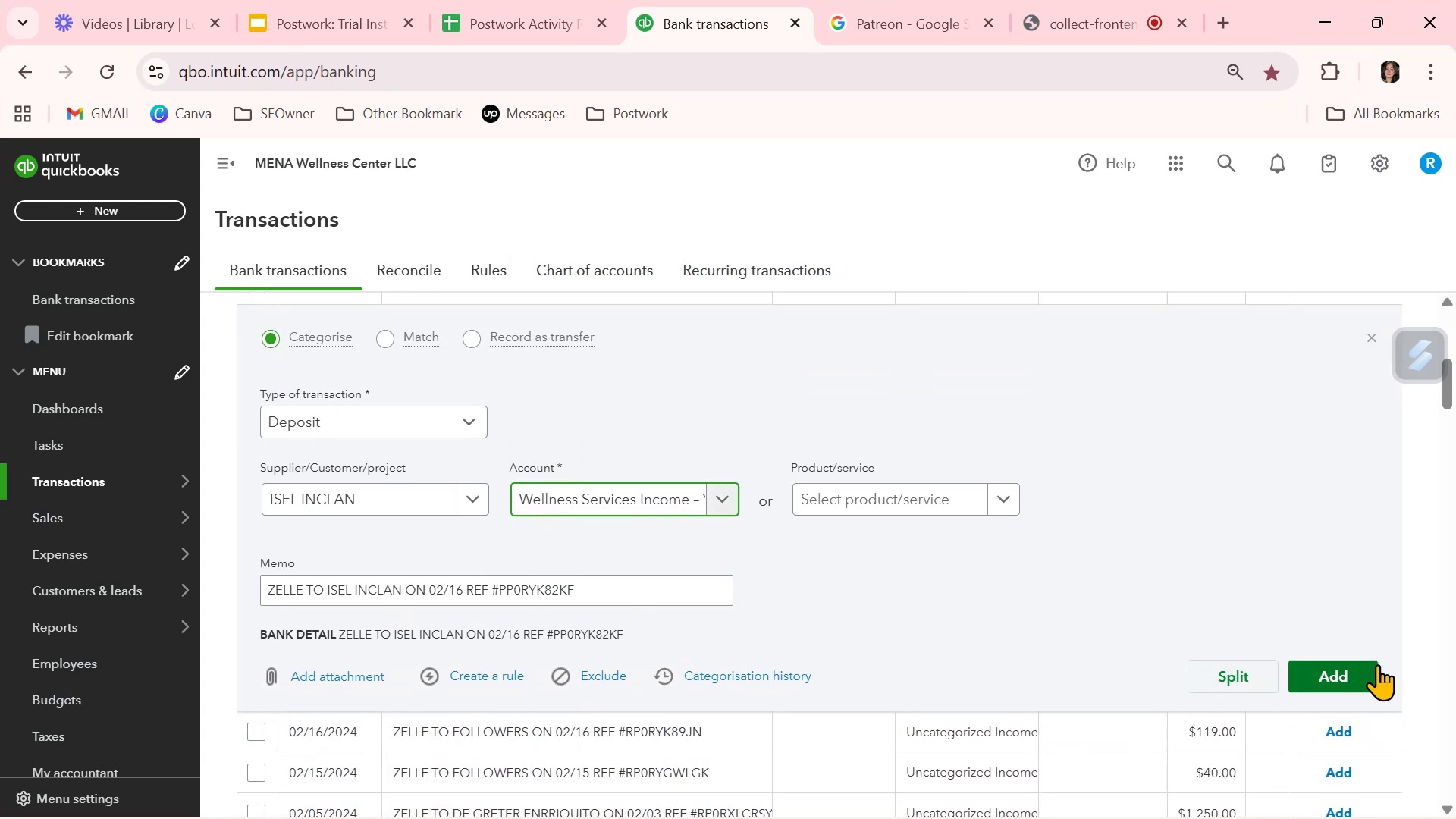 
left_click([1378, 665])
 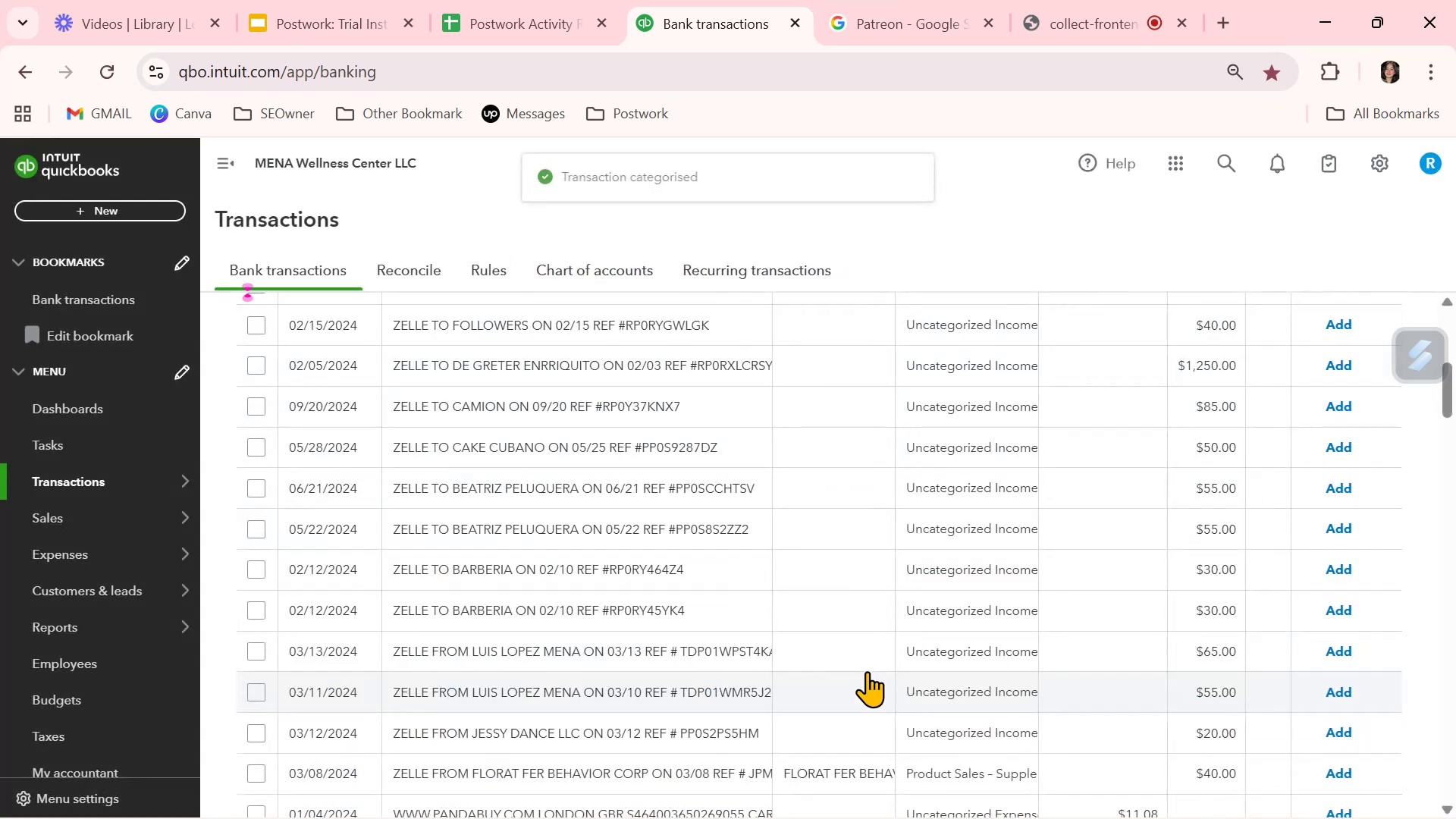 
scroll: coordinate [764, 535], scroll_direction: up, amount: 1.0
 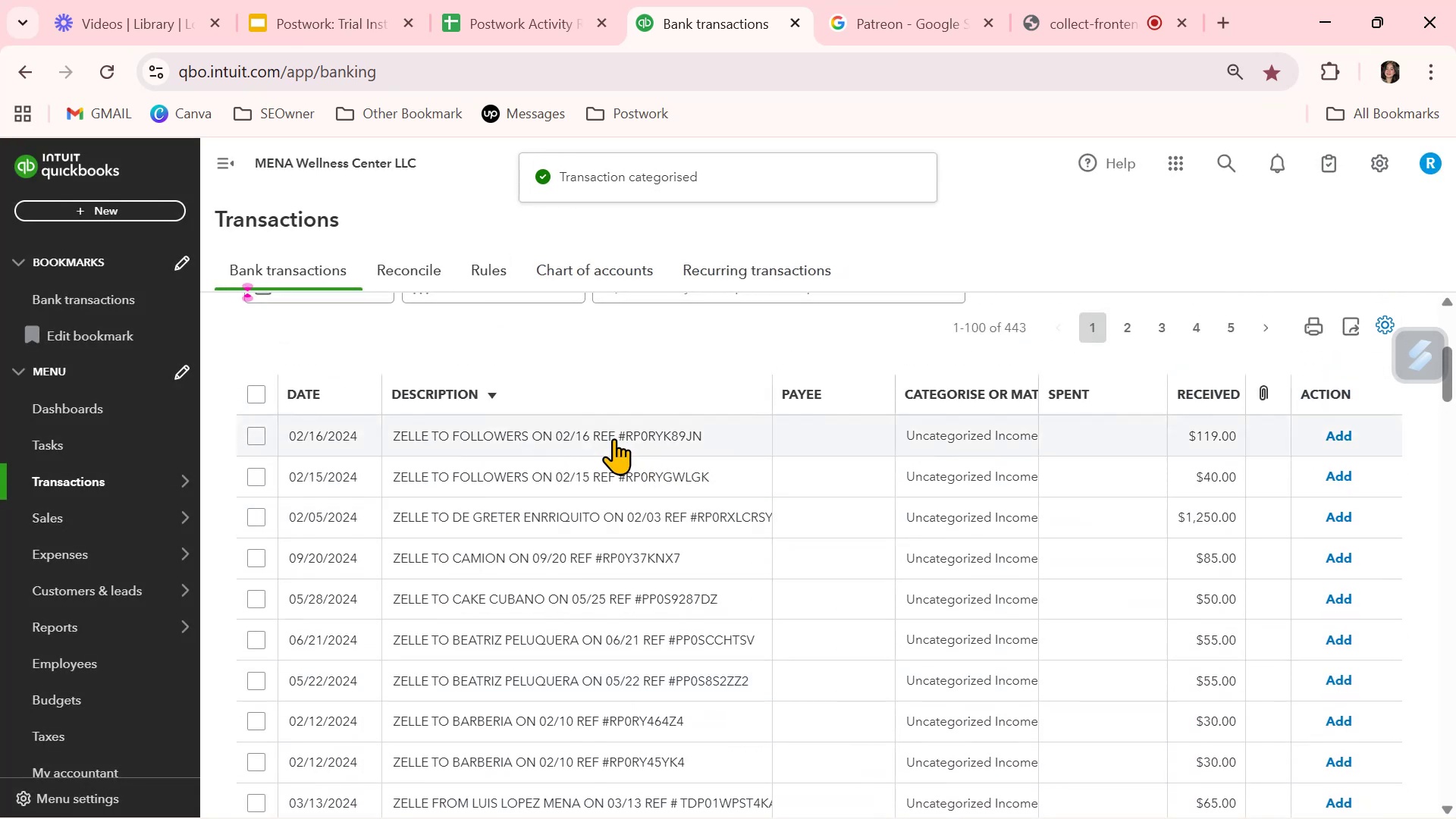 
left_click([610, 434])
 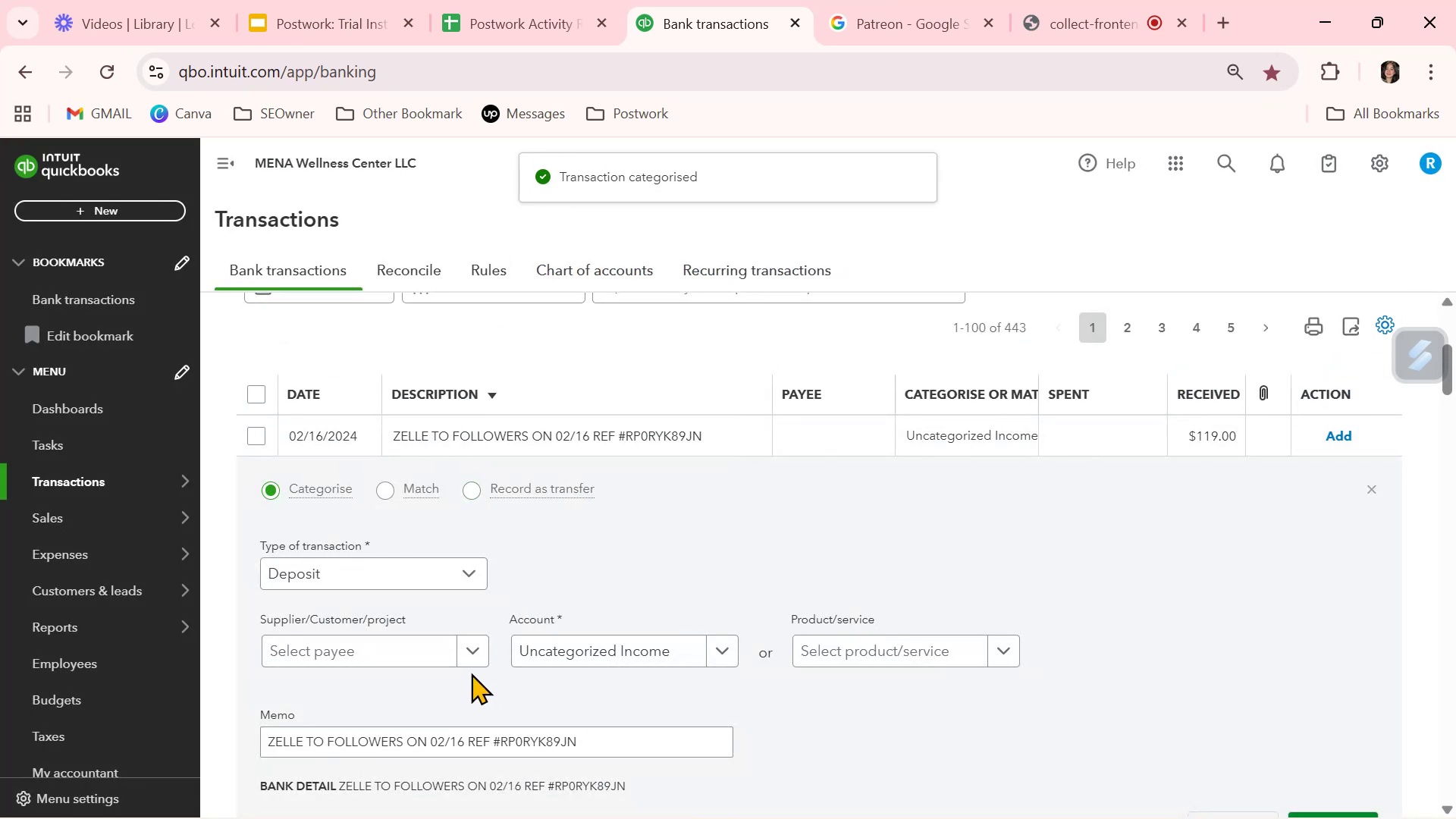 
left_click([480, 649])
 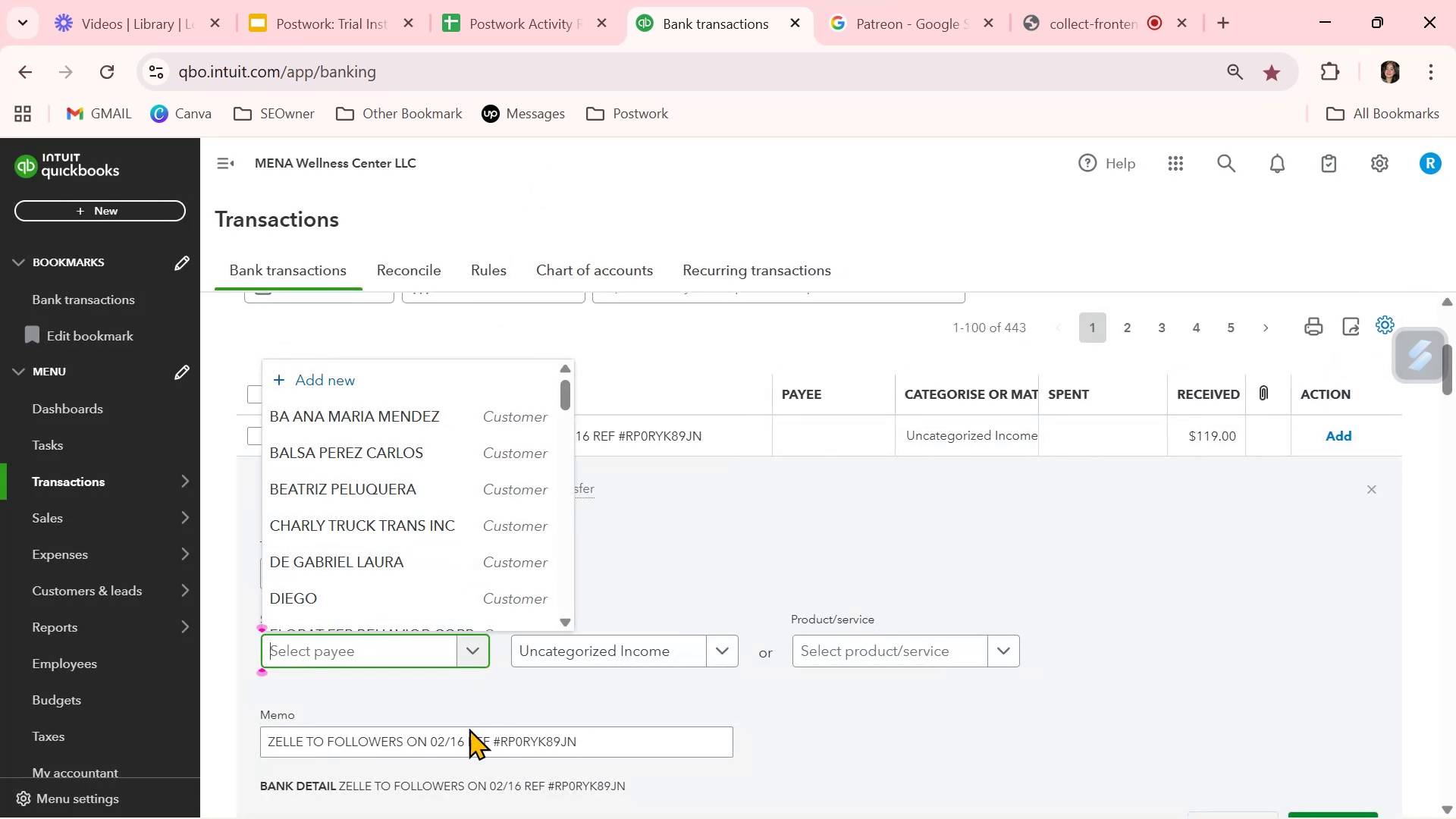 
left_click([364, 749])
 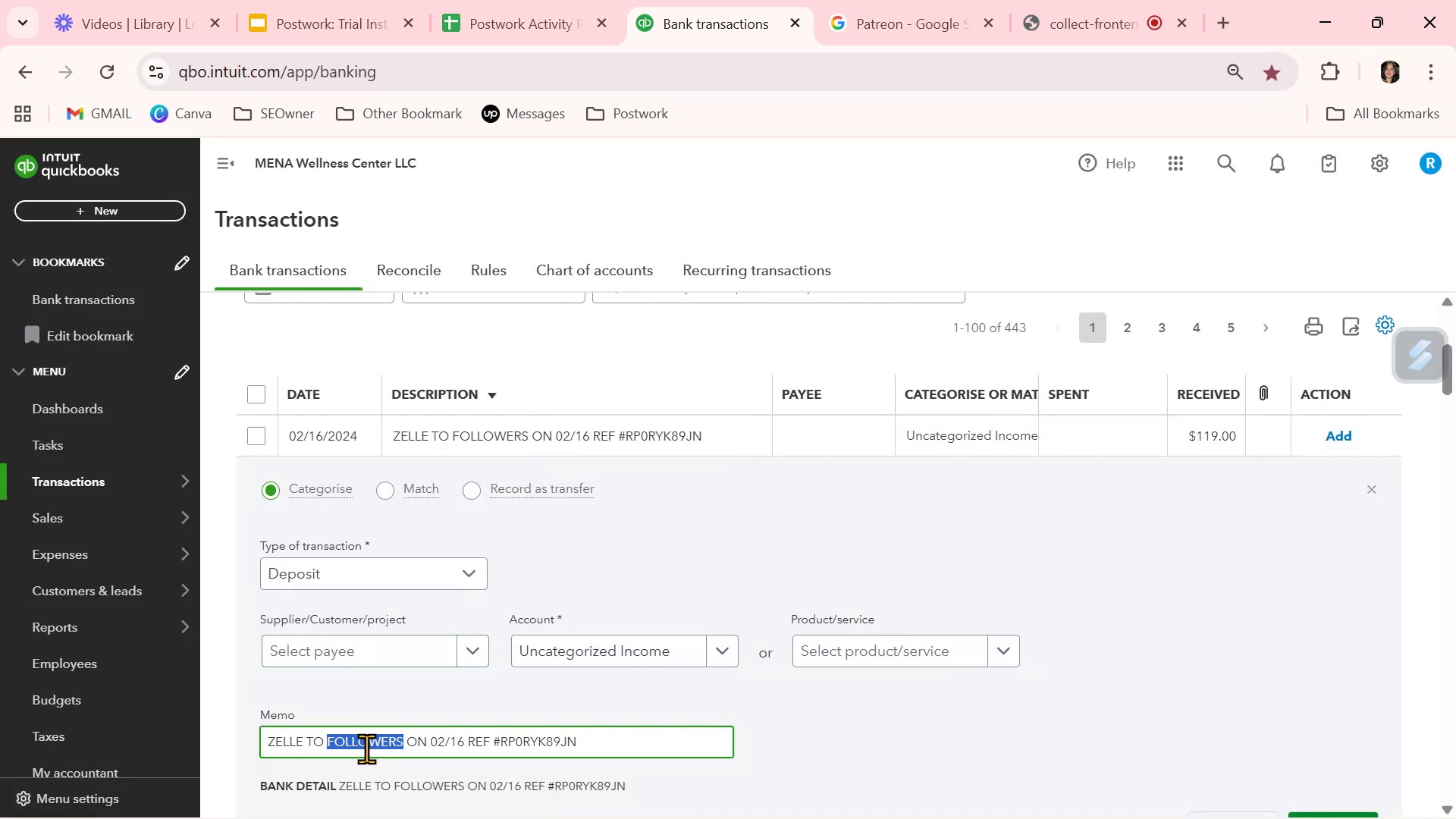 
key(Control+ControlLeft)
 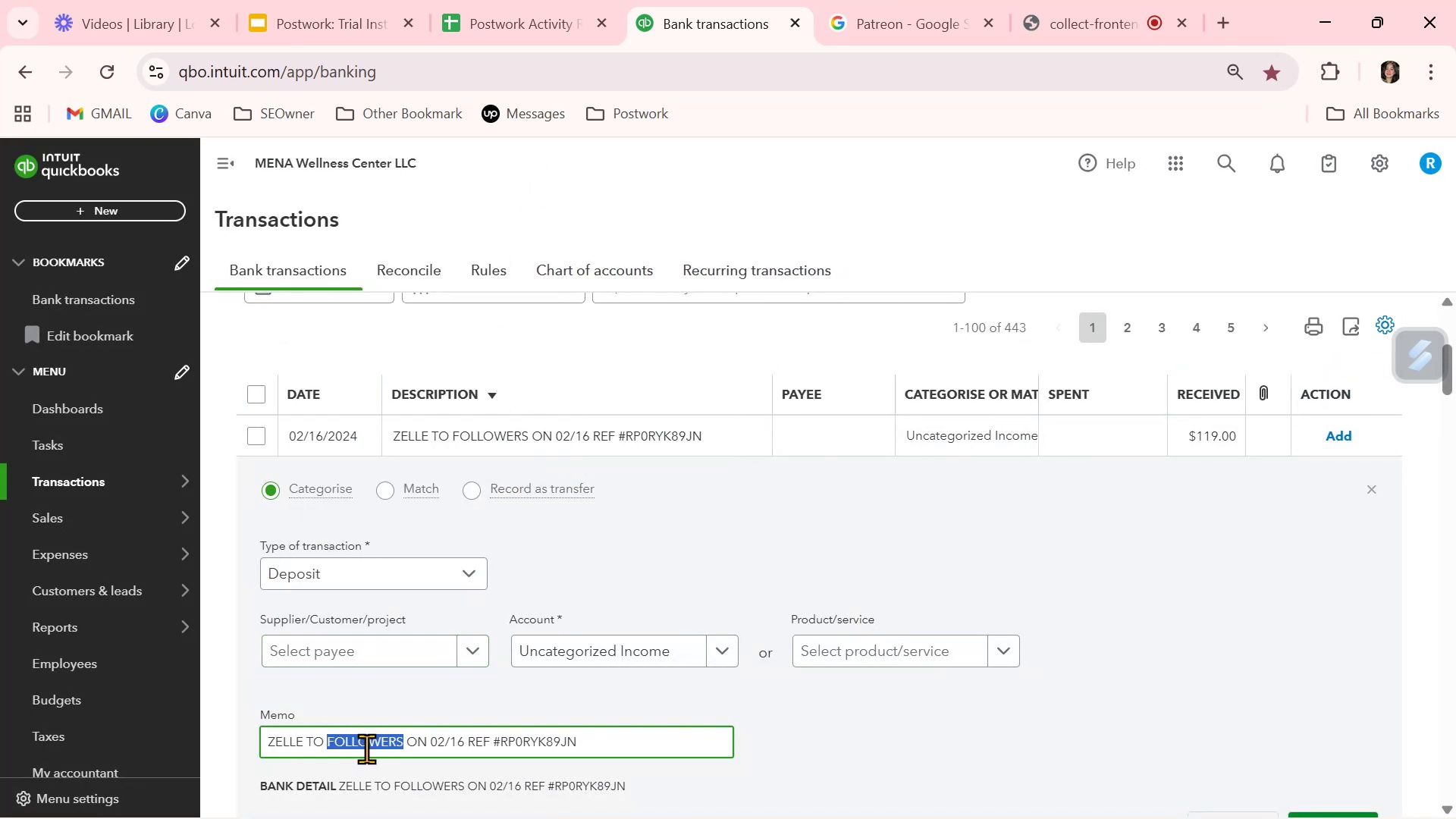 
key(Control+C)
 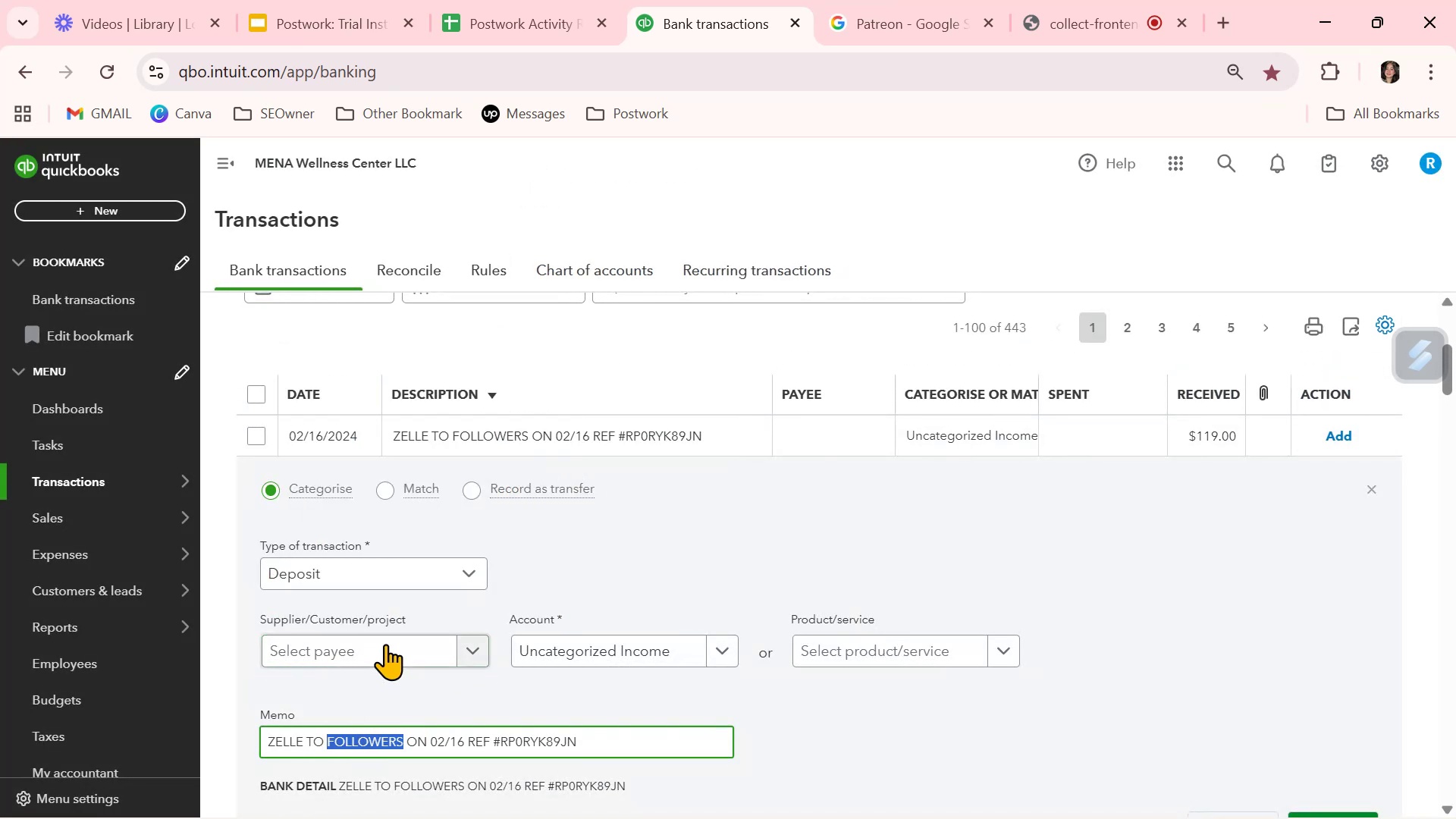 
left_click([385, 644])
 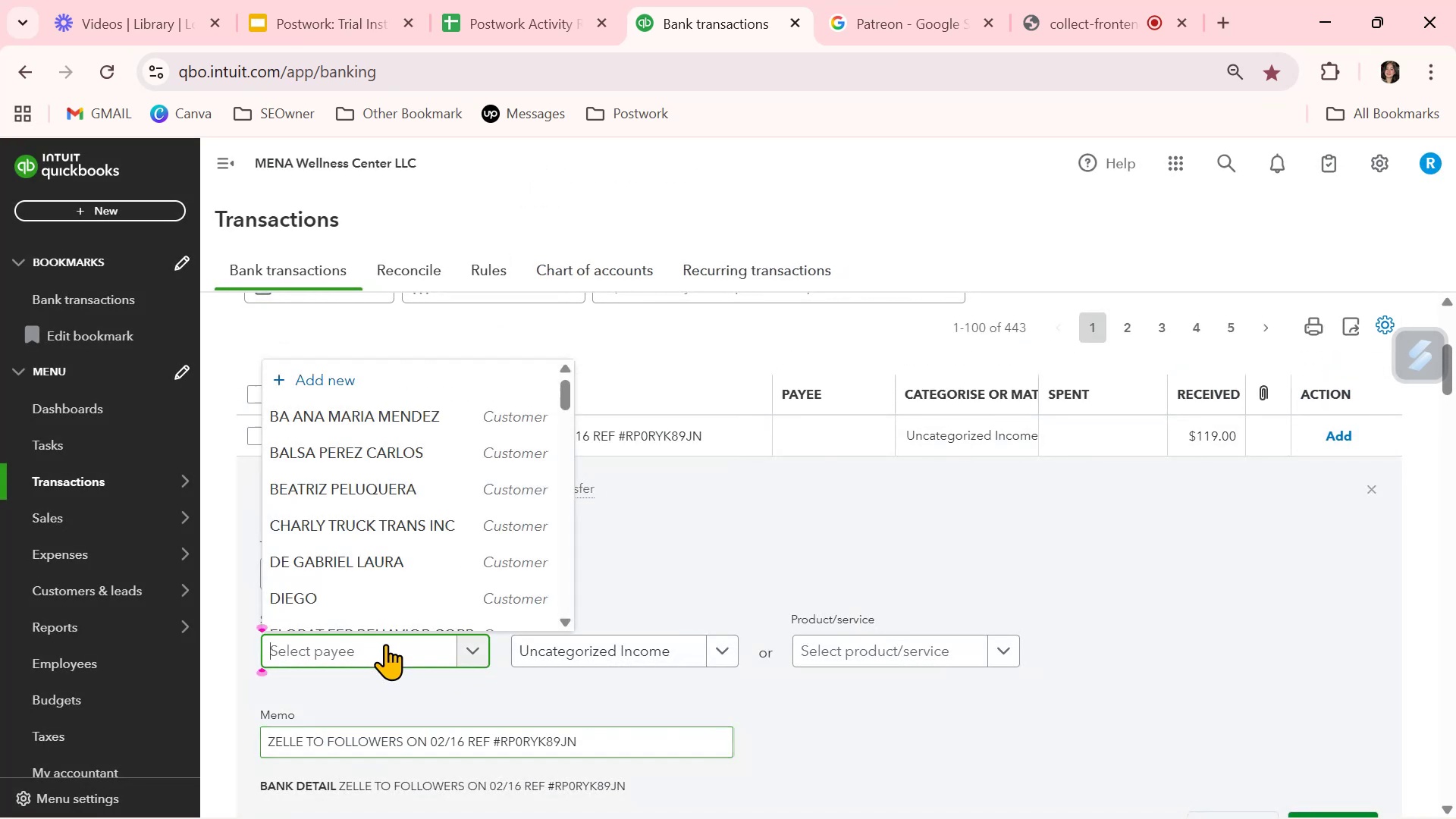 
key(Control+ControlLeft)
 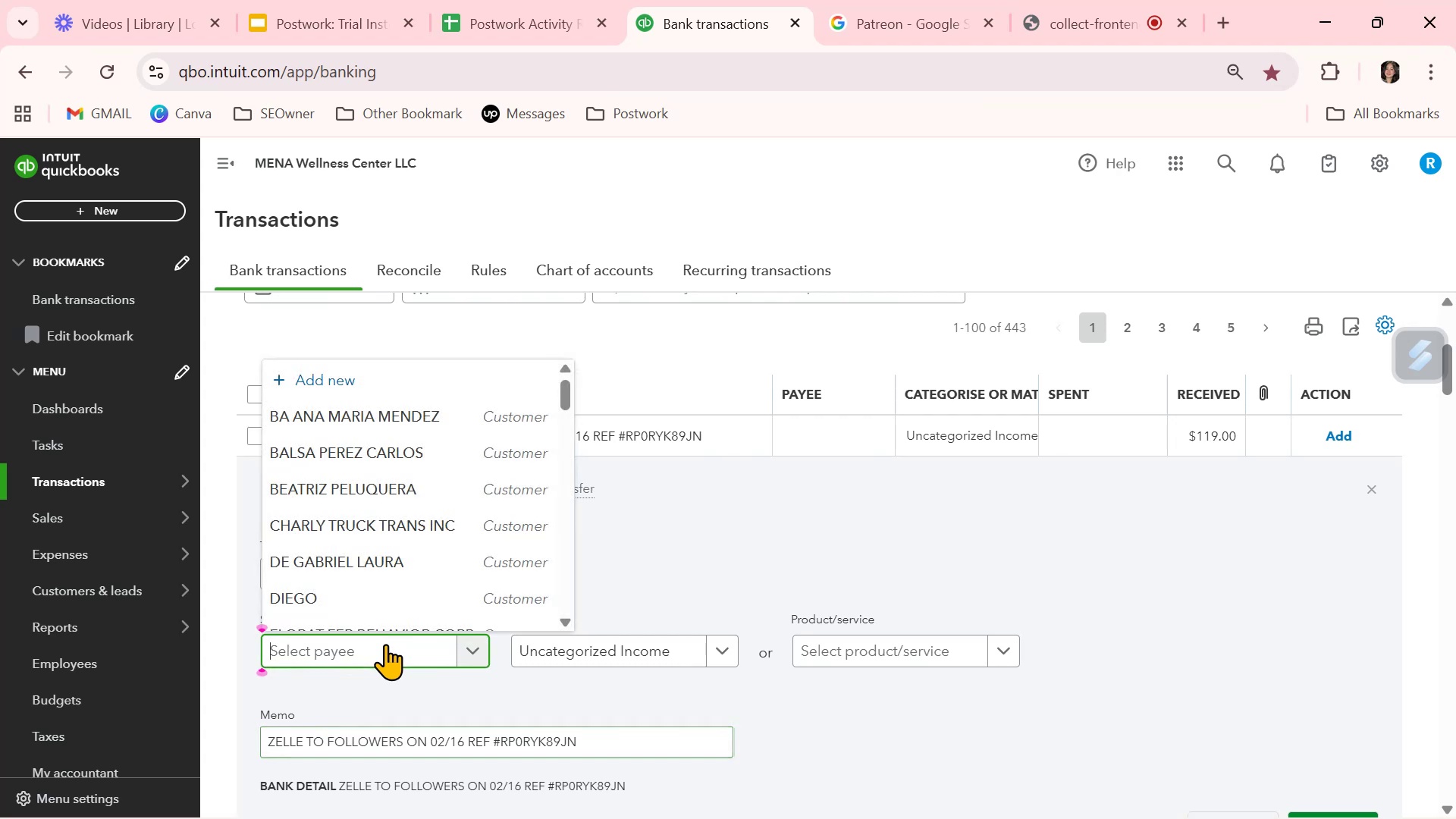 
key(Control+V)
 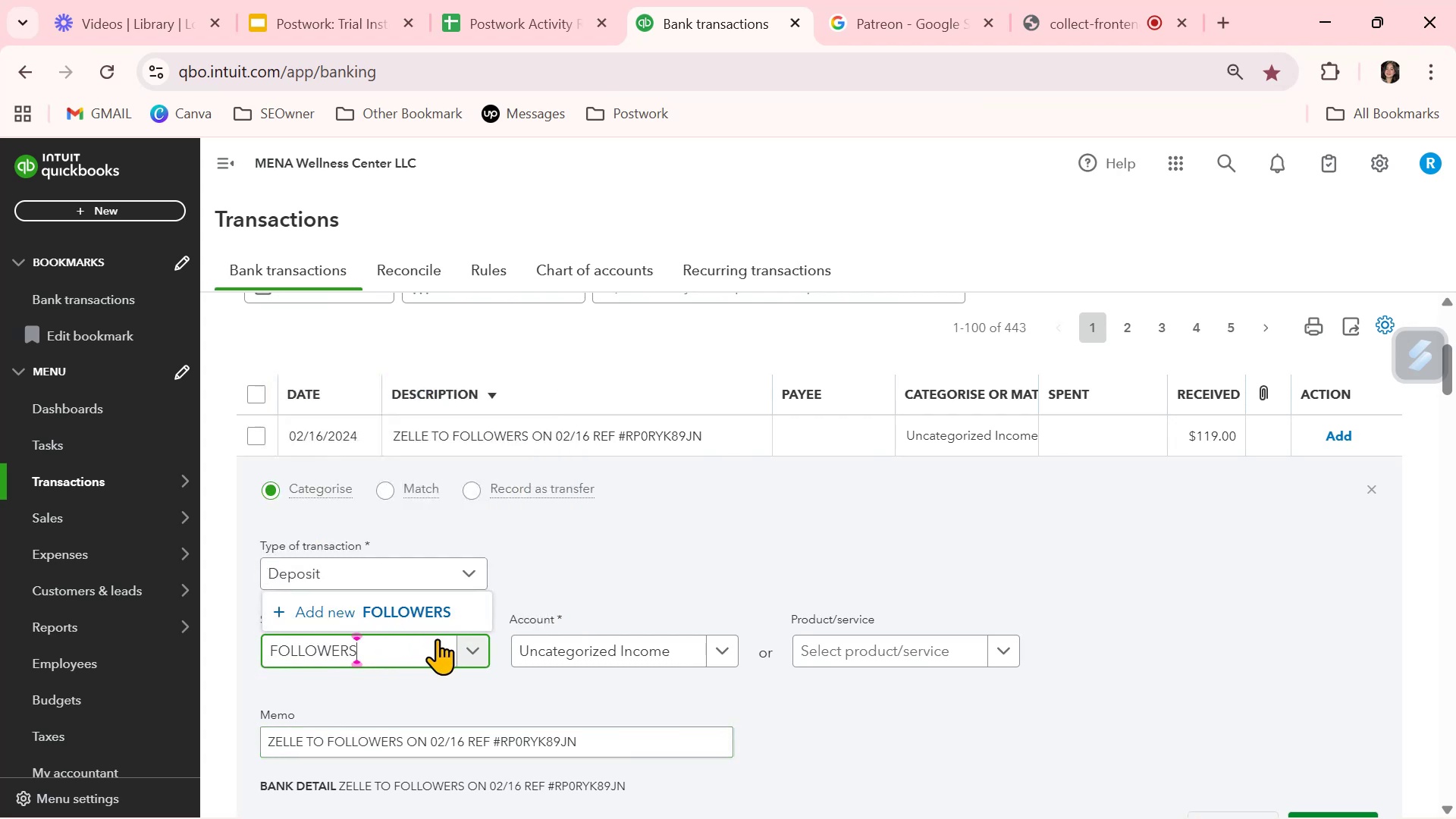 
left_click([445, 600])
 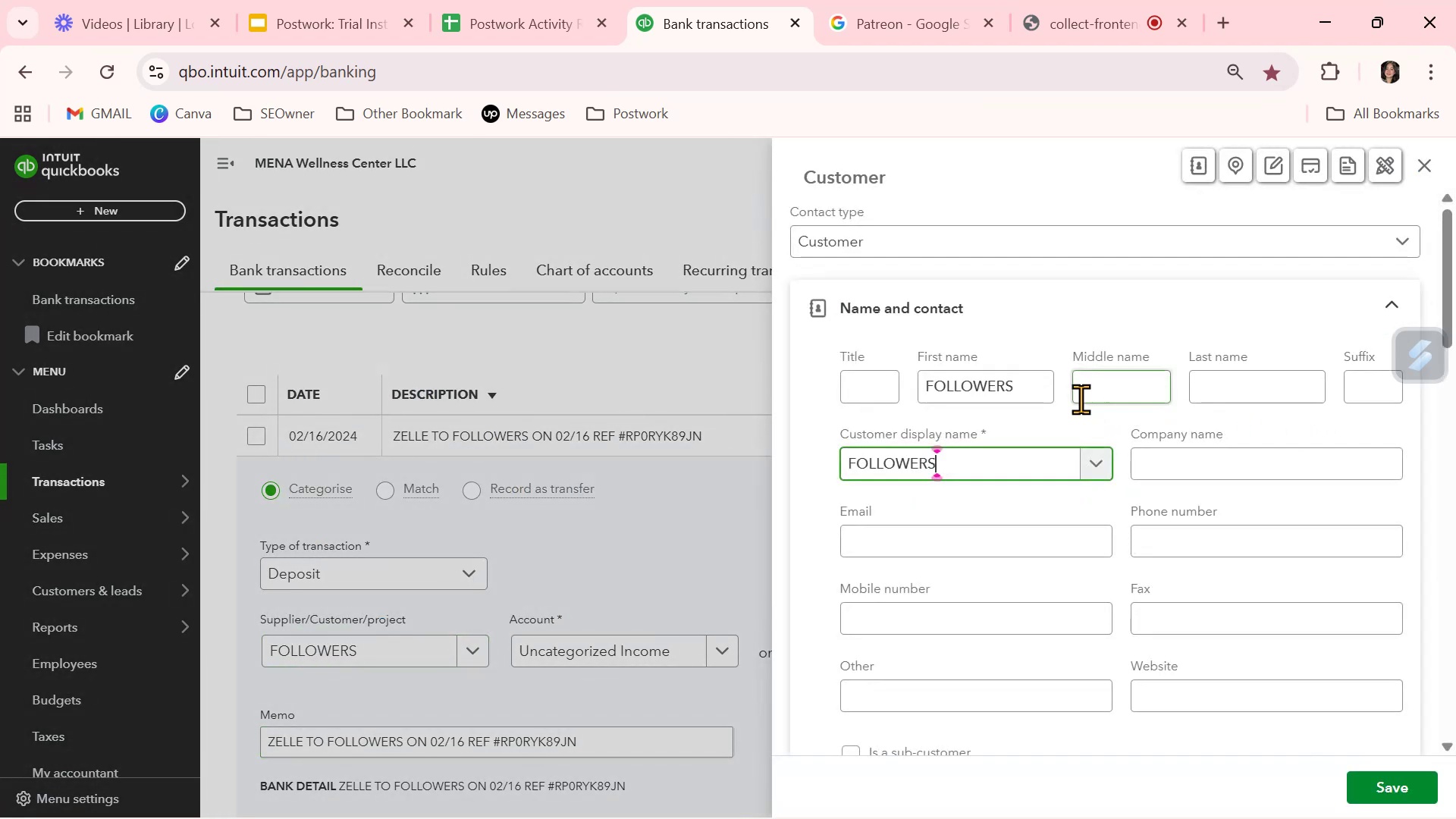 
left_click_drag(start_coordinate=[1034, 384], to_coordinate=[804, 394])
 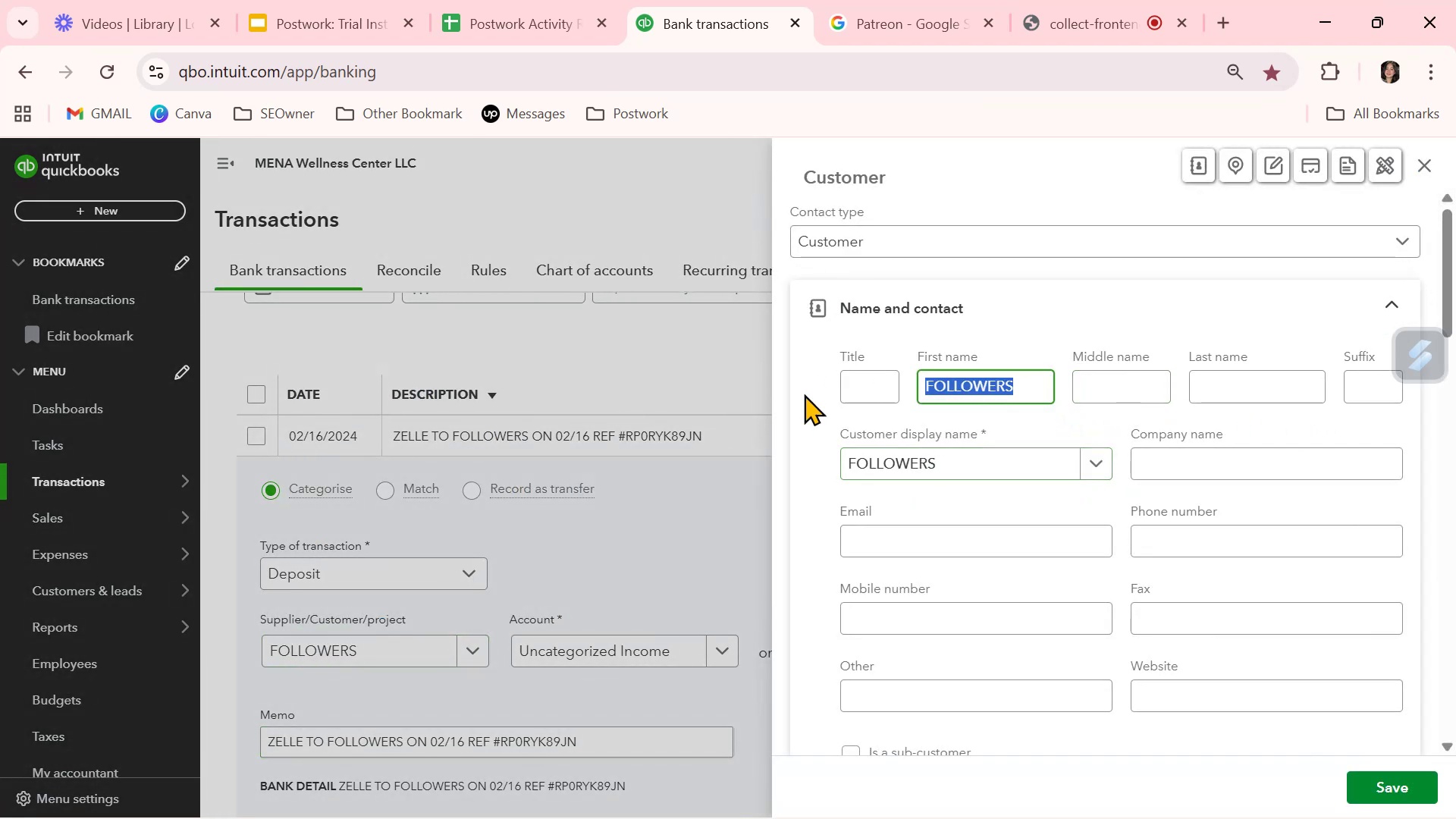 
key(Backspace)
 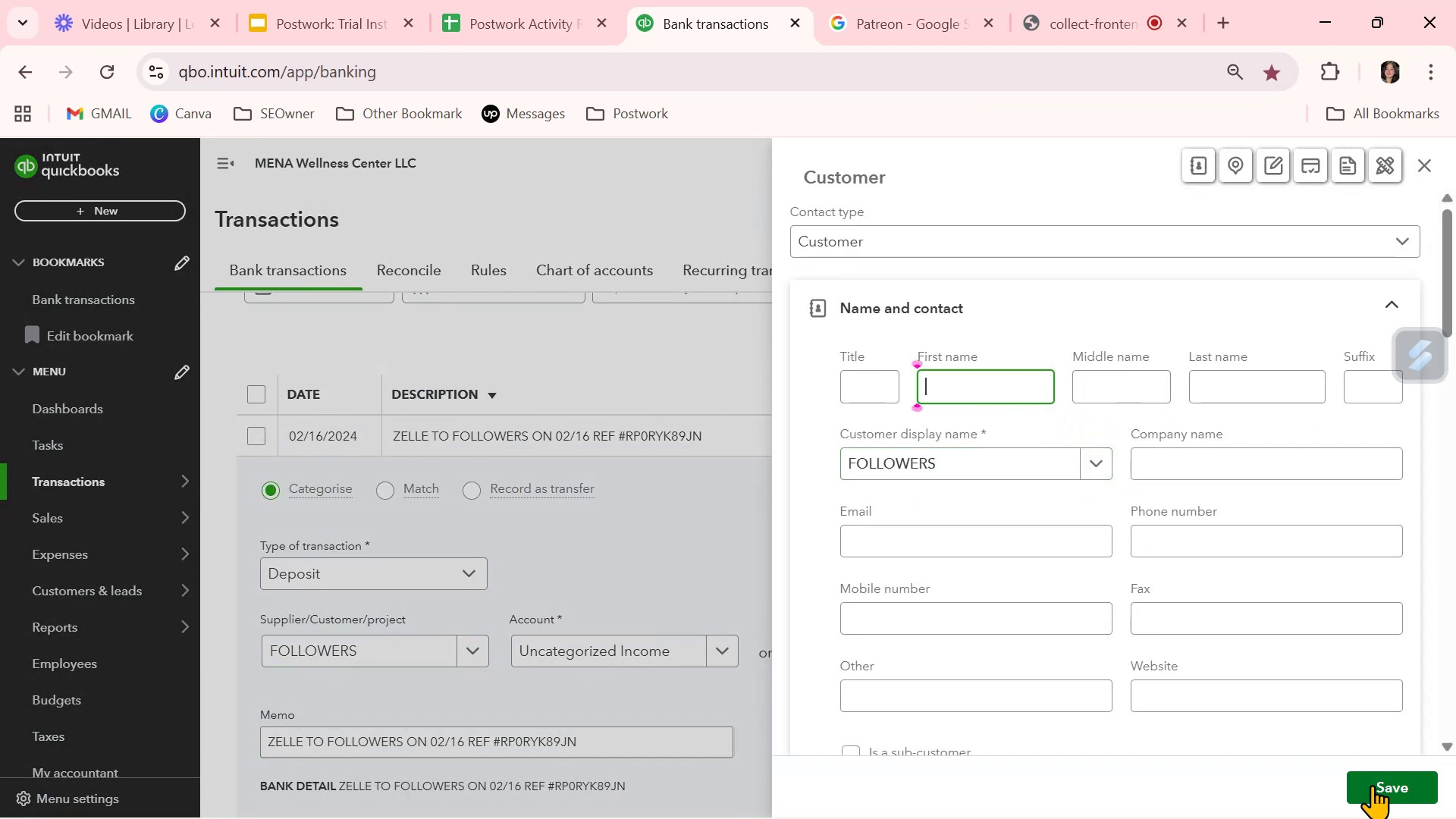 
left_click([1376, 781])
 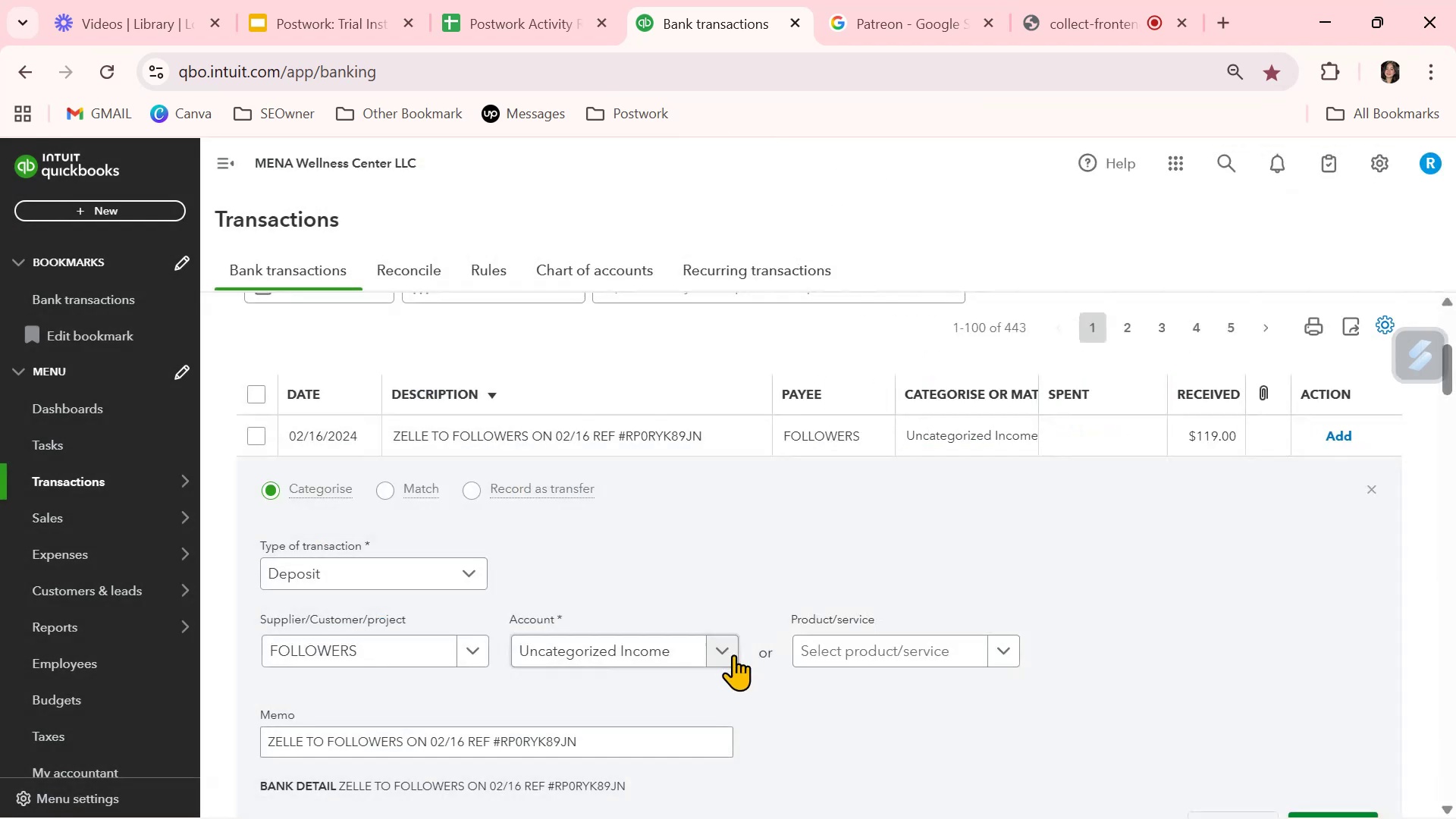 
left_click([725, 654])
 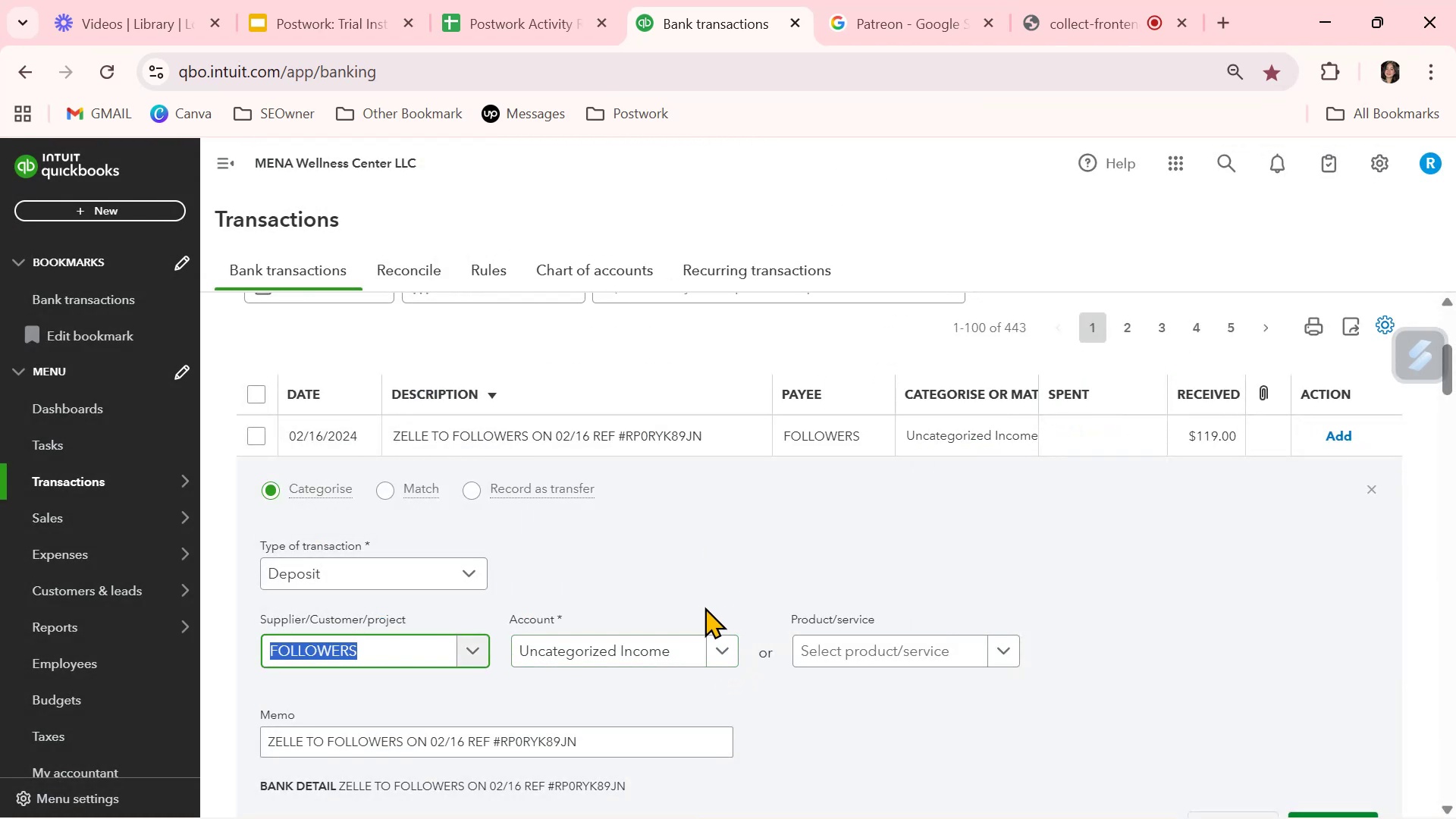 
left_click([717, 661])
 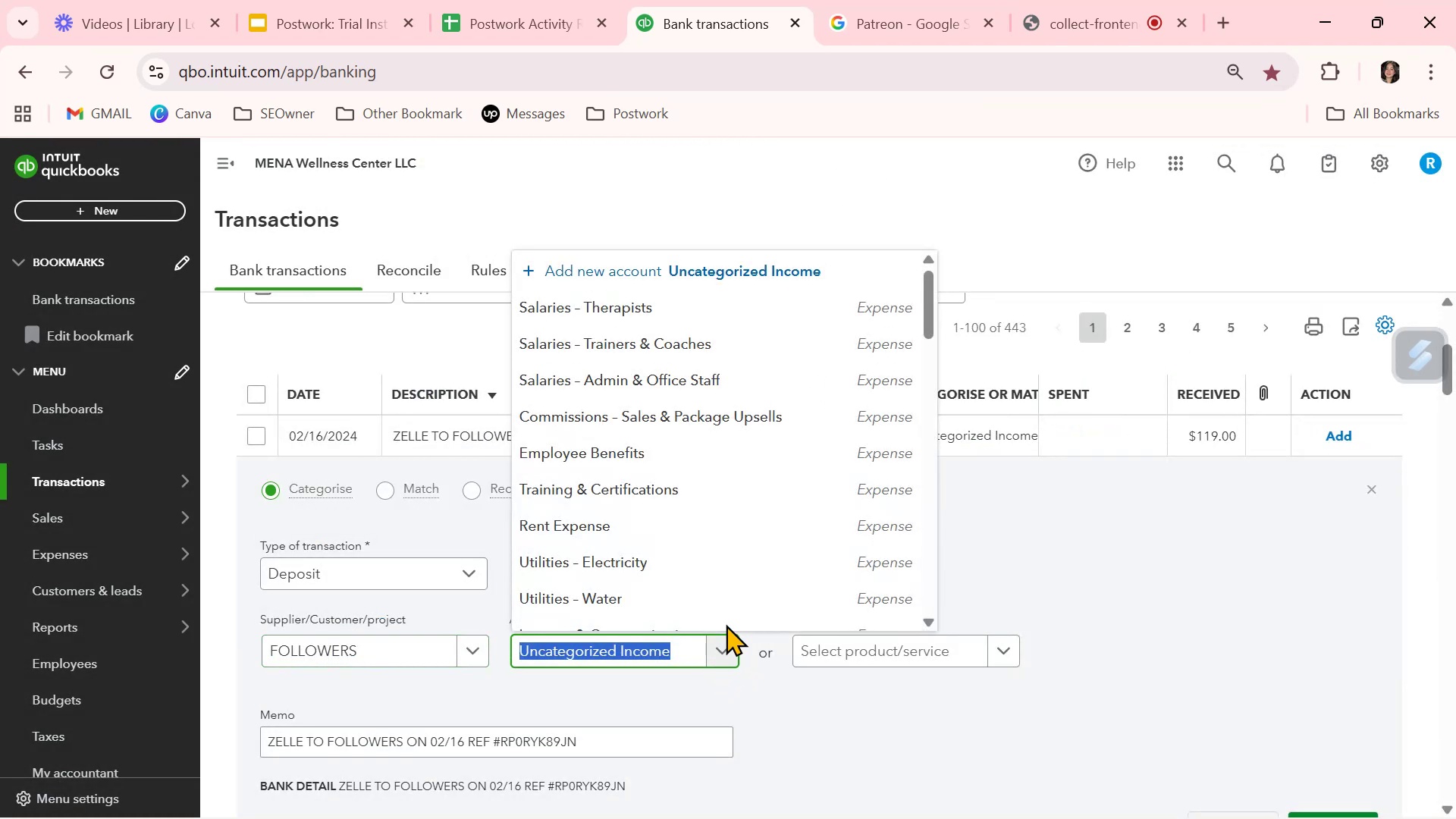 
scroll: coordinate [736, 534], scroll_direction: none, amount: 0.0
 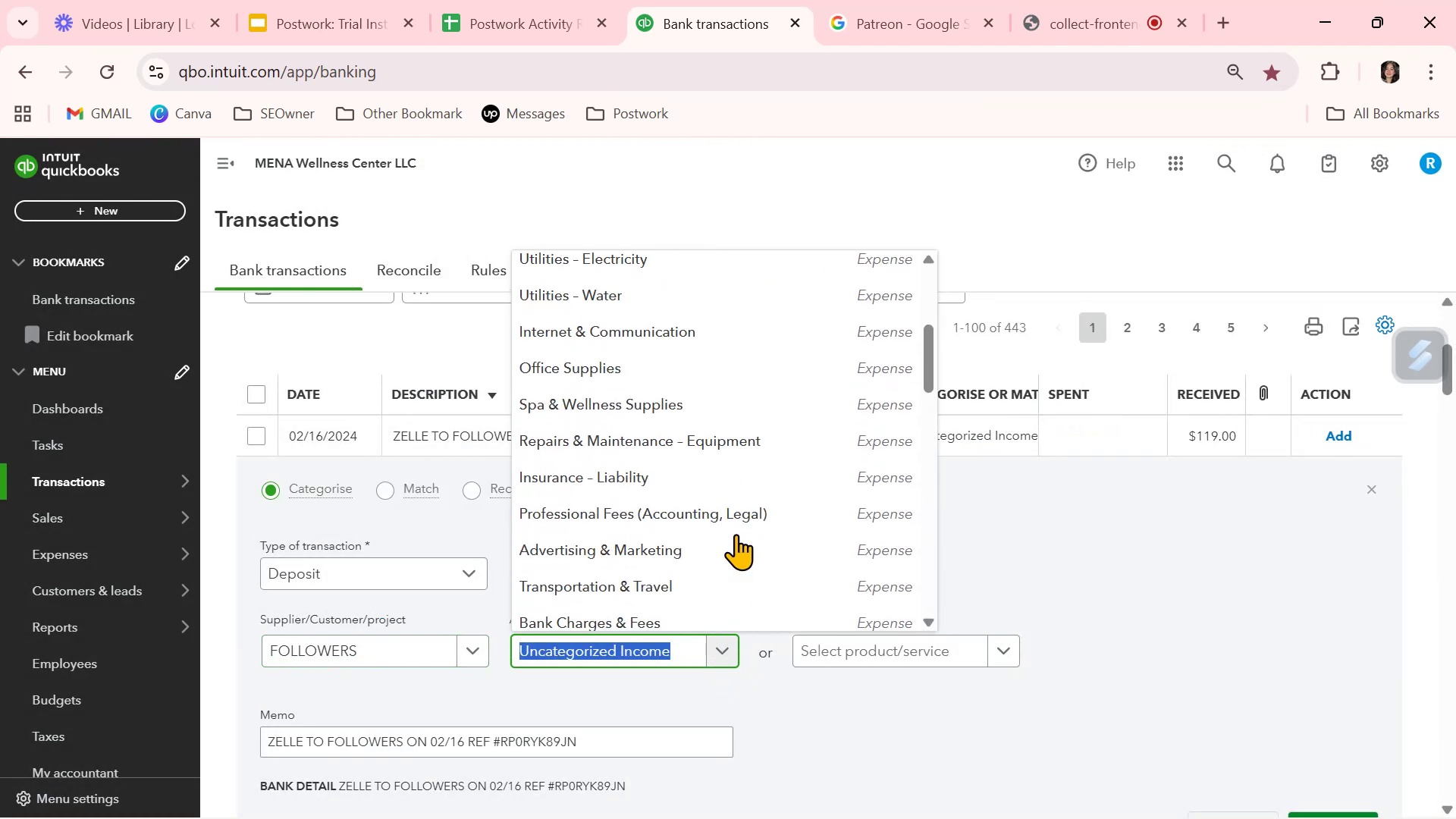 
scroll: coordinate [736, 534], scroll_direction: down, amount: 2.0
 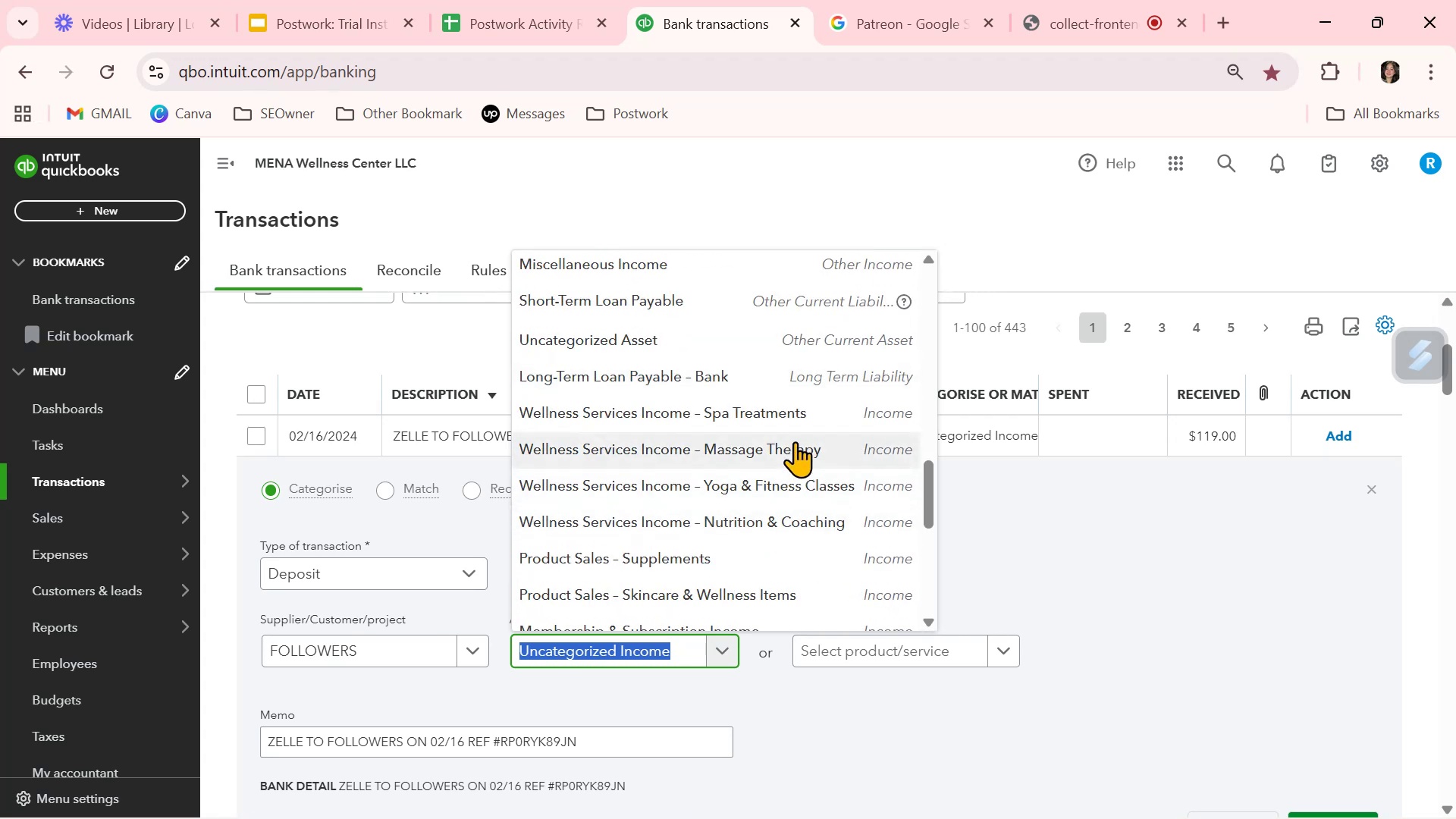 
left_click([792, 410])
 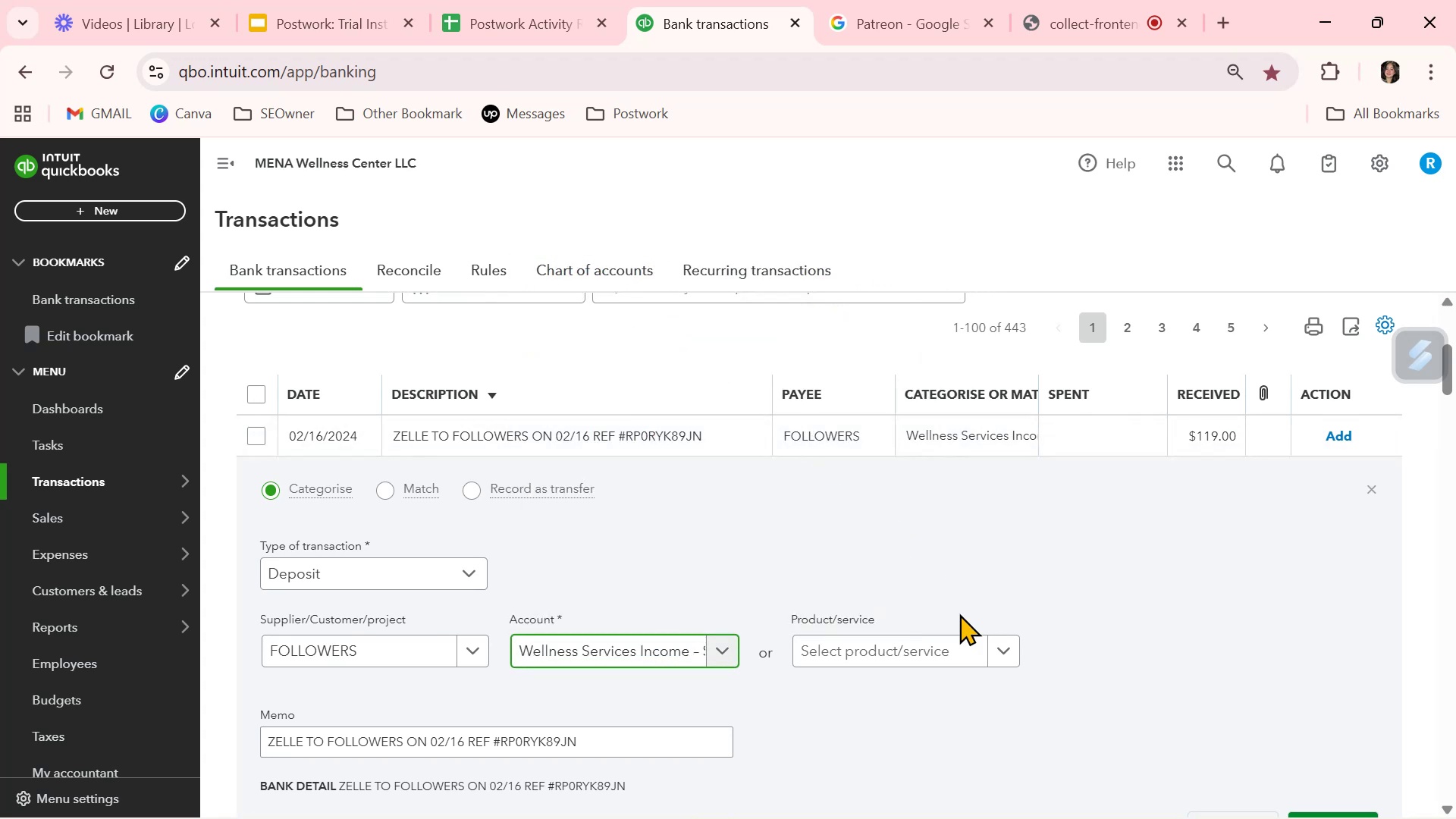 
scroll: coordinate [1044, 699], scroll_direction: down, amount: 2.0
 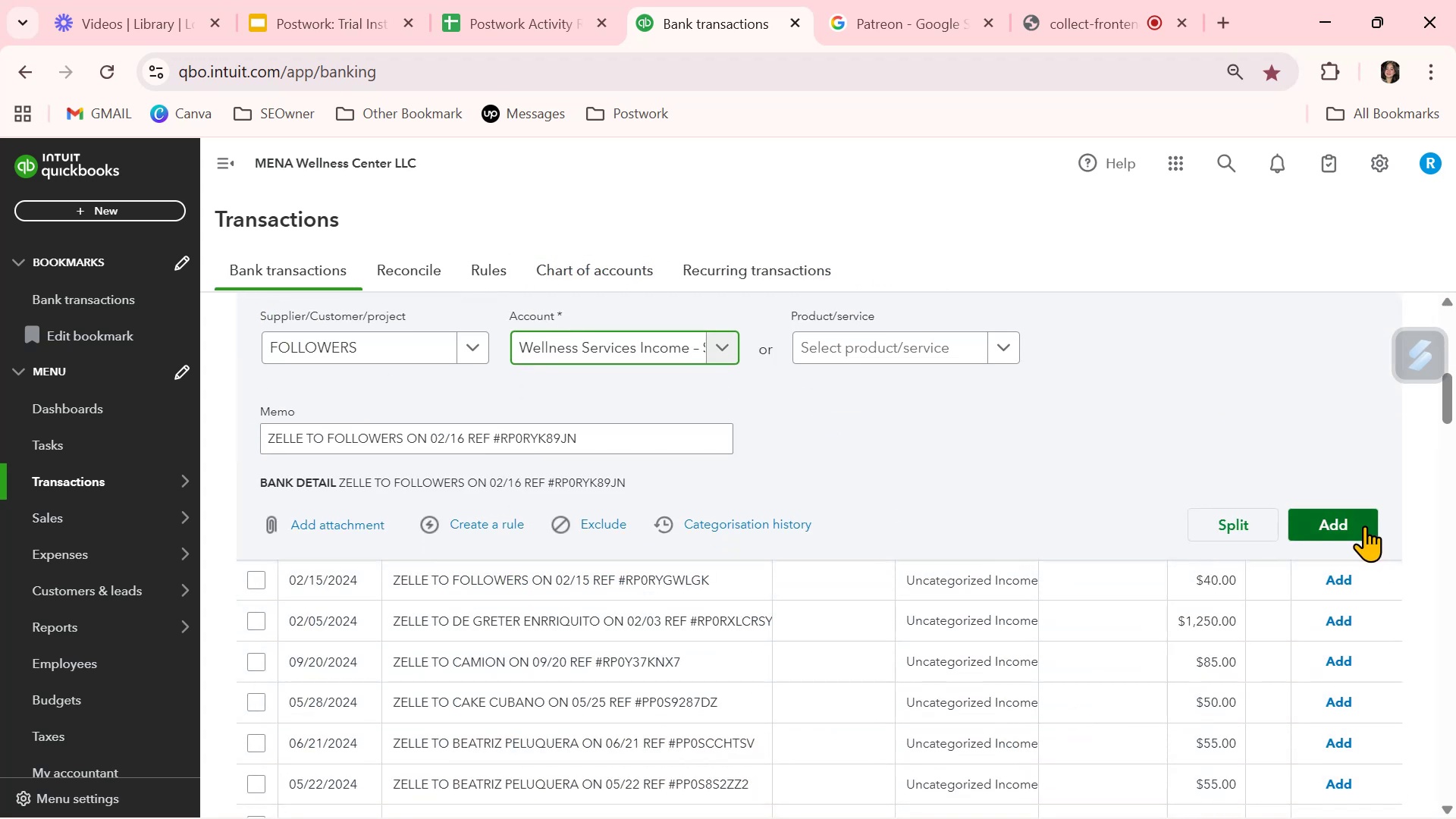 
left_click([1360, 527])
 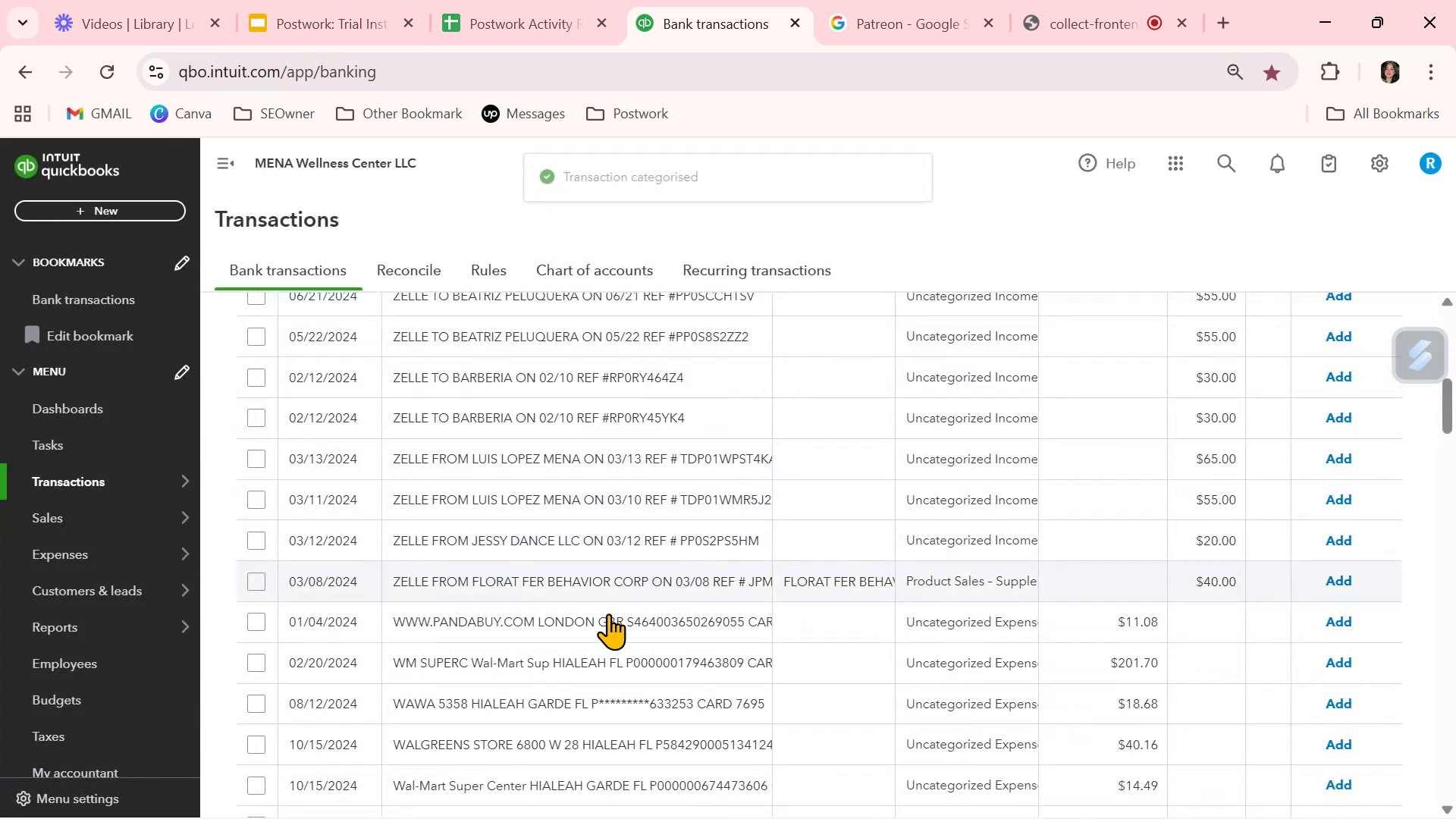 
scroll: coordinate [618, 645], scroll_direction: up, amount: 2.0
 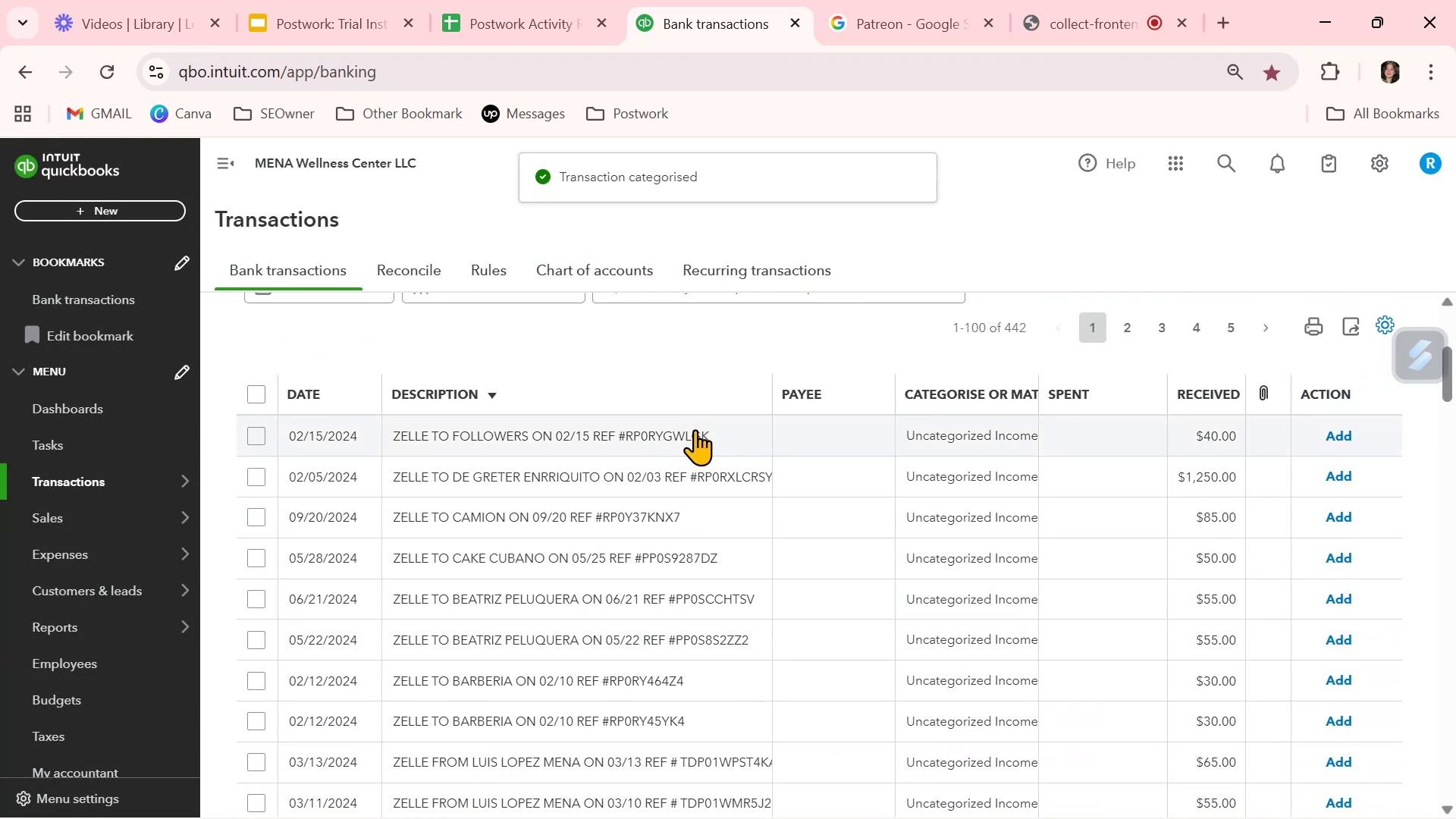 
left_click([695, 436])
 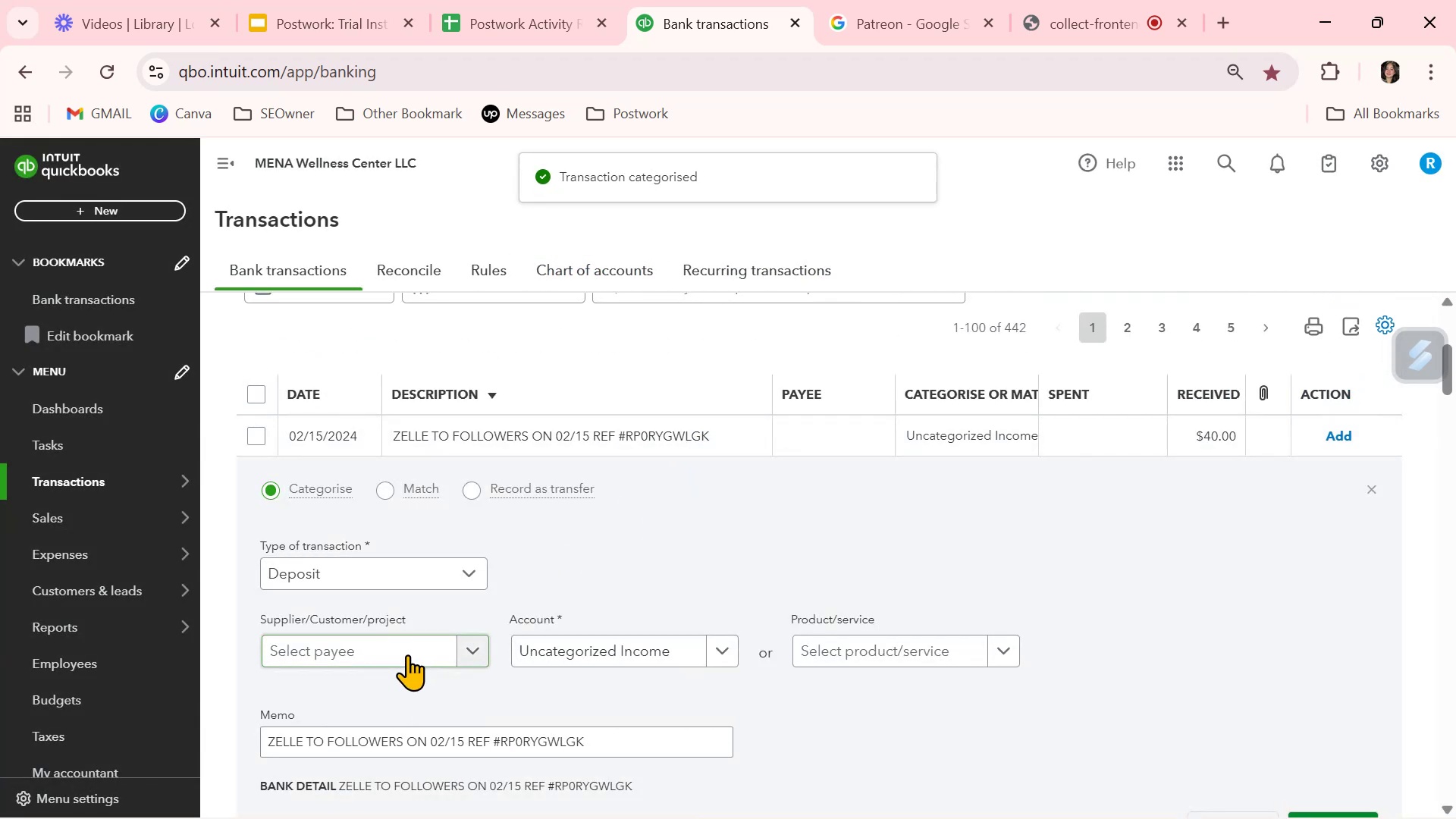 
key(Control+ControlLeft)
 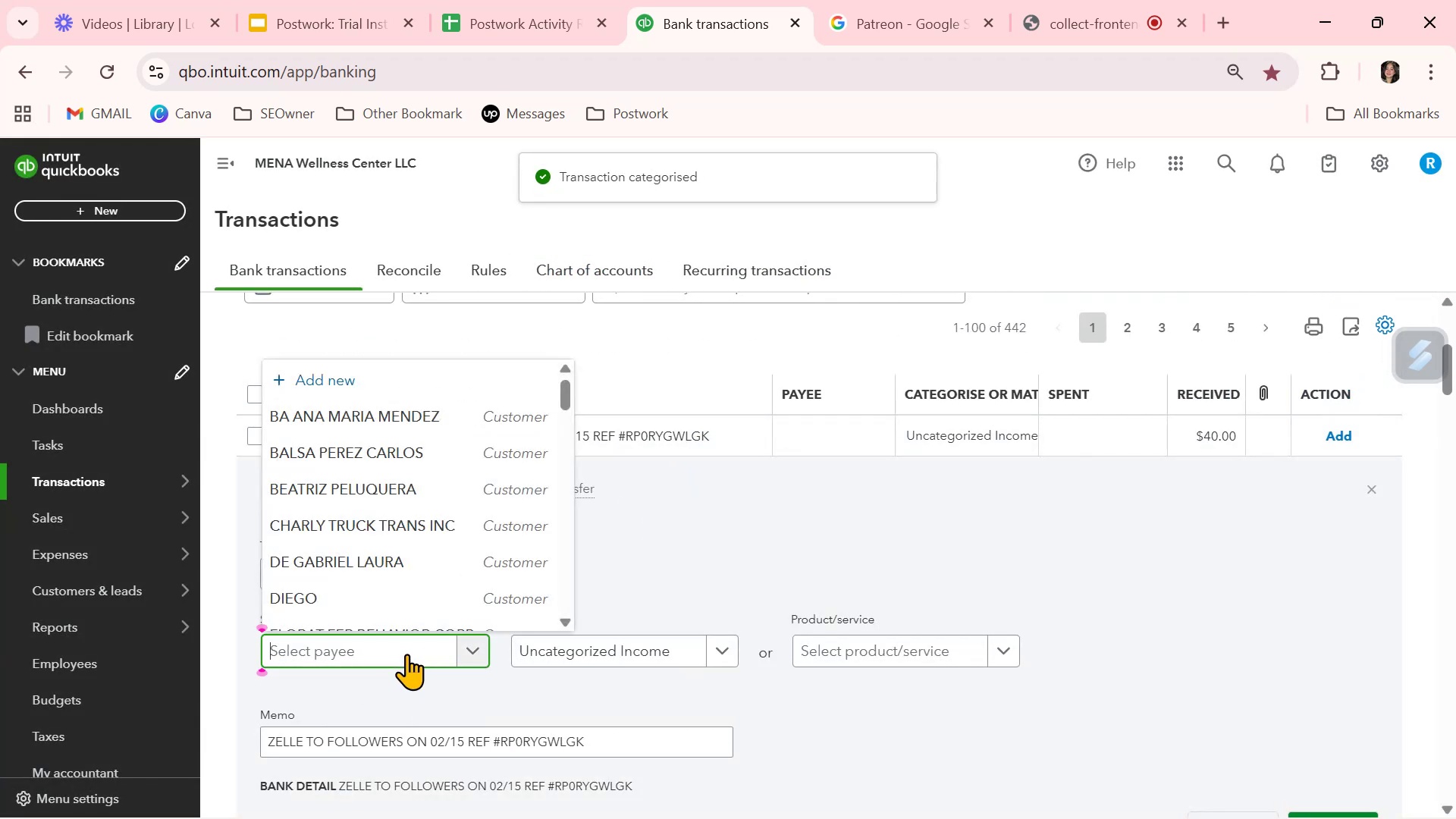 
key(Control+V)
 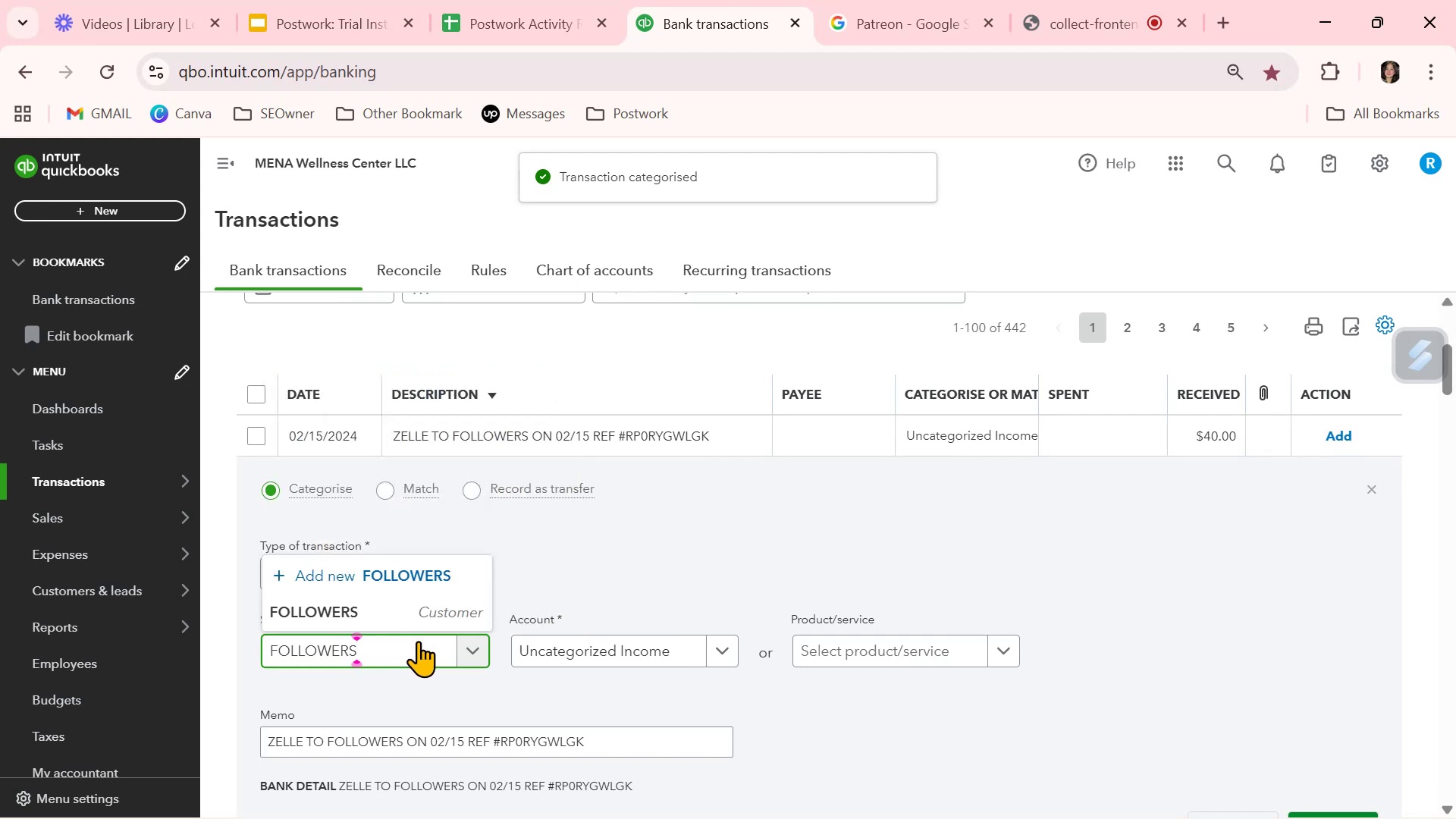 
left_click([416, 612])
 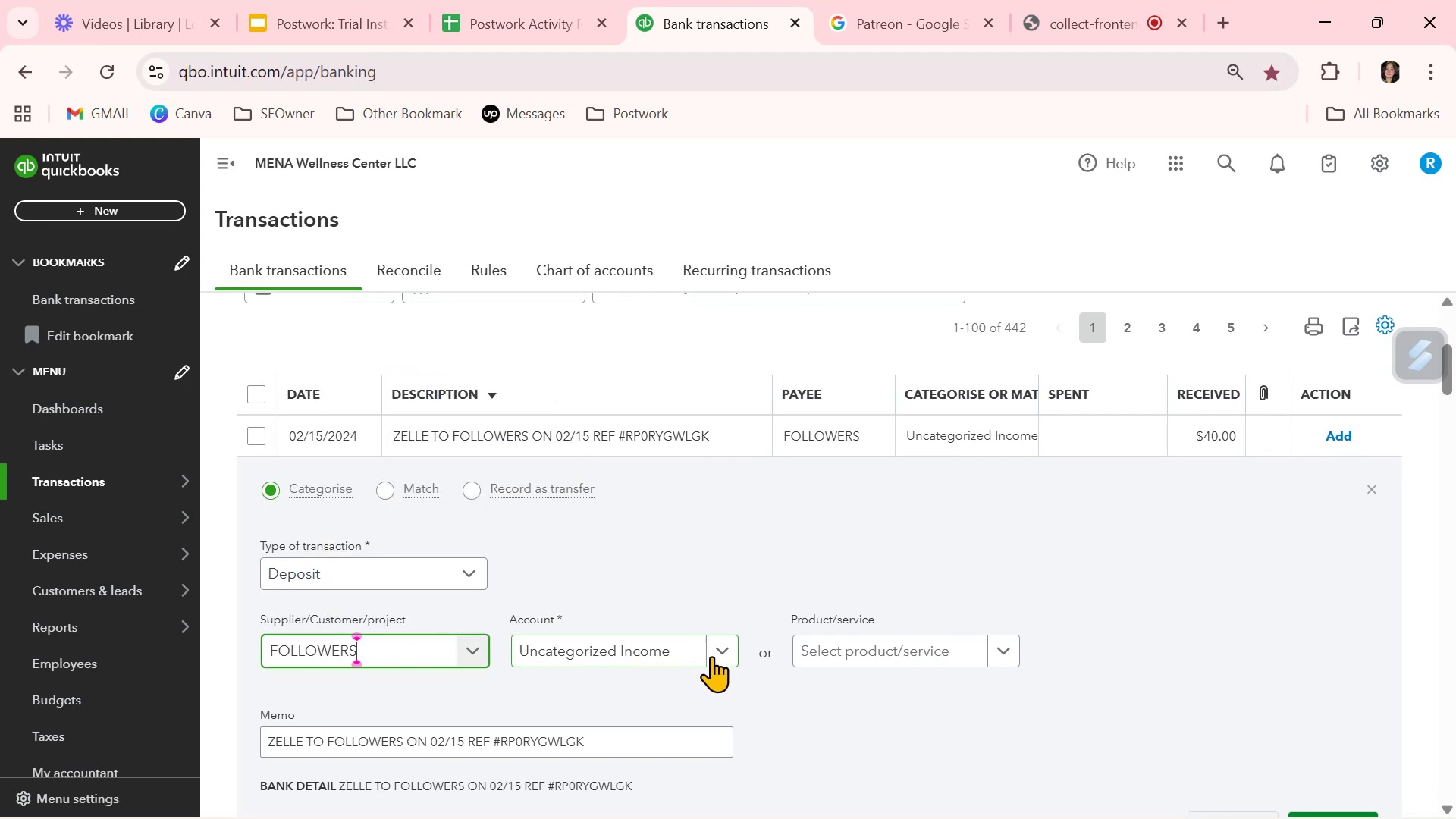 
left_click([716, 653])
 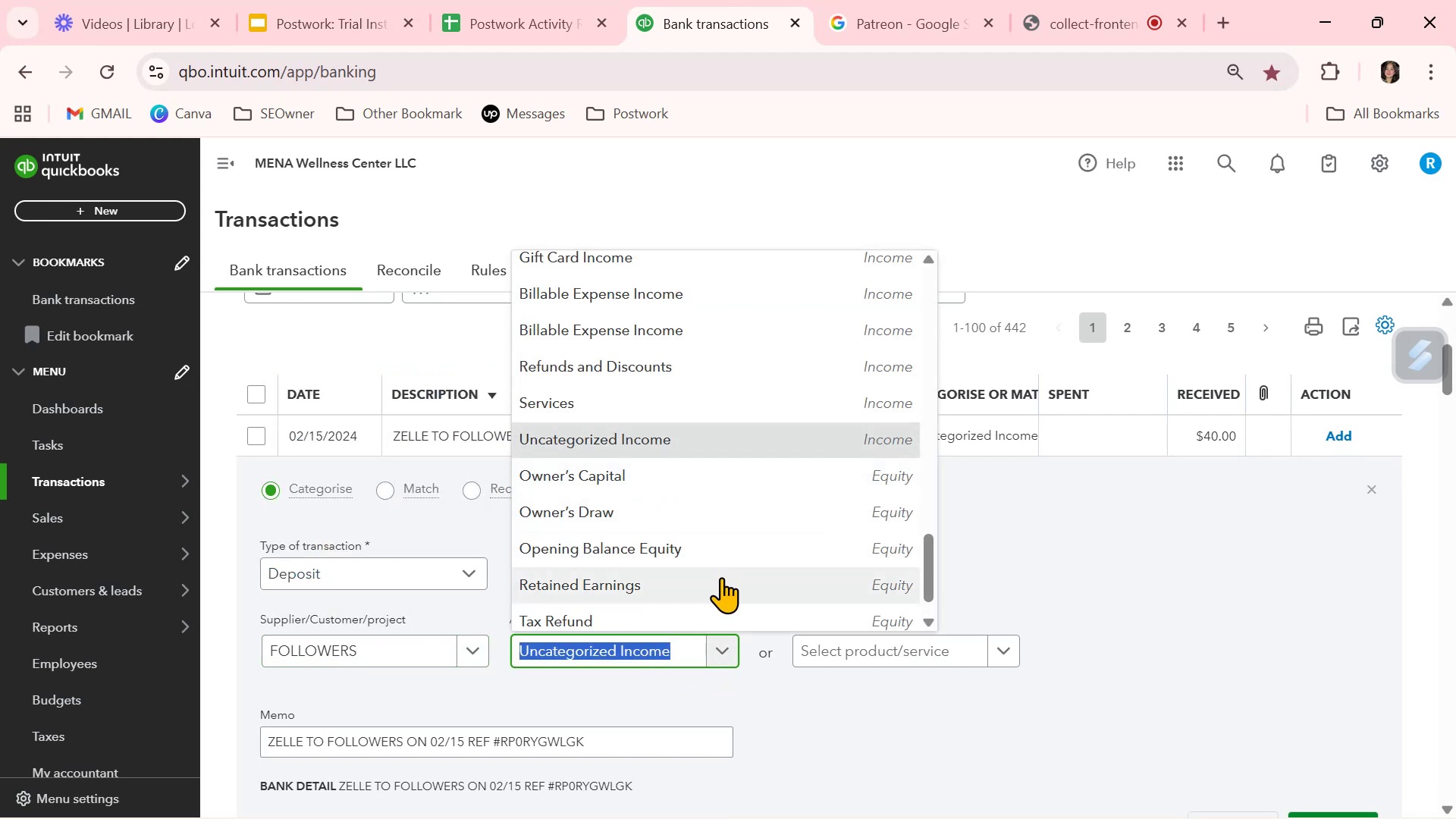 
scroll: coordinate [711, 530], scroll_direction: up, amount: 4.0
 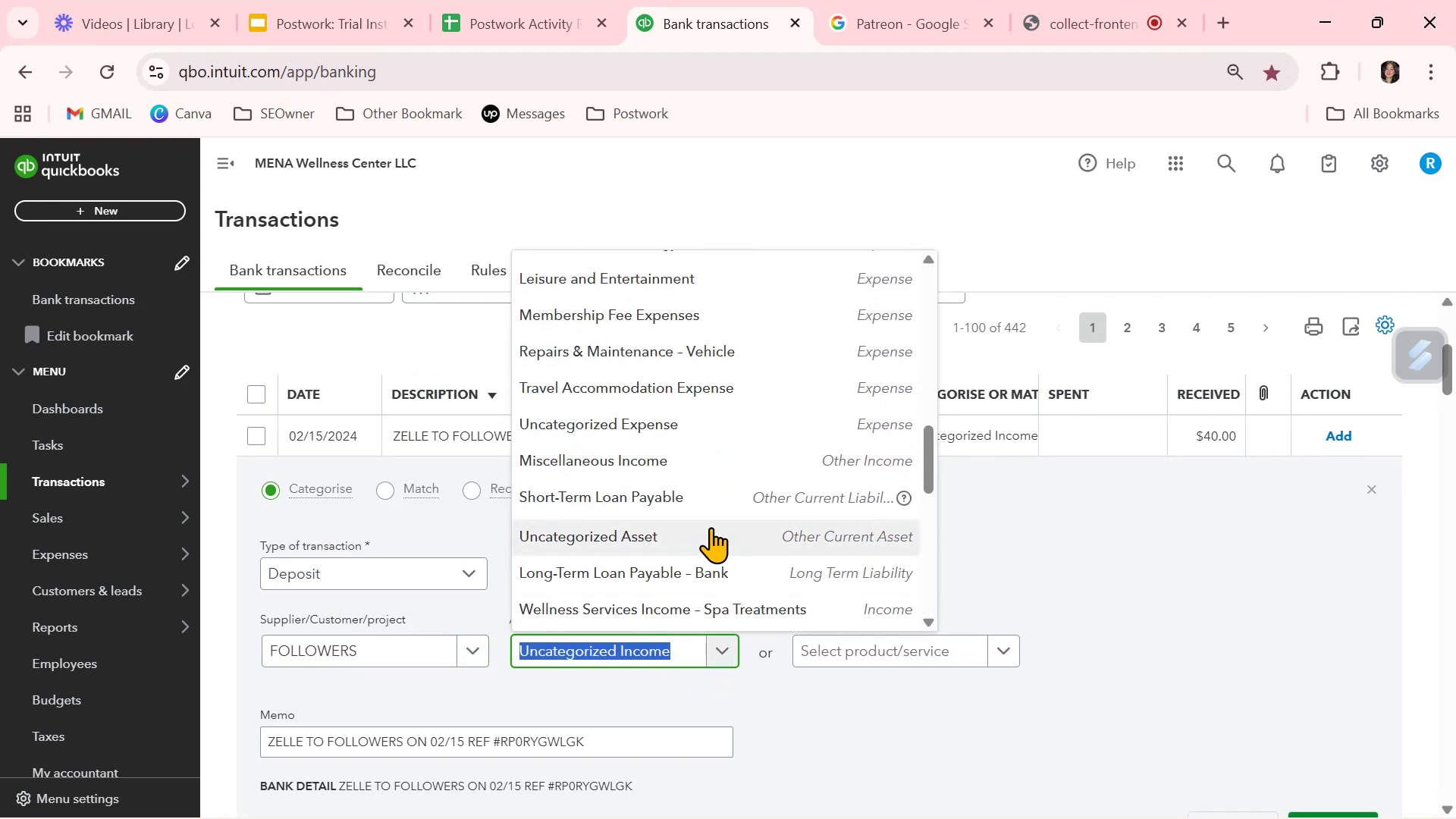 
scroll: coordinate [709, 527], scroll_direction: down, amount: 3.0
 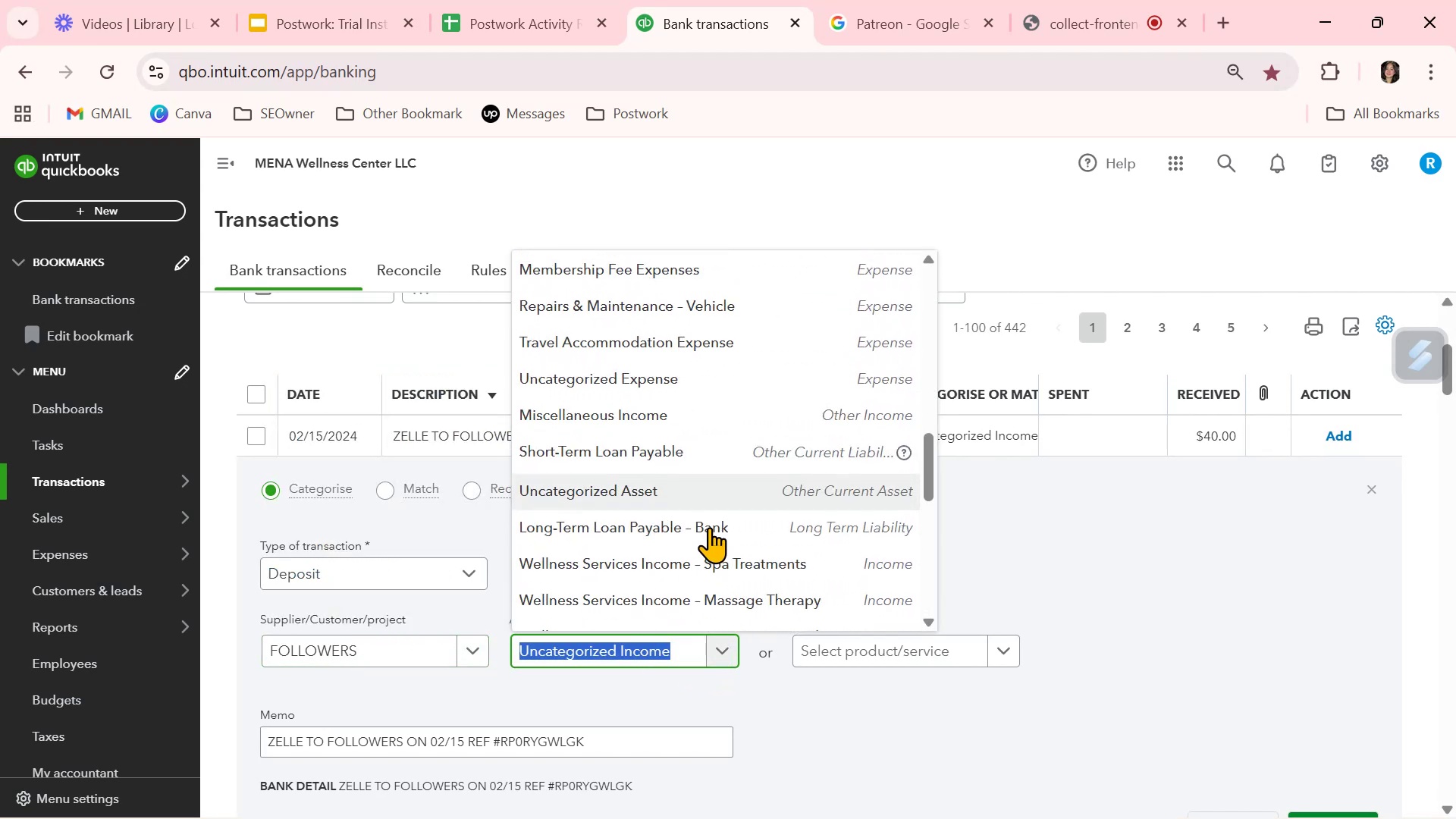 
scroll: coordinate [709, 527], scroll_direction: up, amount: 4.0
 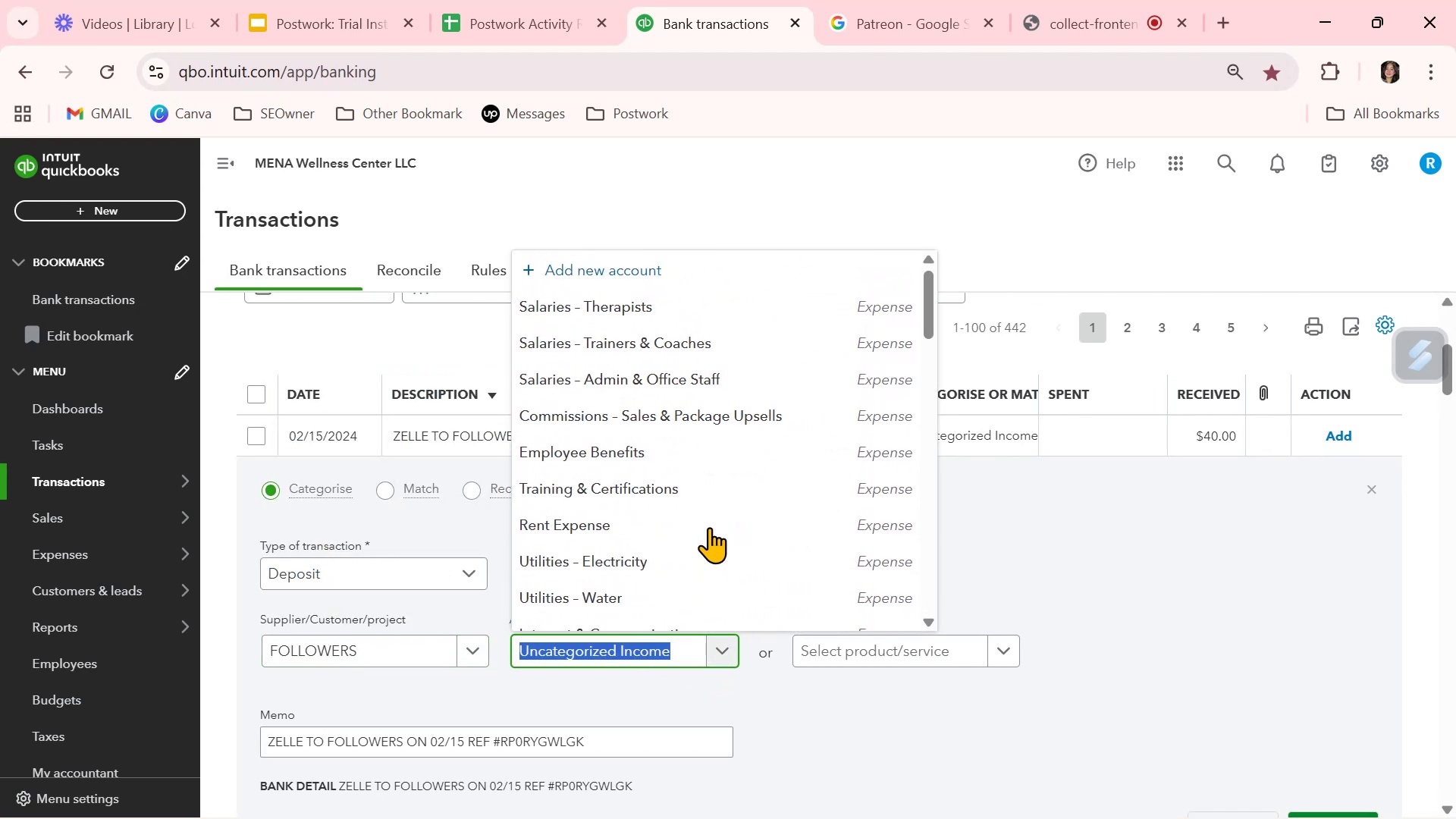 
scroll: coordinate [709, 529], scroll_direction: down, amount: 10.0
 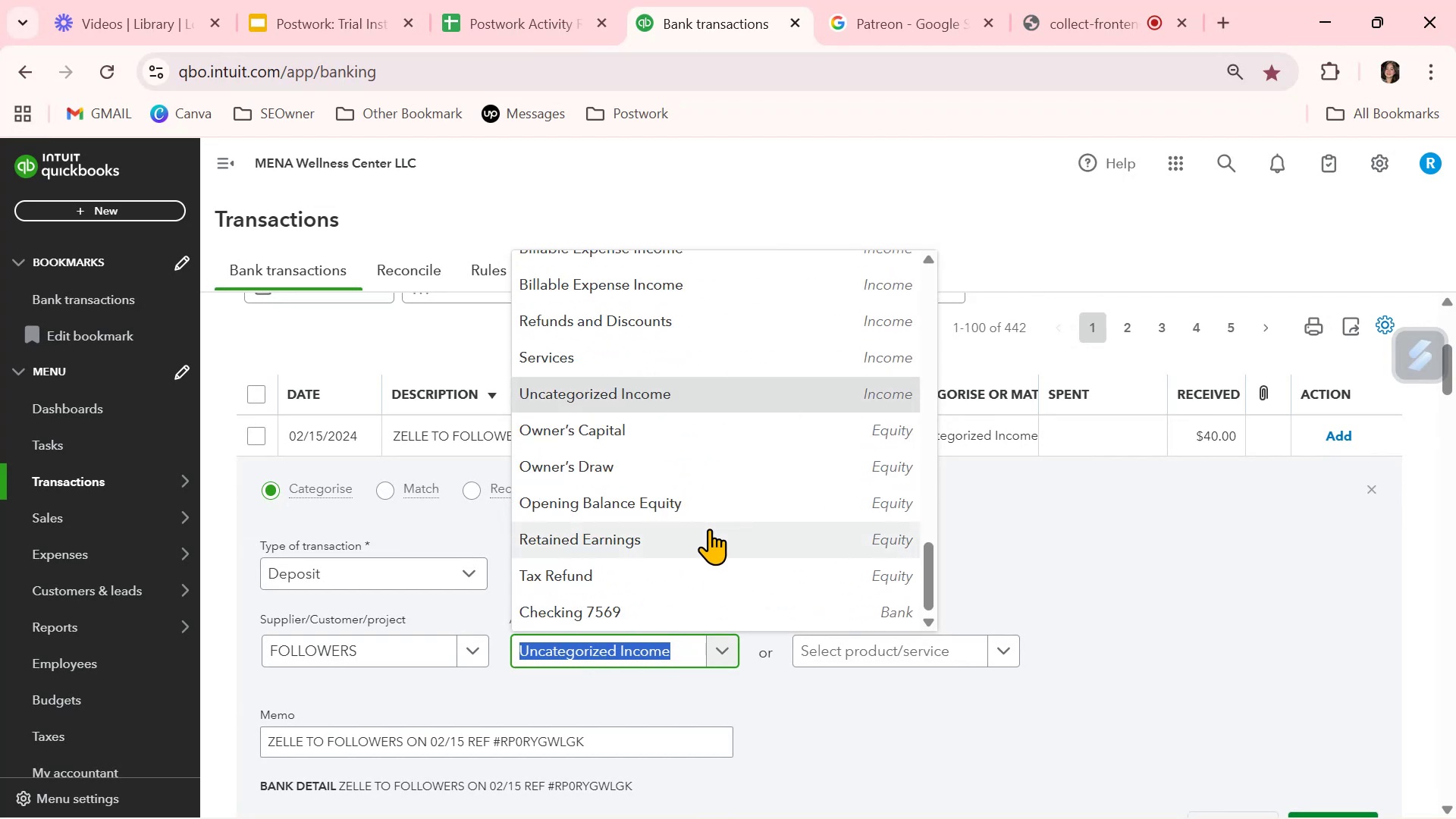 
scroll: coordinate [709, 529], scroll_direction: up, amount: 2.0
 